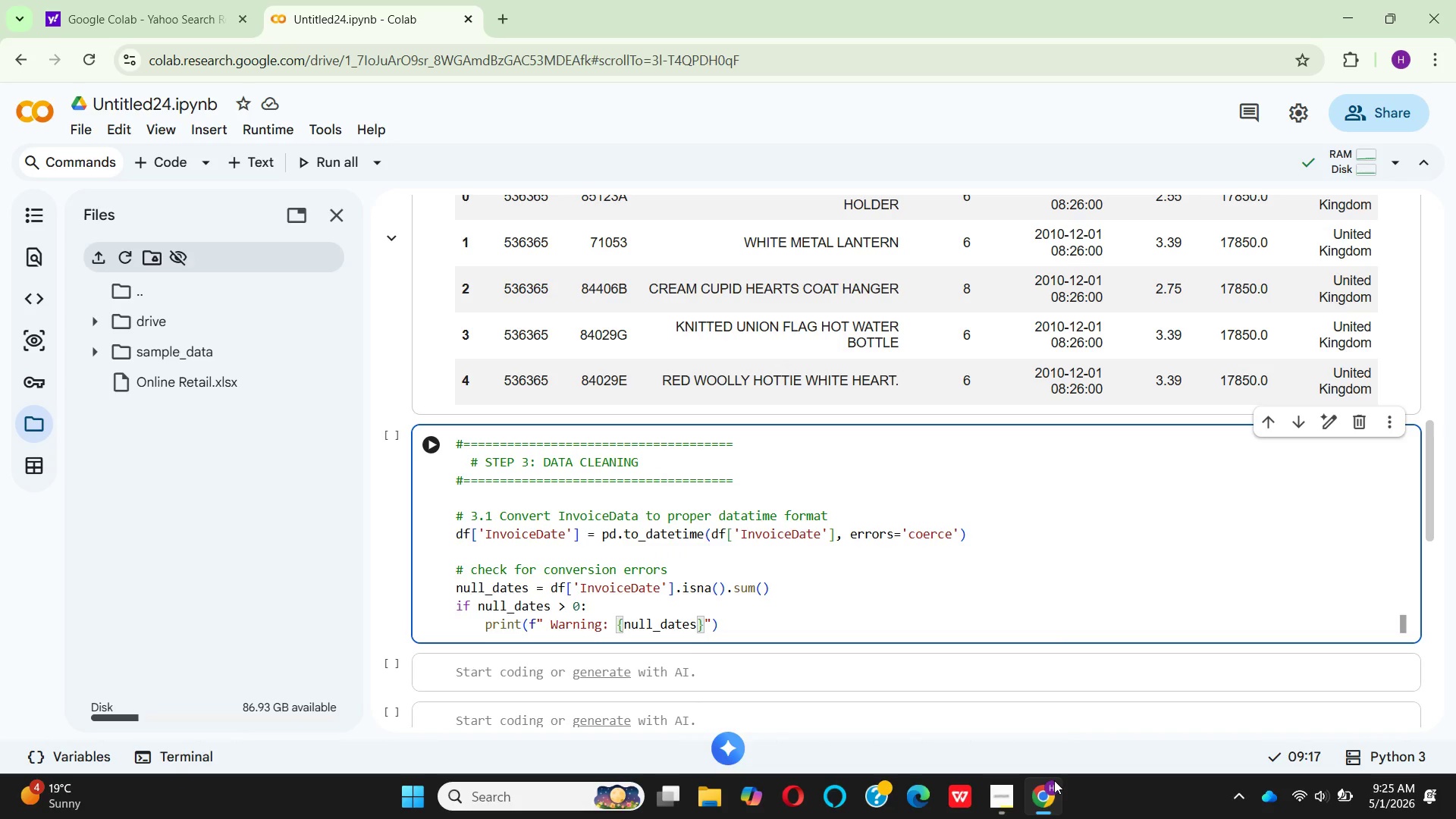 
type( reco)
 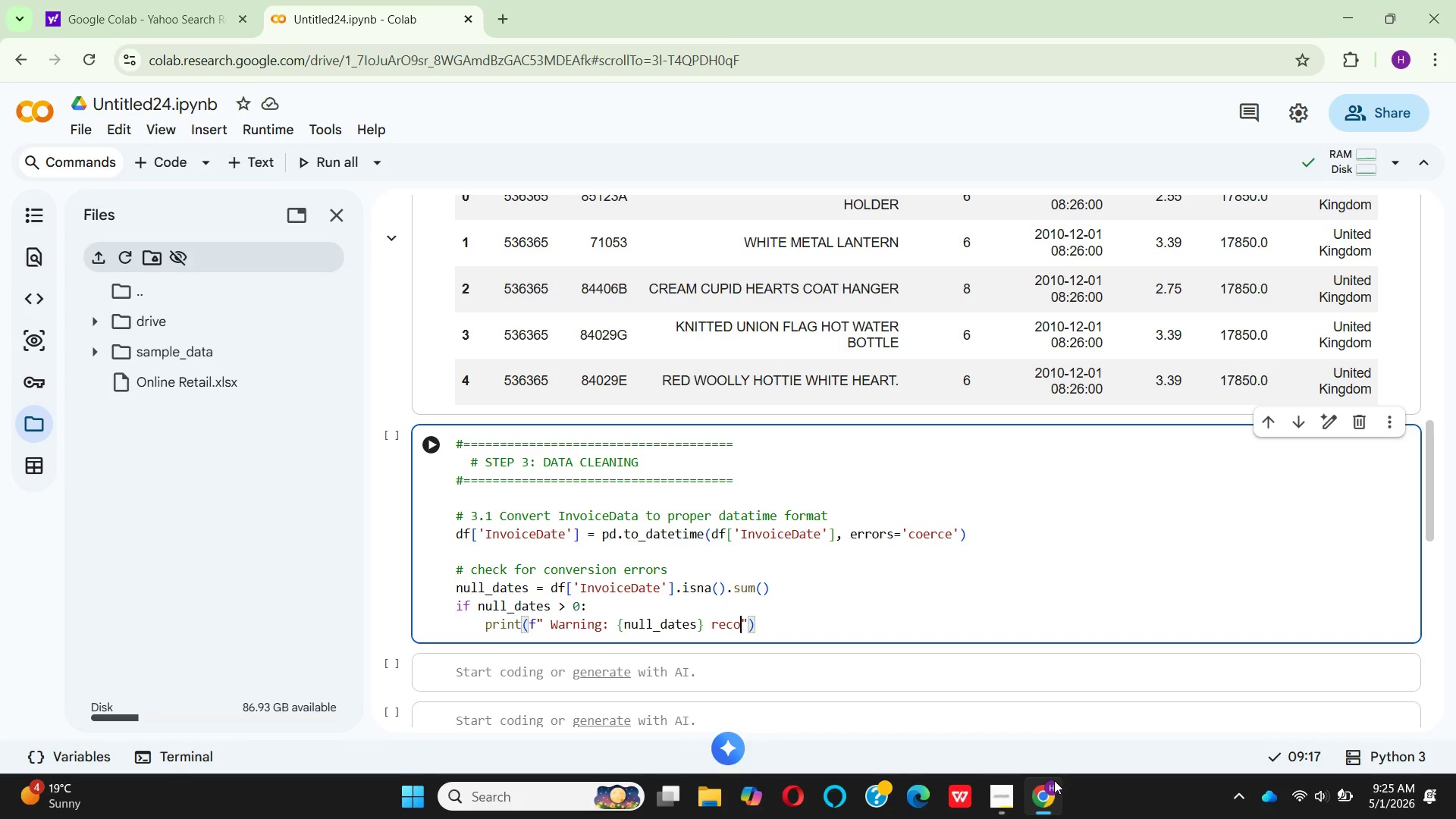 
hold_key(key=R, duration=0.41)
 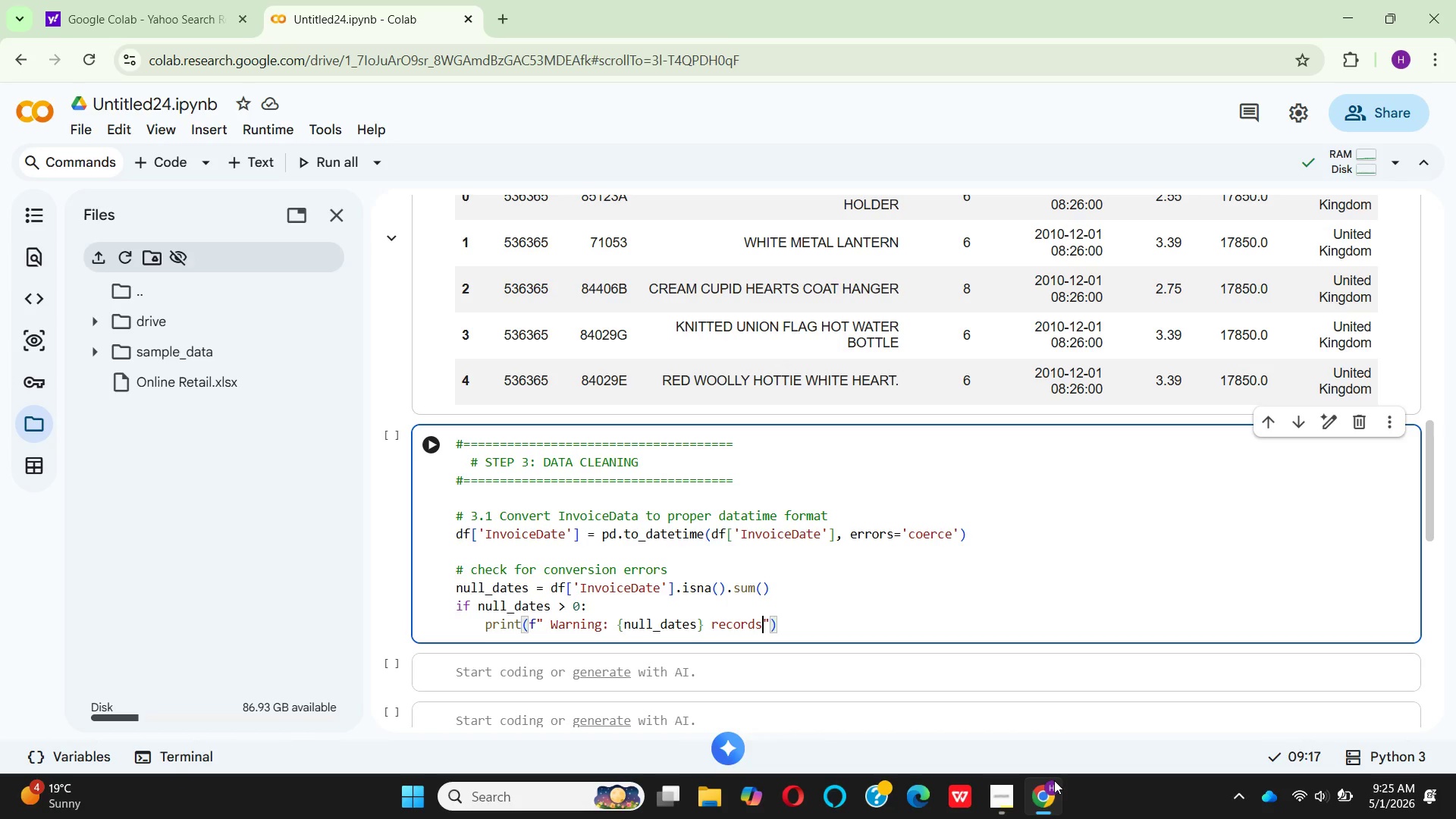 
type(ds had )
 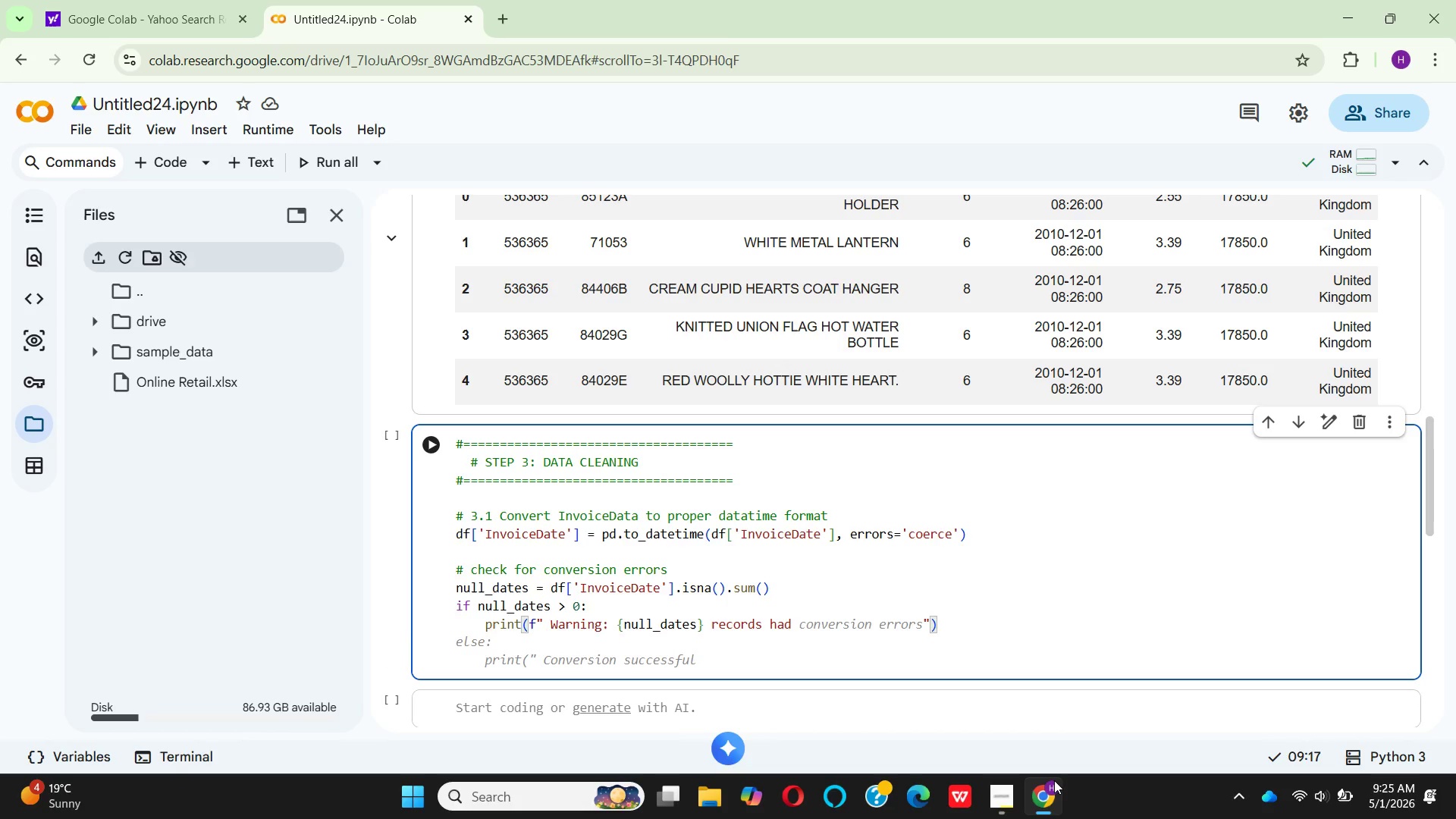 
hold_key(key=I, duration=0.36)
 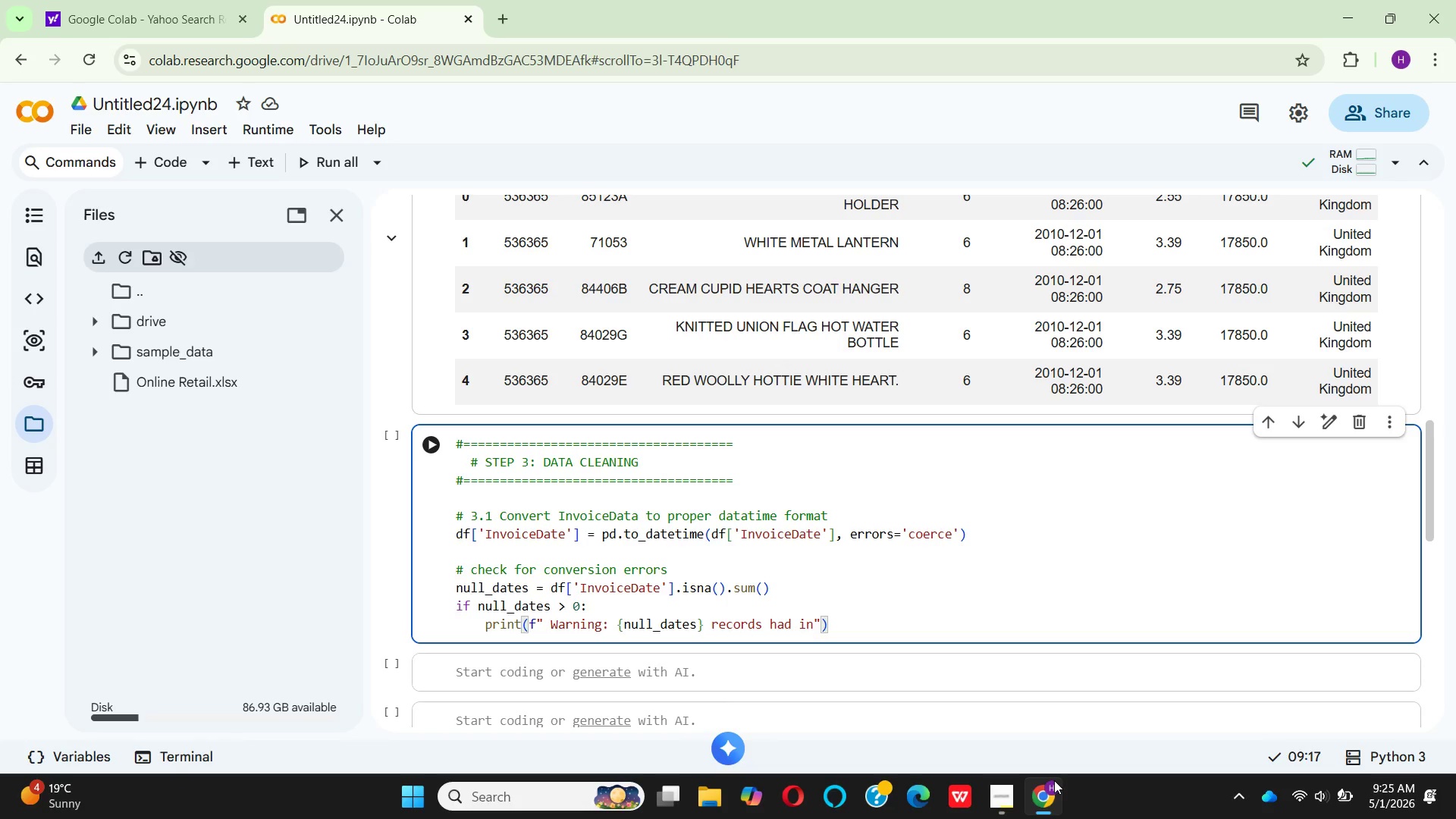 
type(nvalid dates and were set to NaT)
 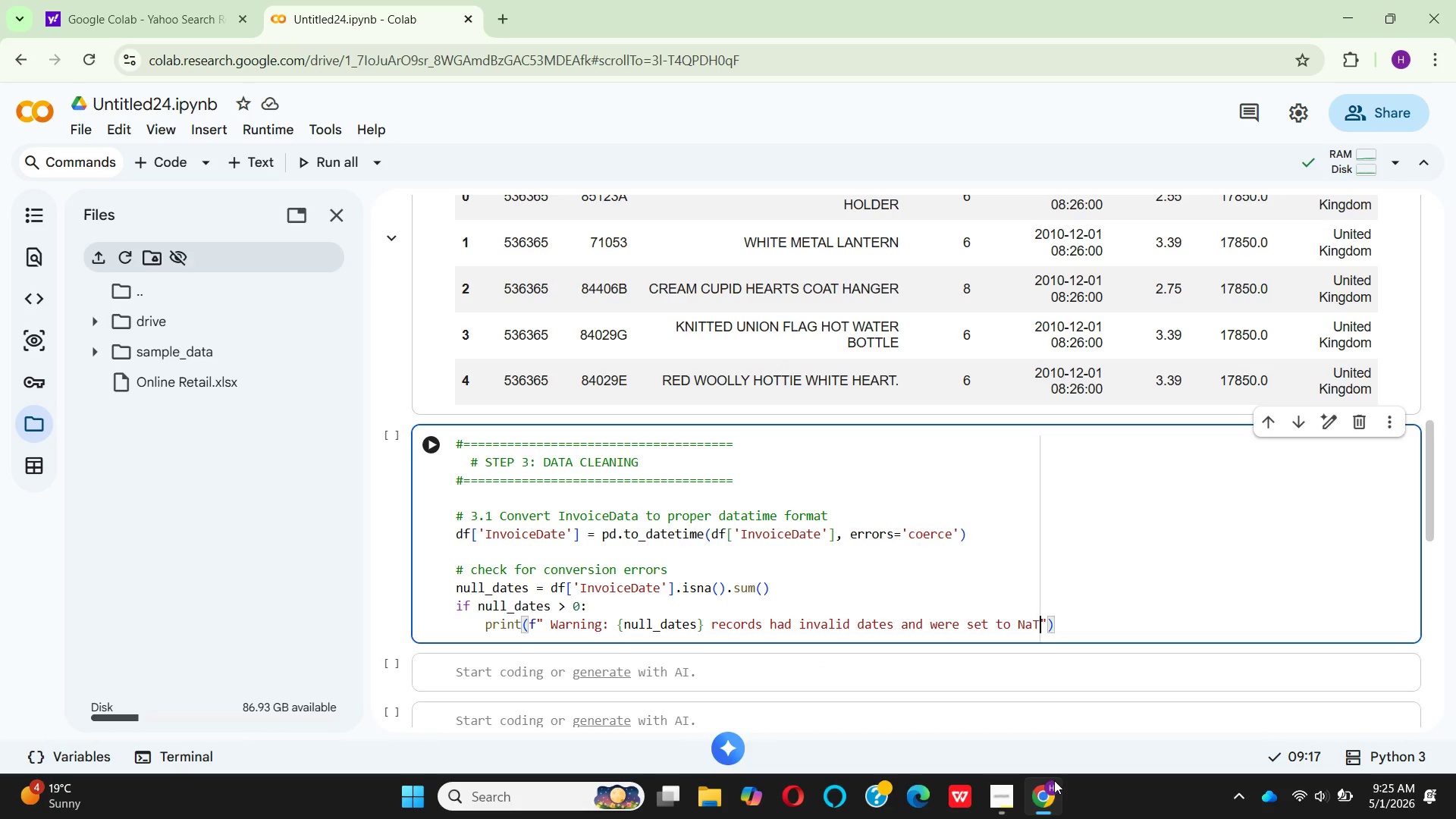 
key(ArrowRight)
 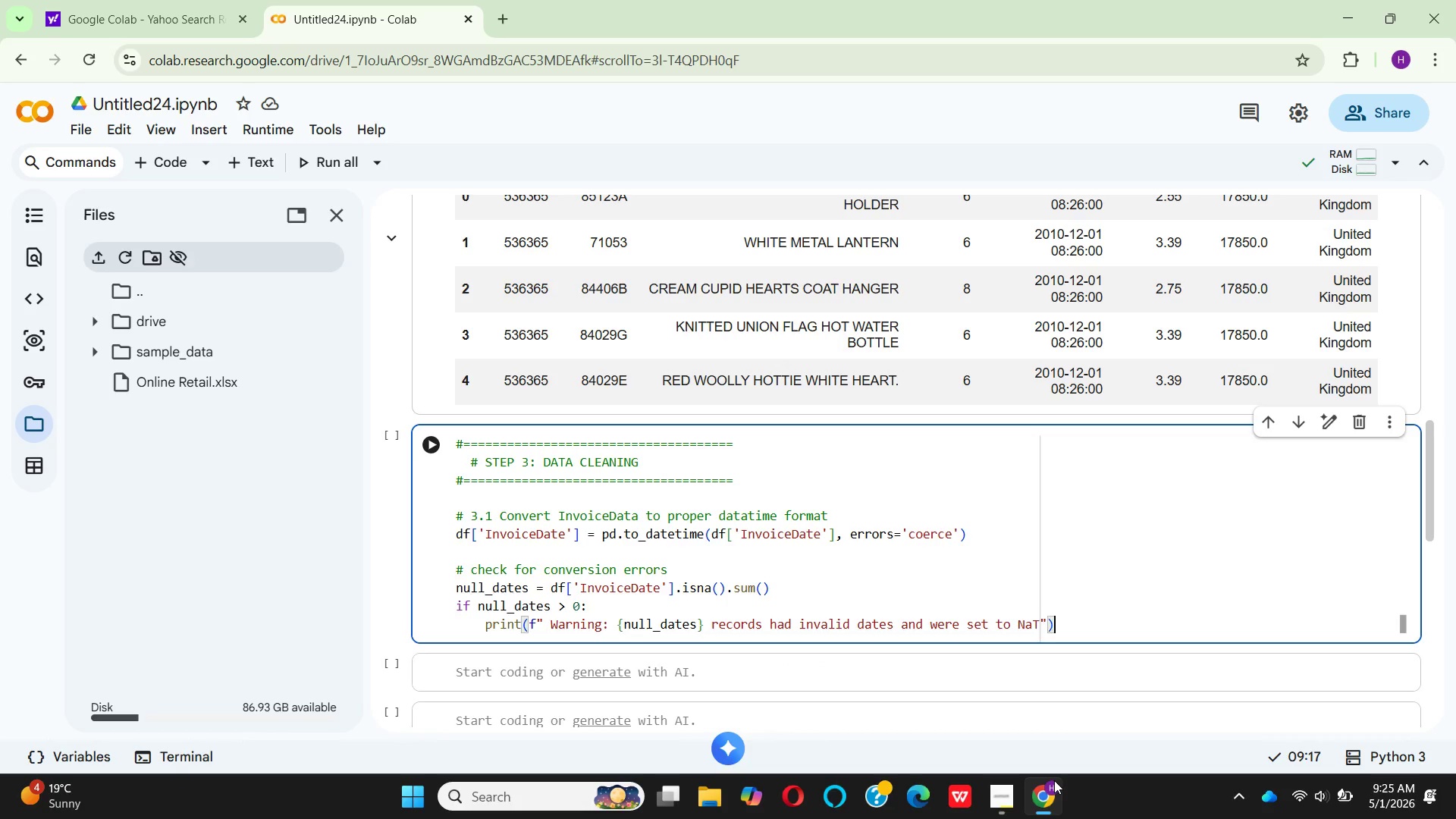 
key(ArrowRight)
 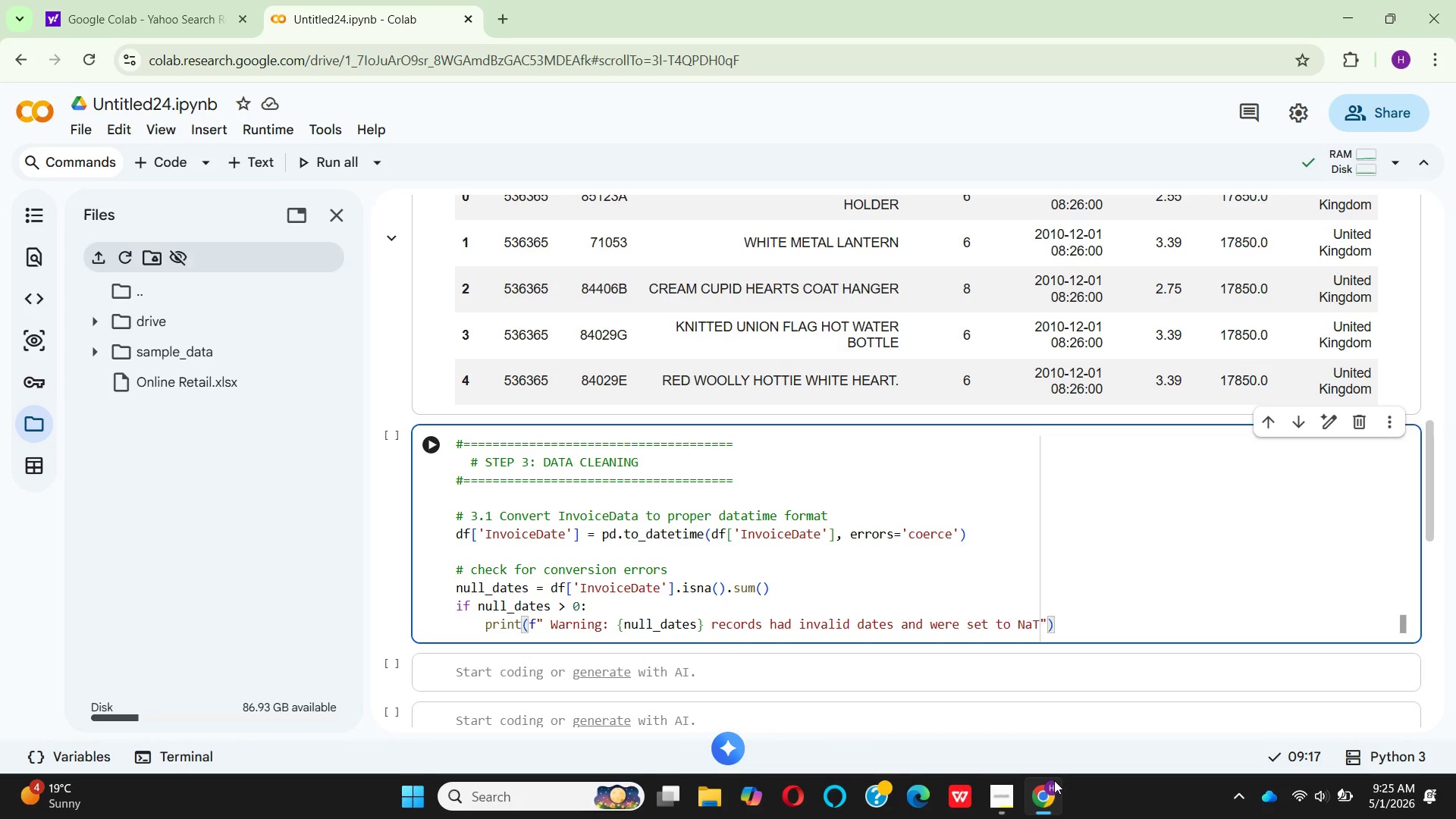 
key(Enter)
 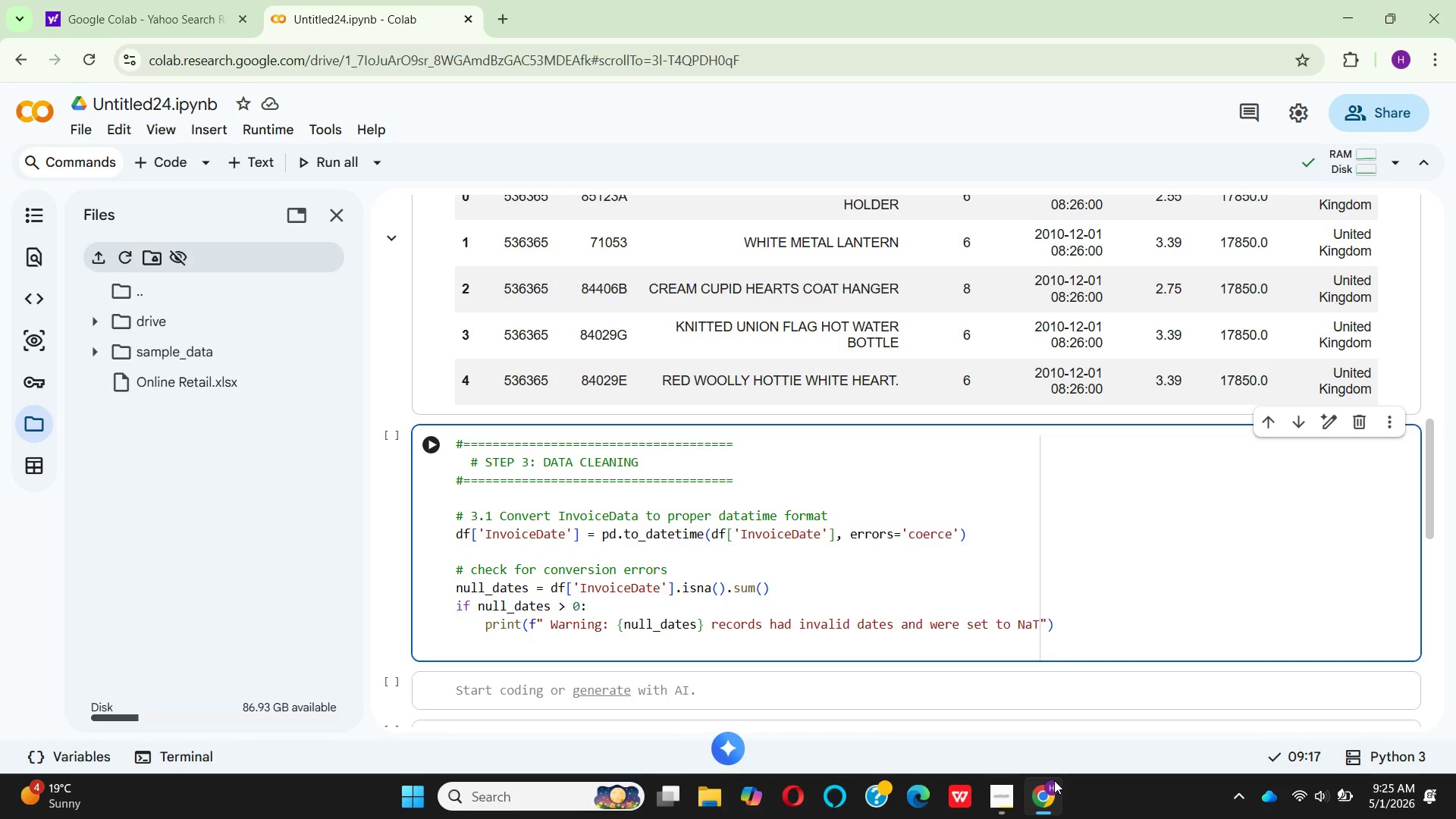 
key(Enter)
 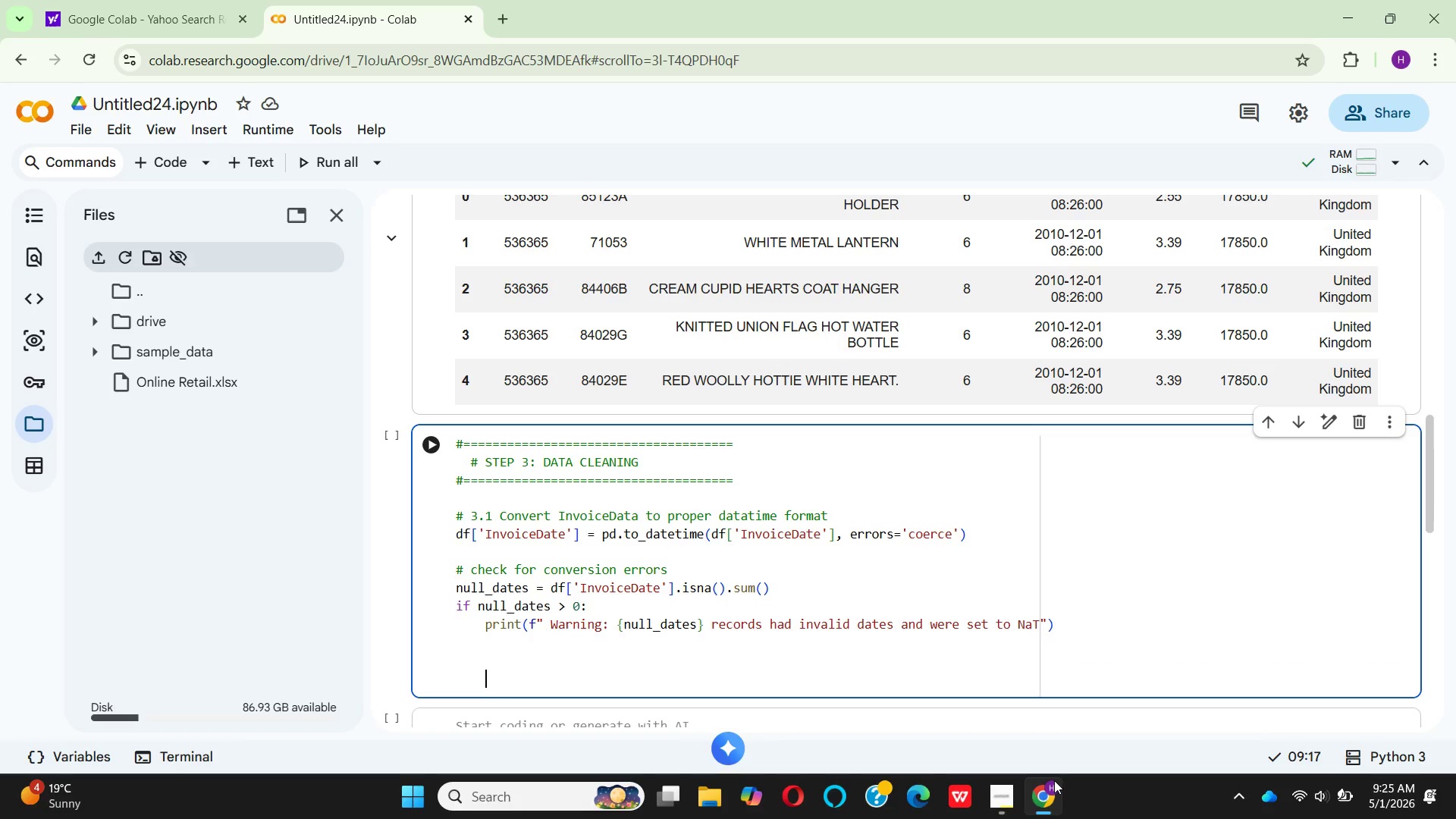 
key(Enter)
 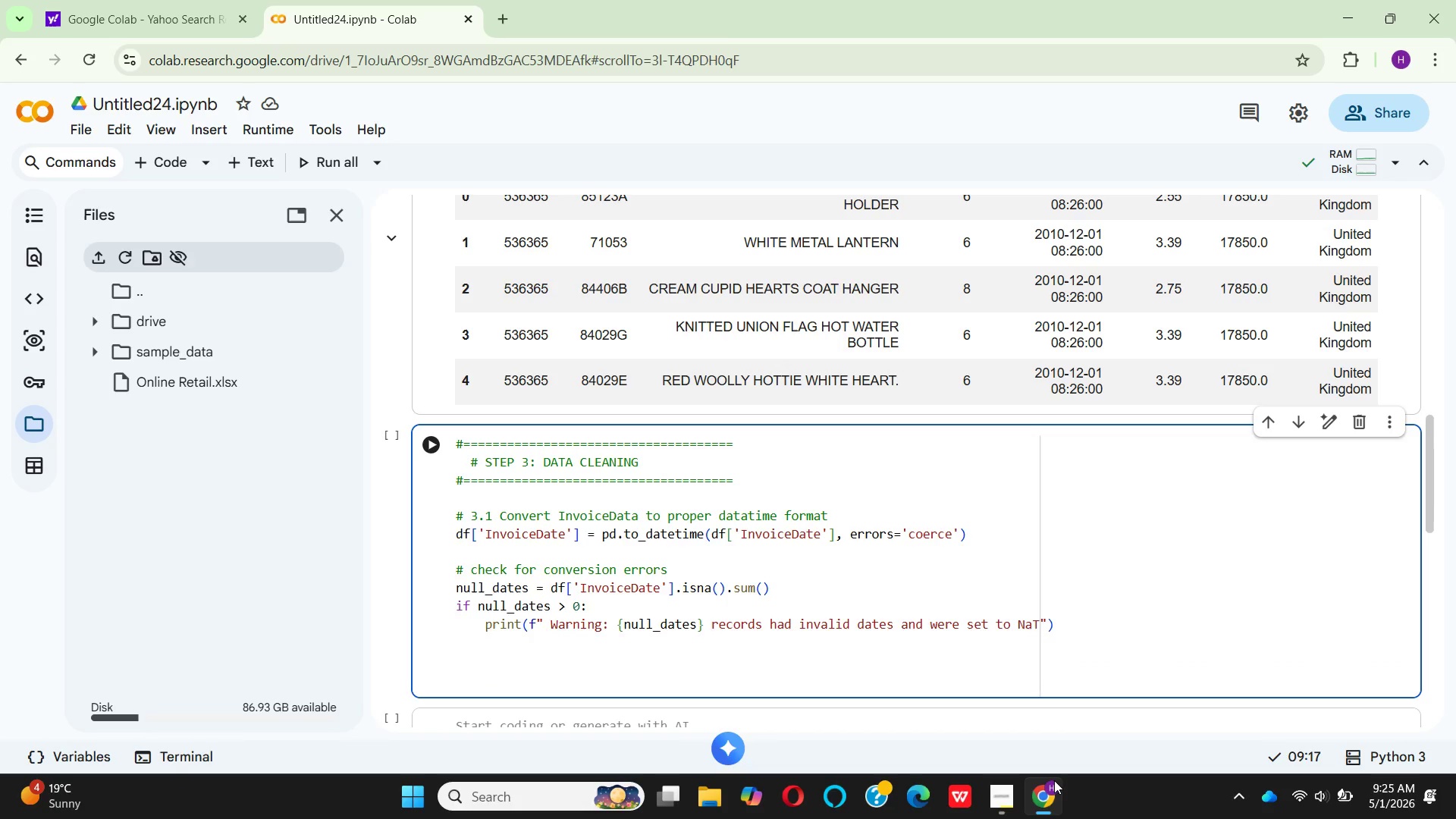 
key(Backspace)
 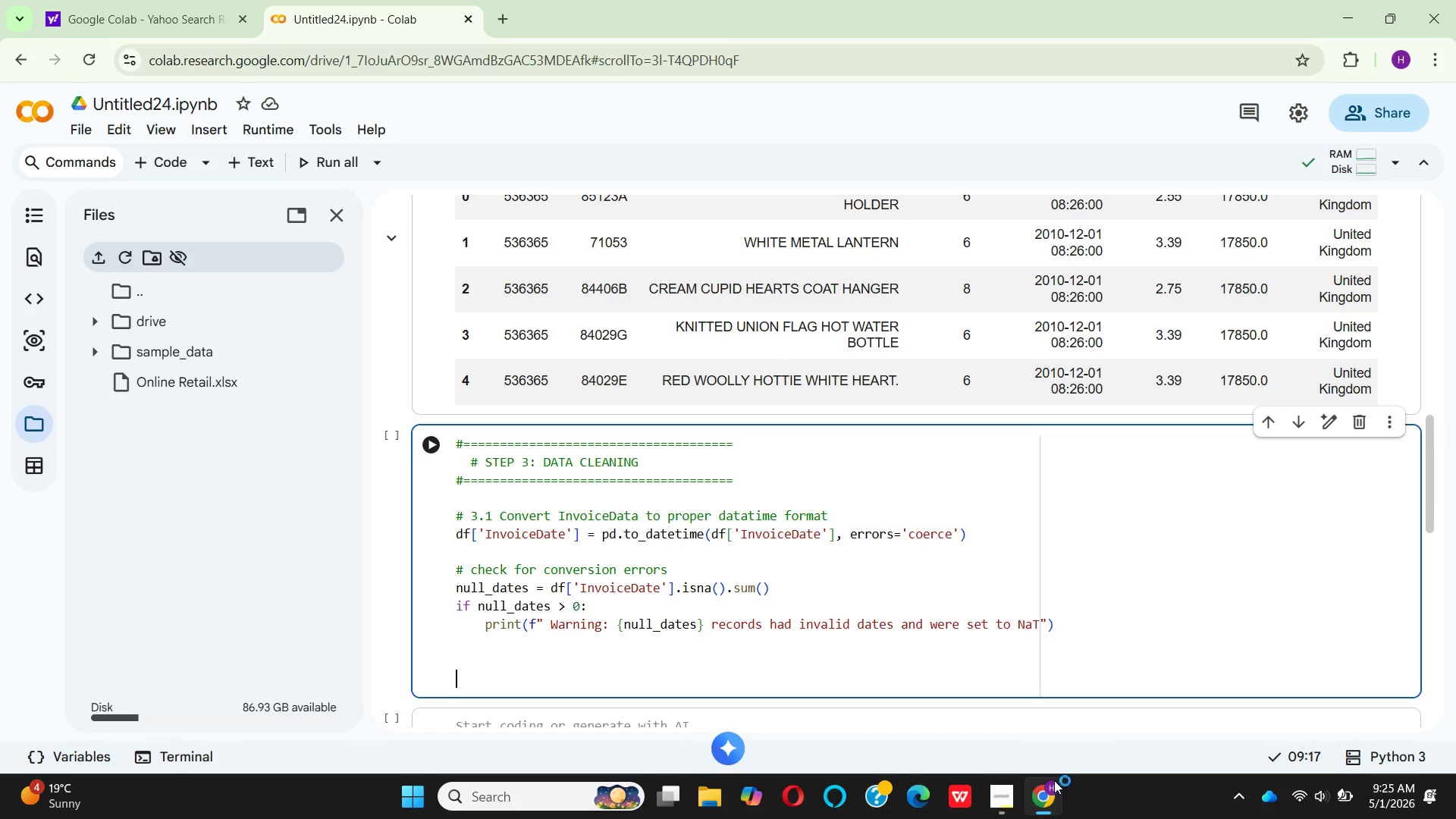 
key(Backspace)
 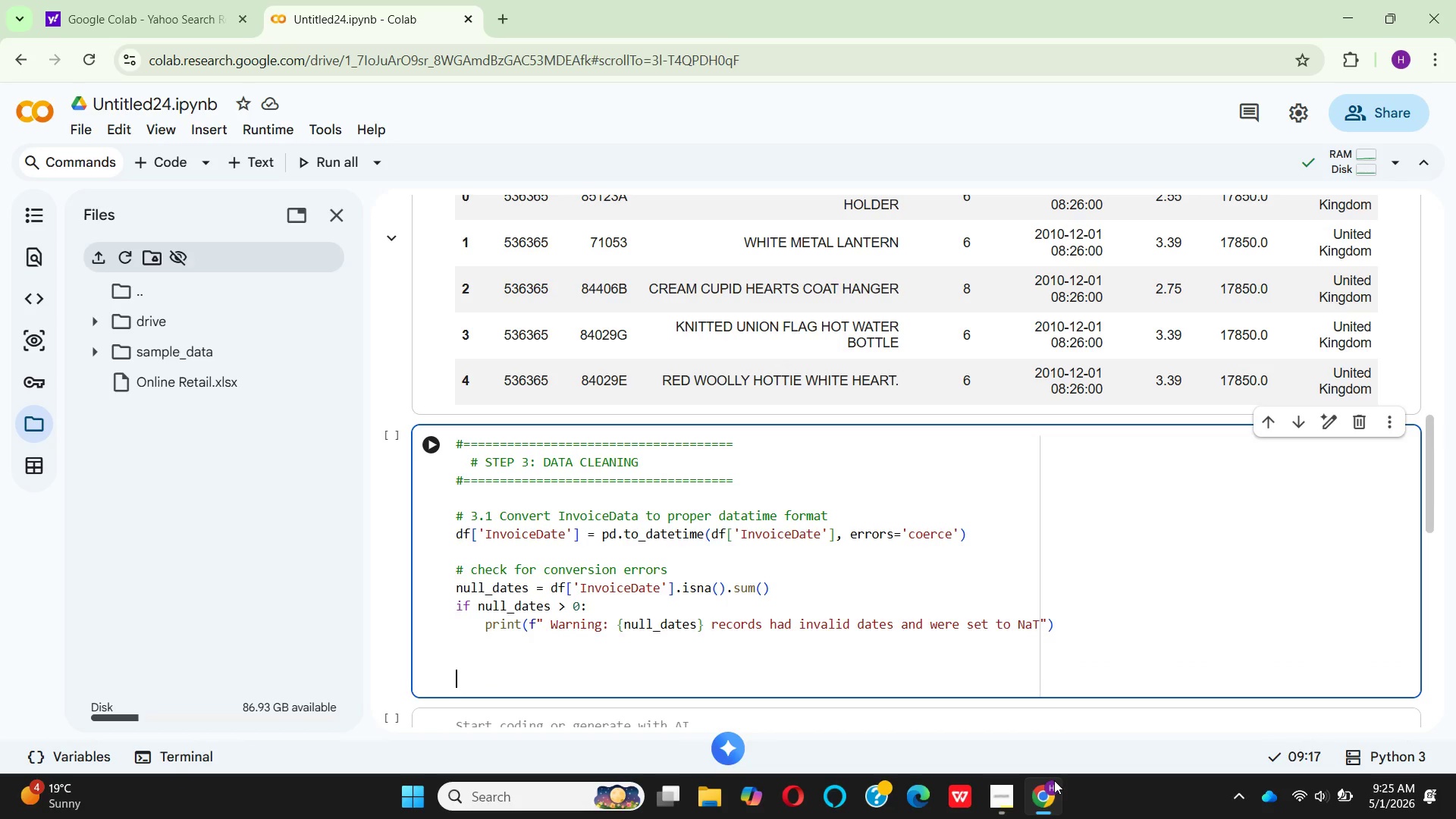 
key(Enter)
 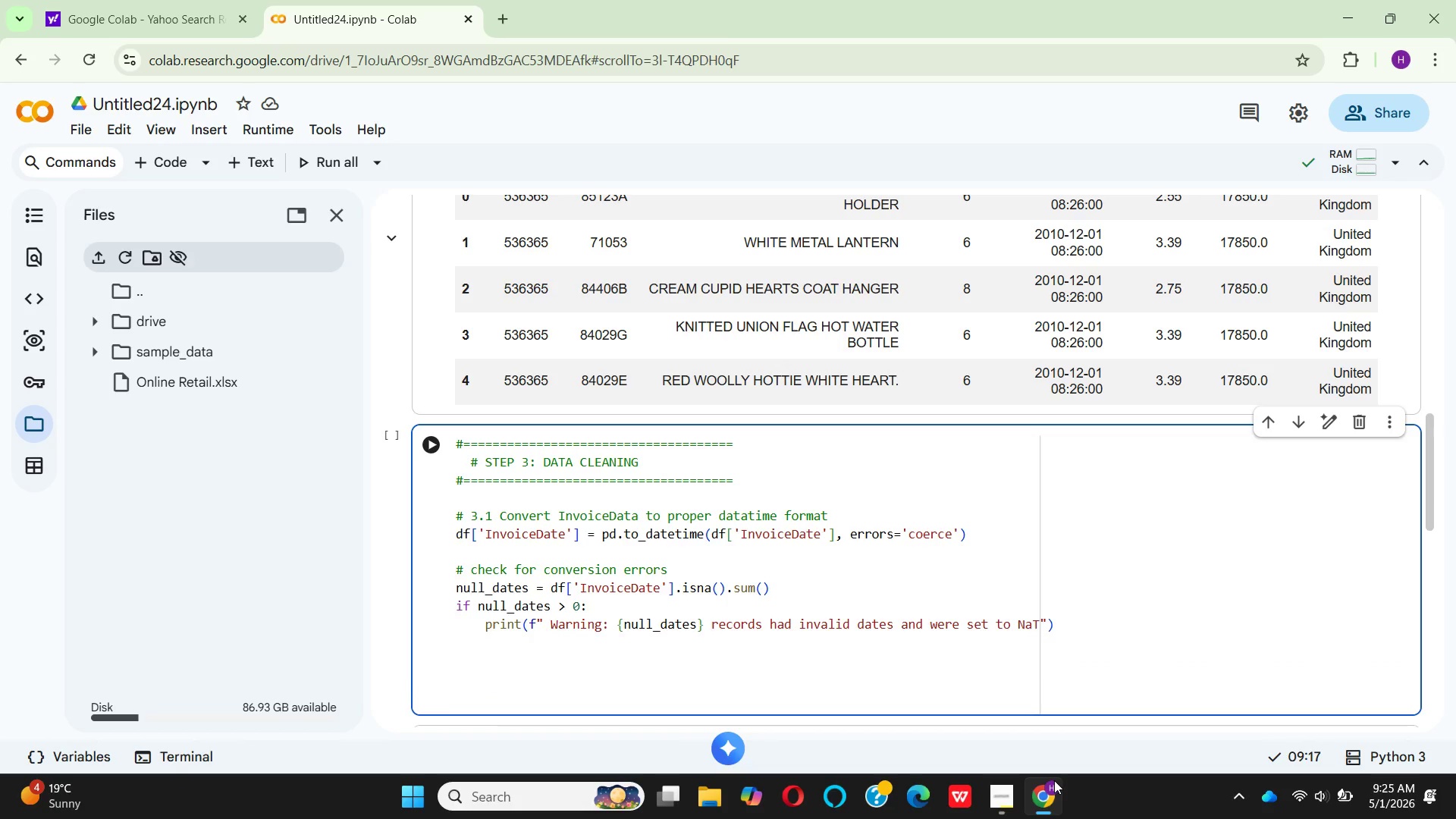 
key(Backspace)
key(Backspace)
key(Backspace)
type(E)
key(Backspace)
type(else)
 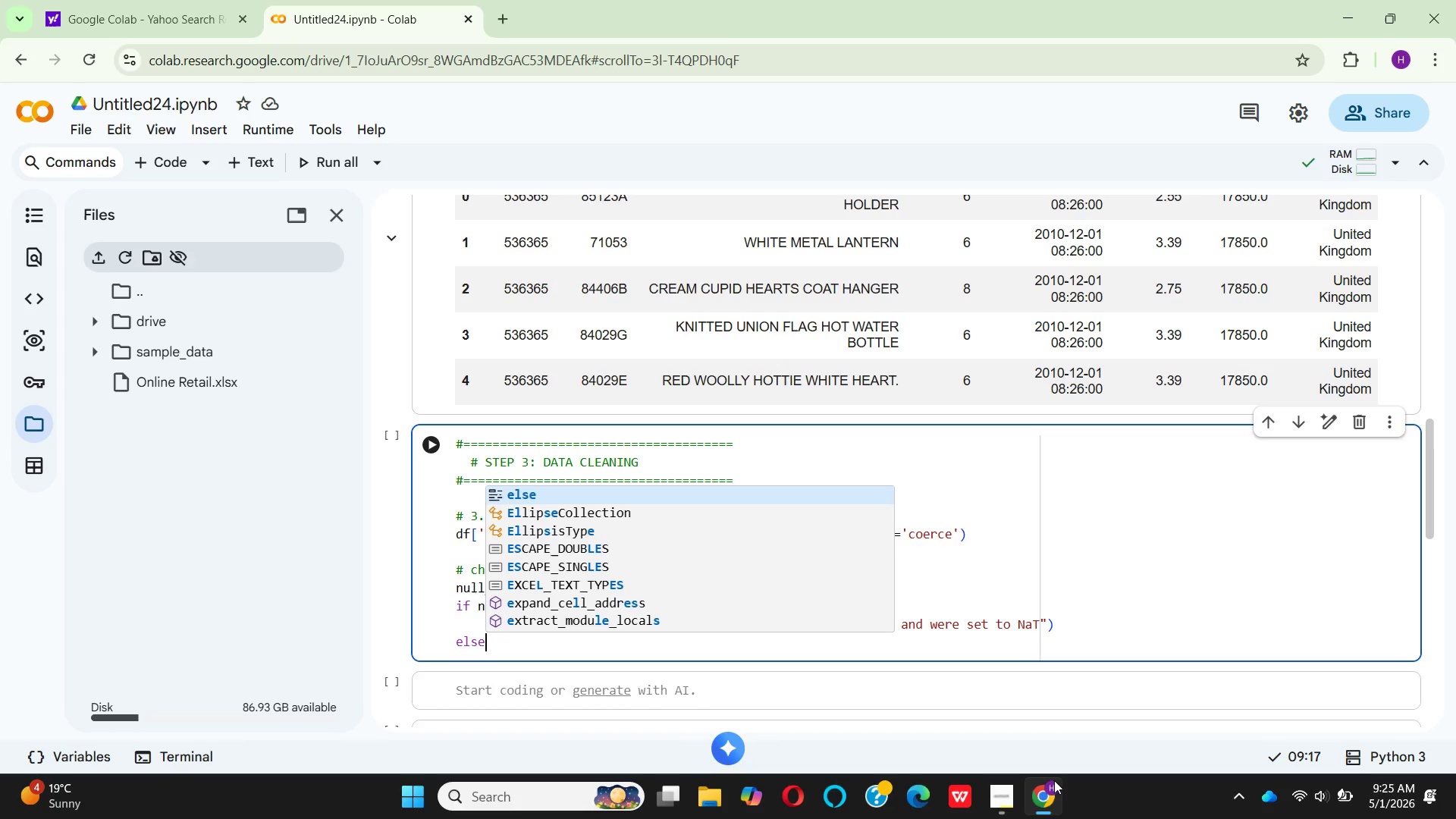 
key(Enter)
 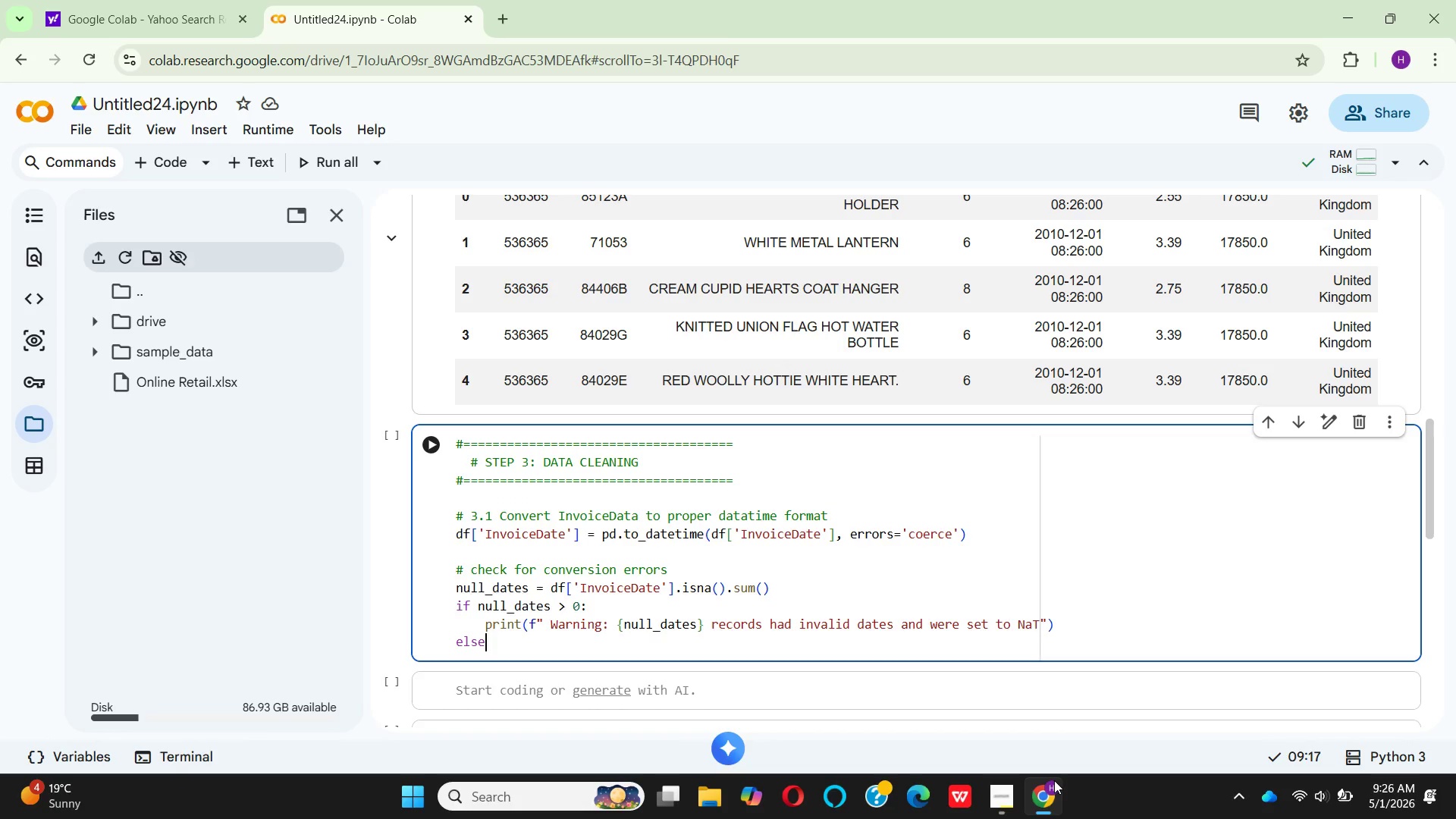 
key(Shift+Semicolon)
 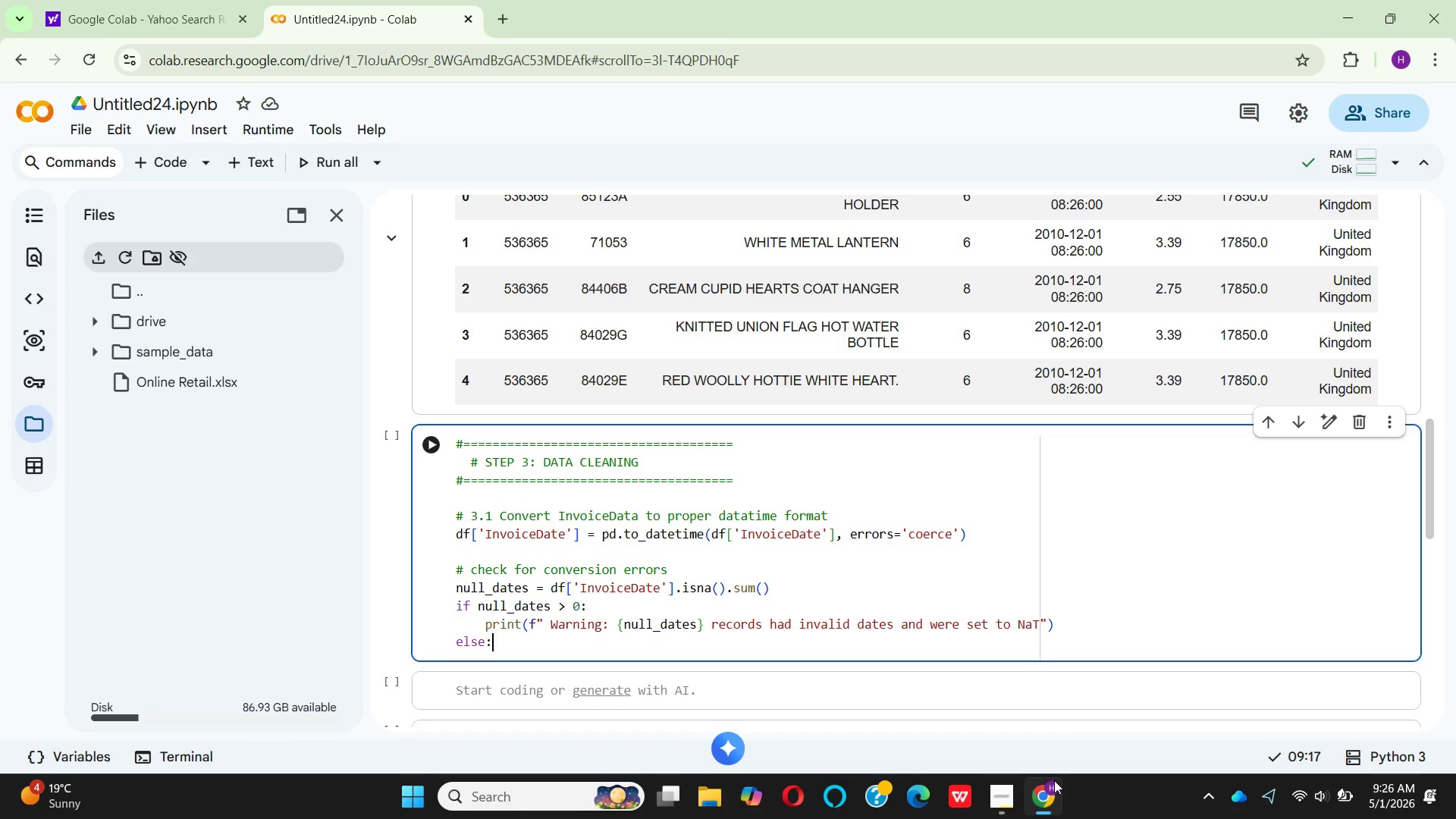 
key(Enter)
 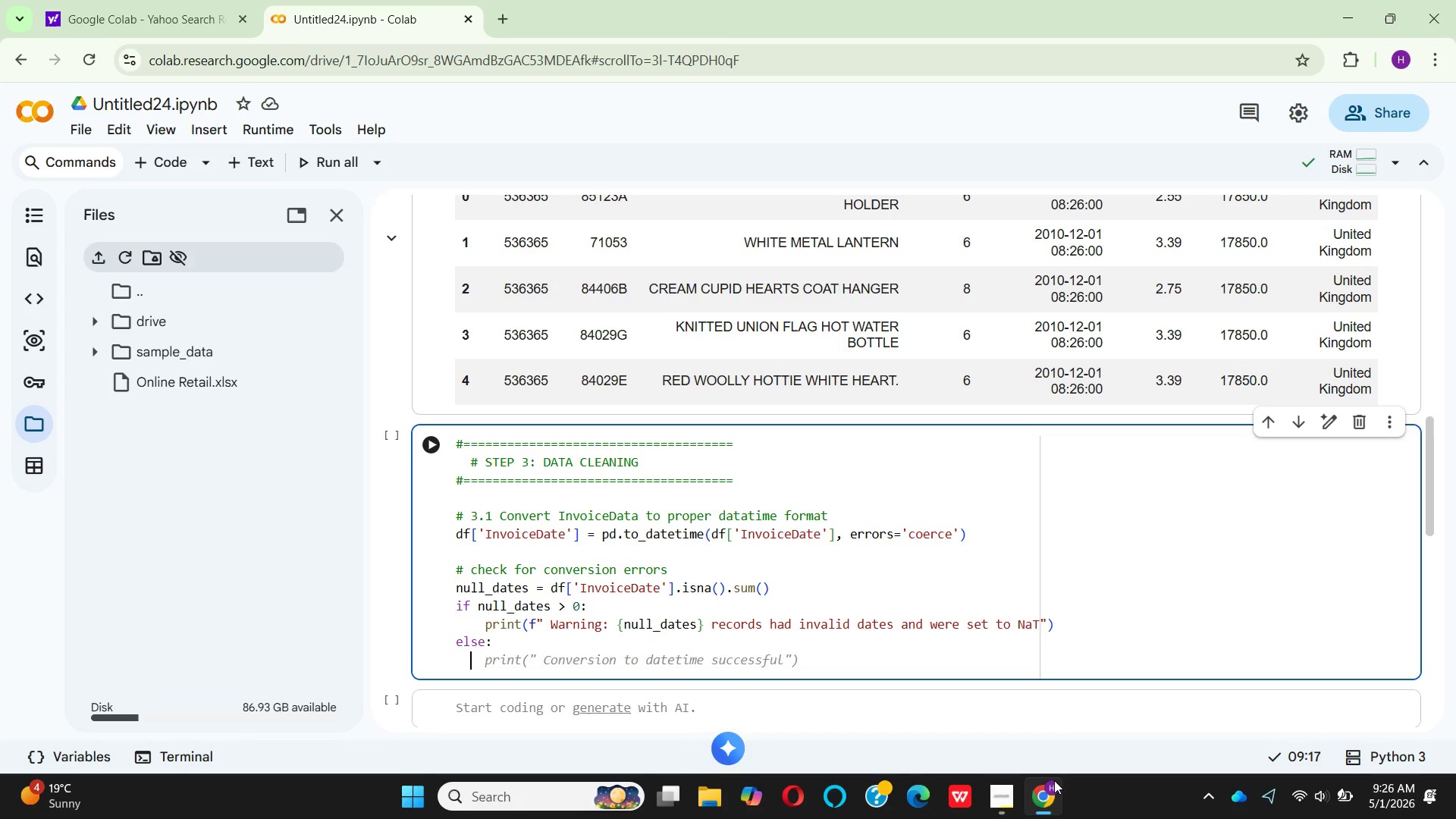 
type(  prnt(" all dates converted successfully)
 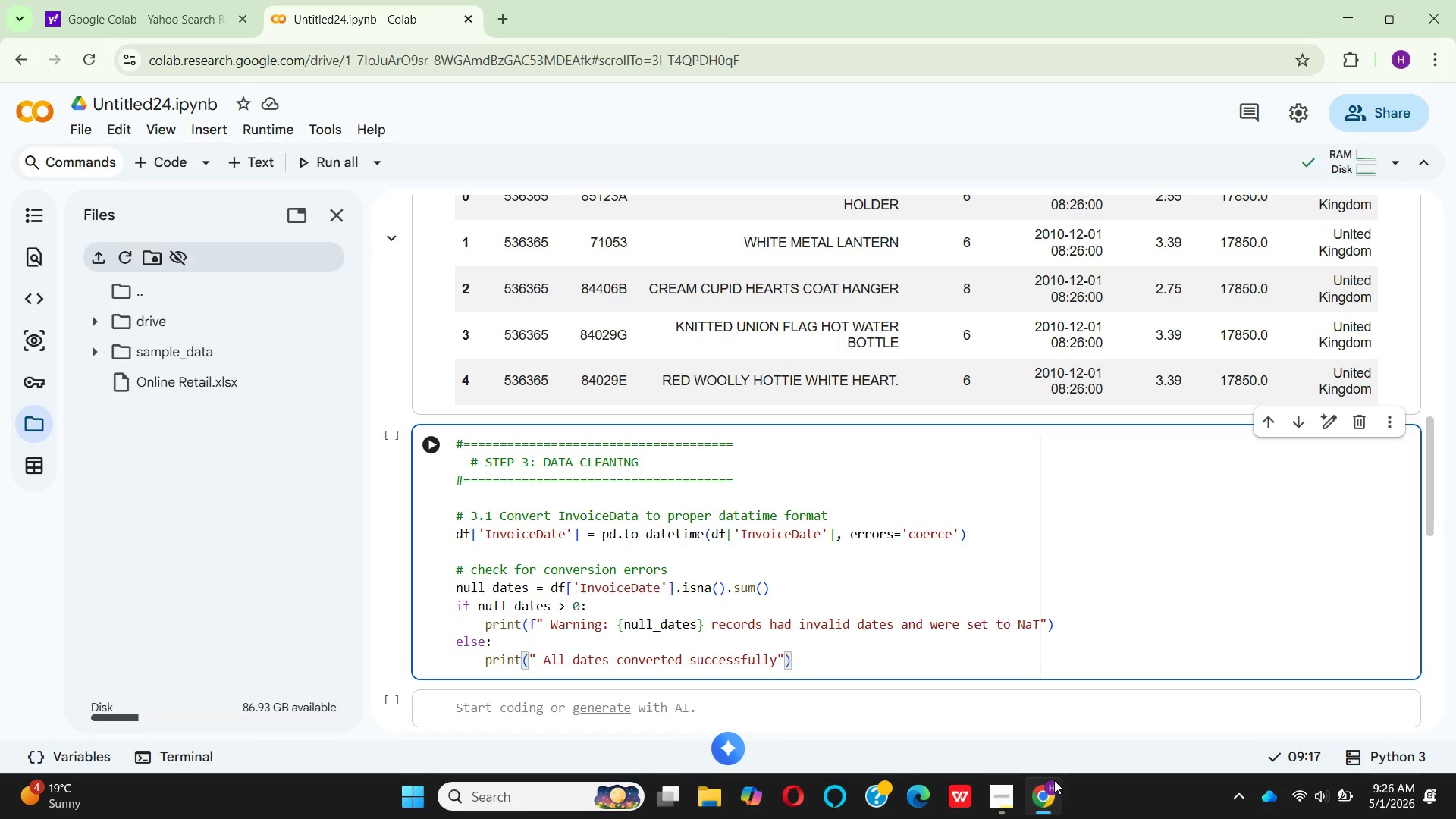 
hold_key(key=I, duration=0.33)
 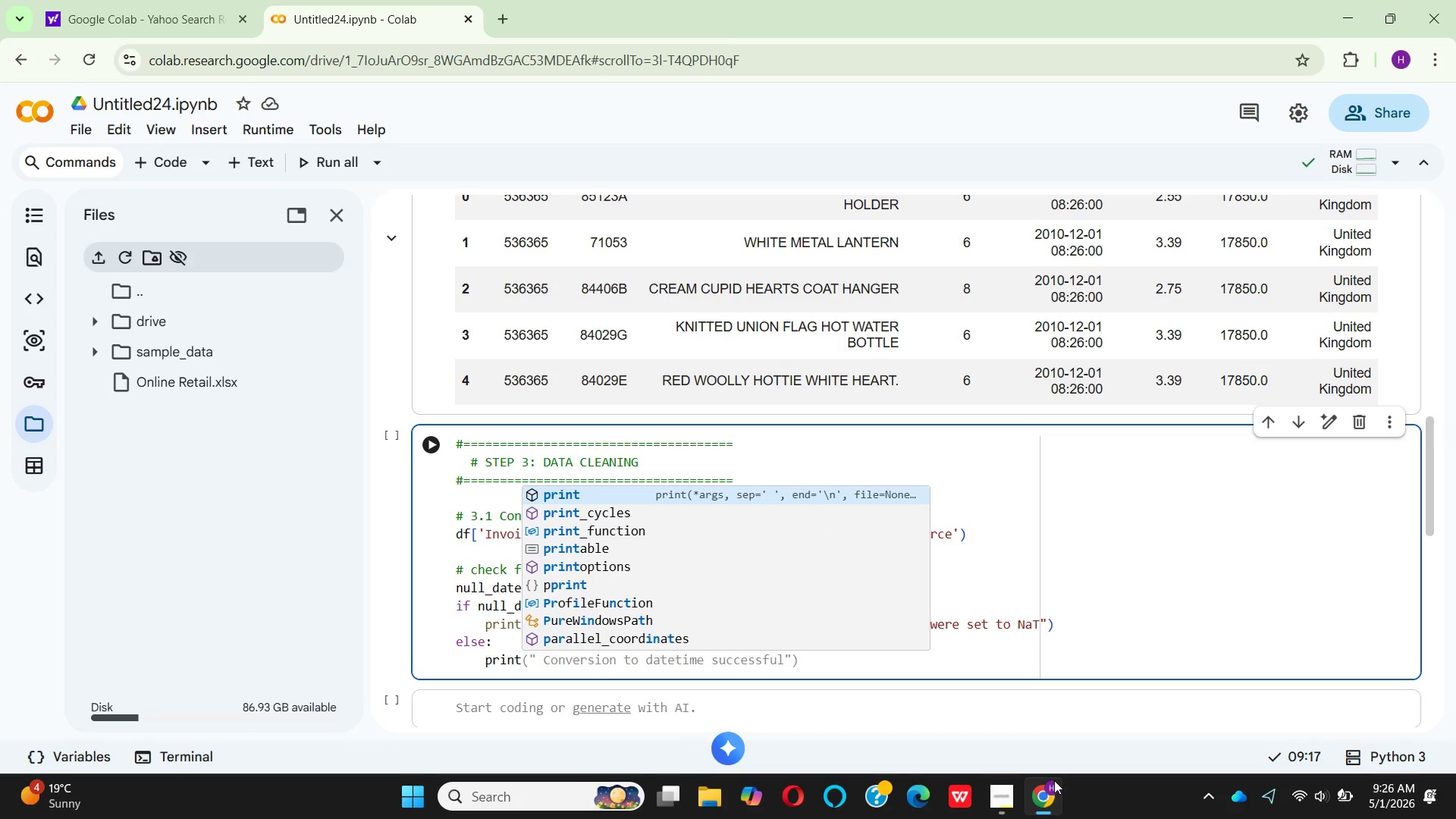 
hold_key(key=CapsLock, duration=0.39)
 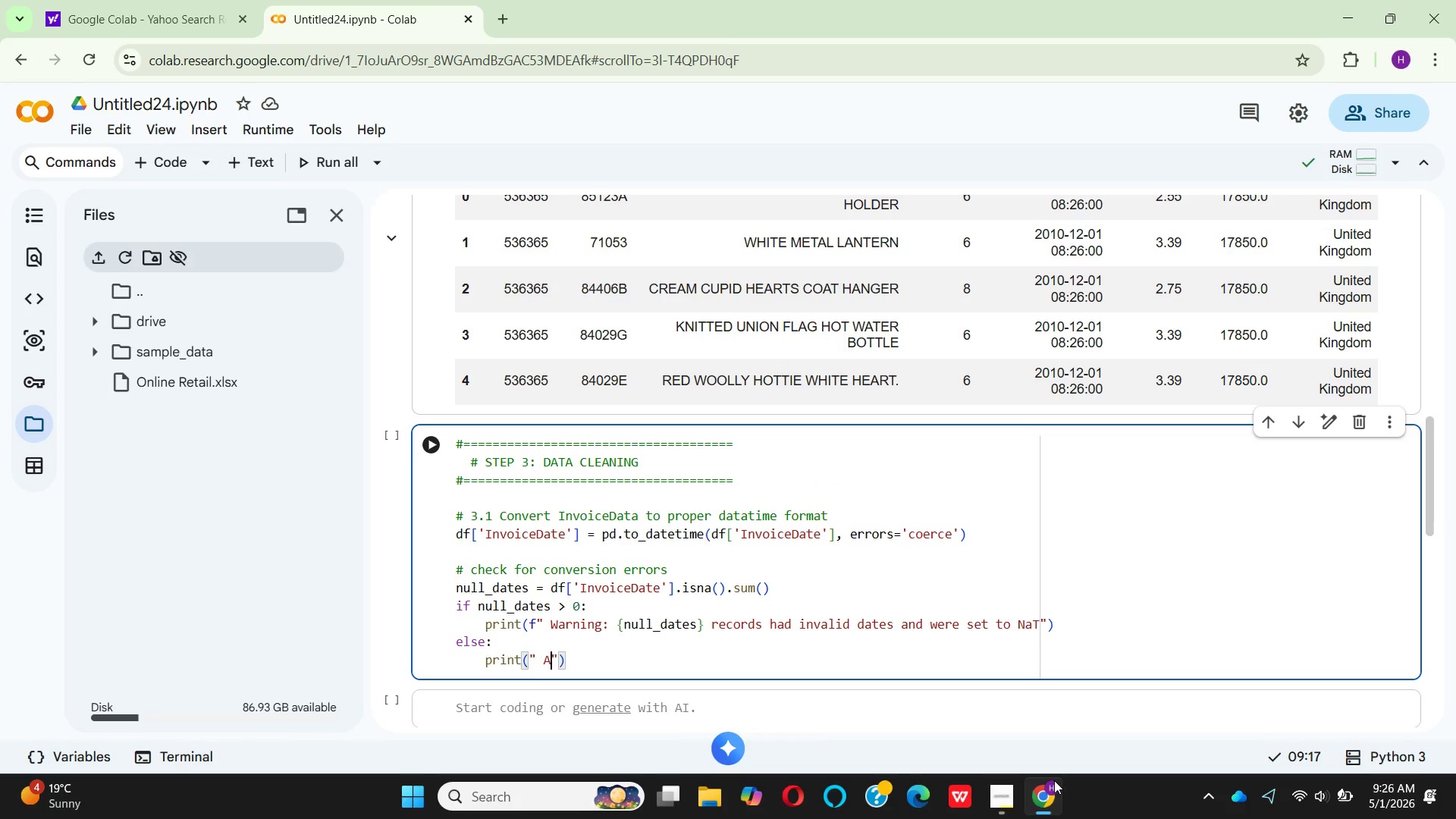 
hold_key(key=CapsLock, duration=0.38)
 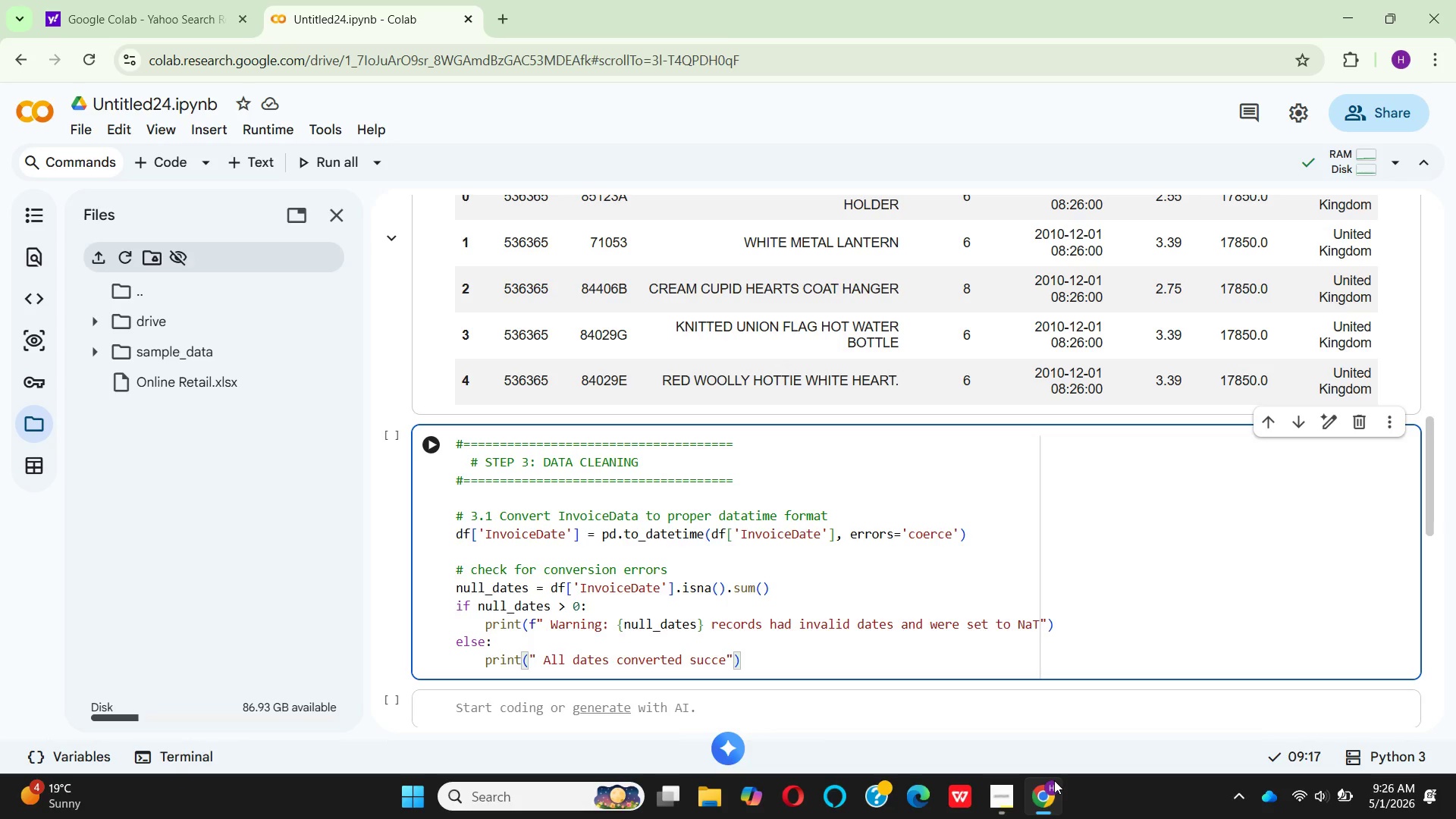 
key(ArrowRight)
 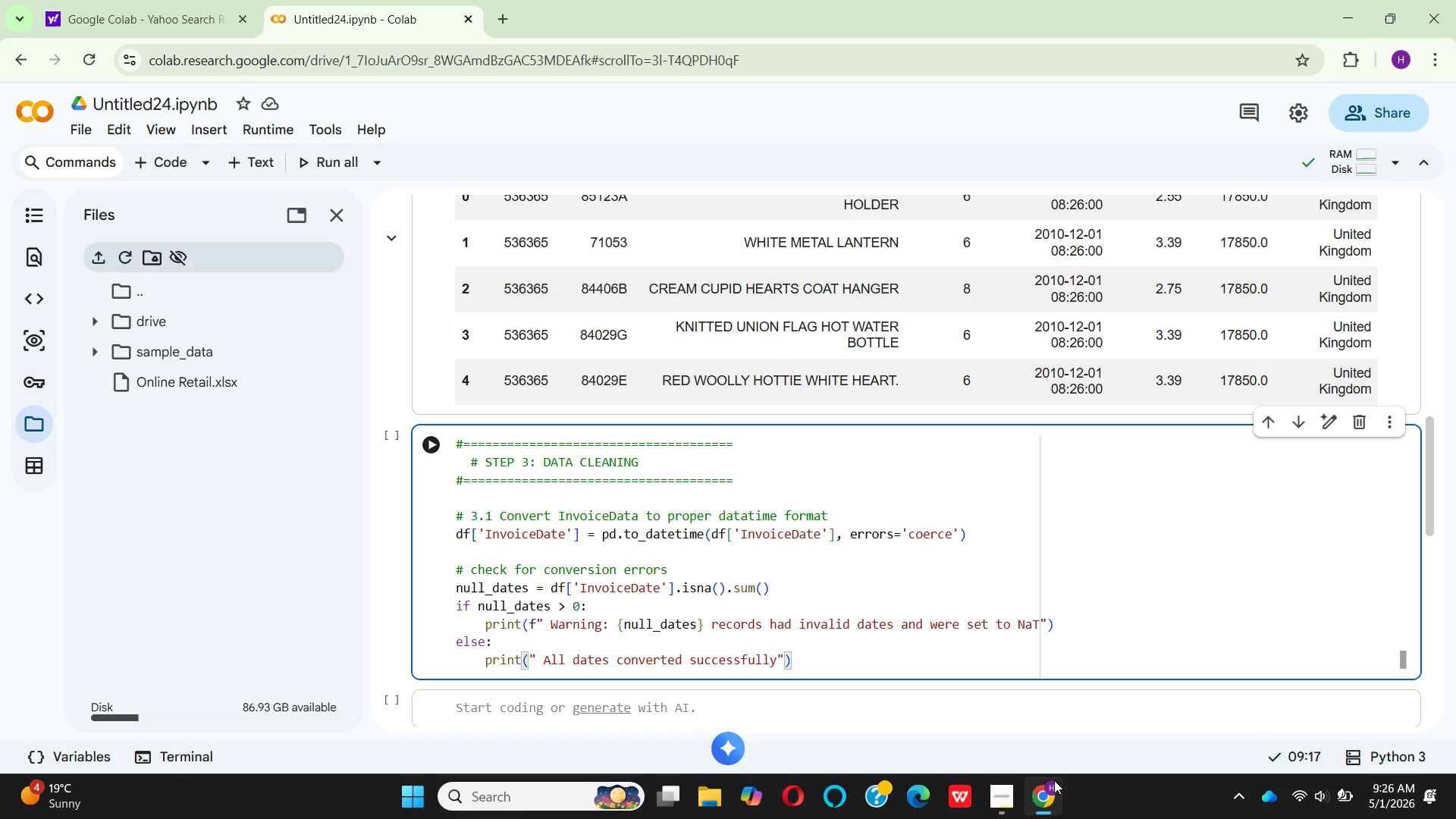 
key(ArrowRight)
 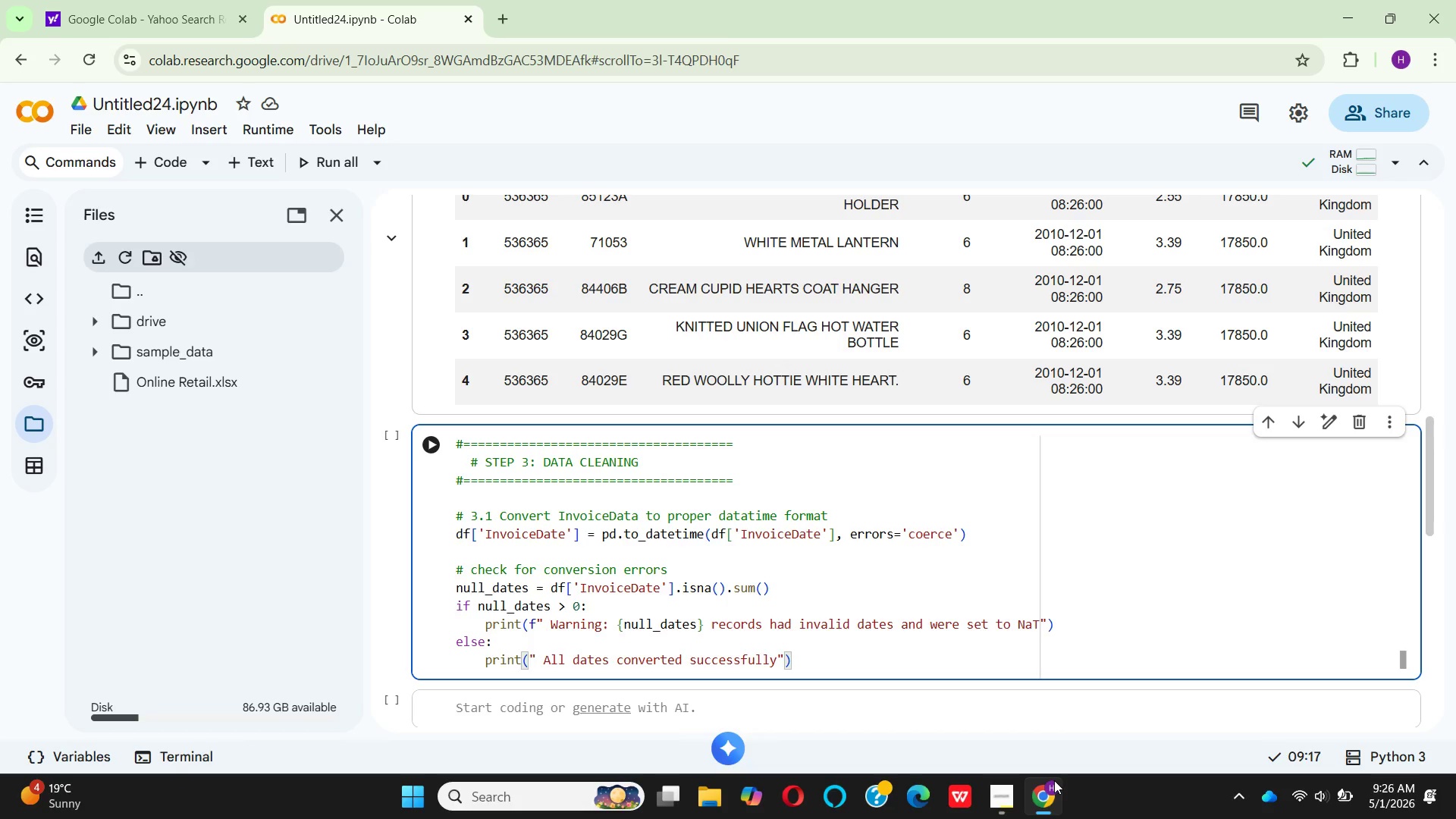 
key(Enter)
 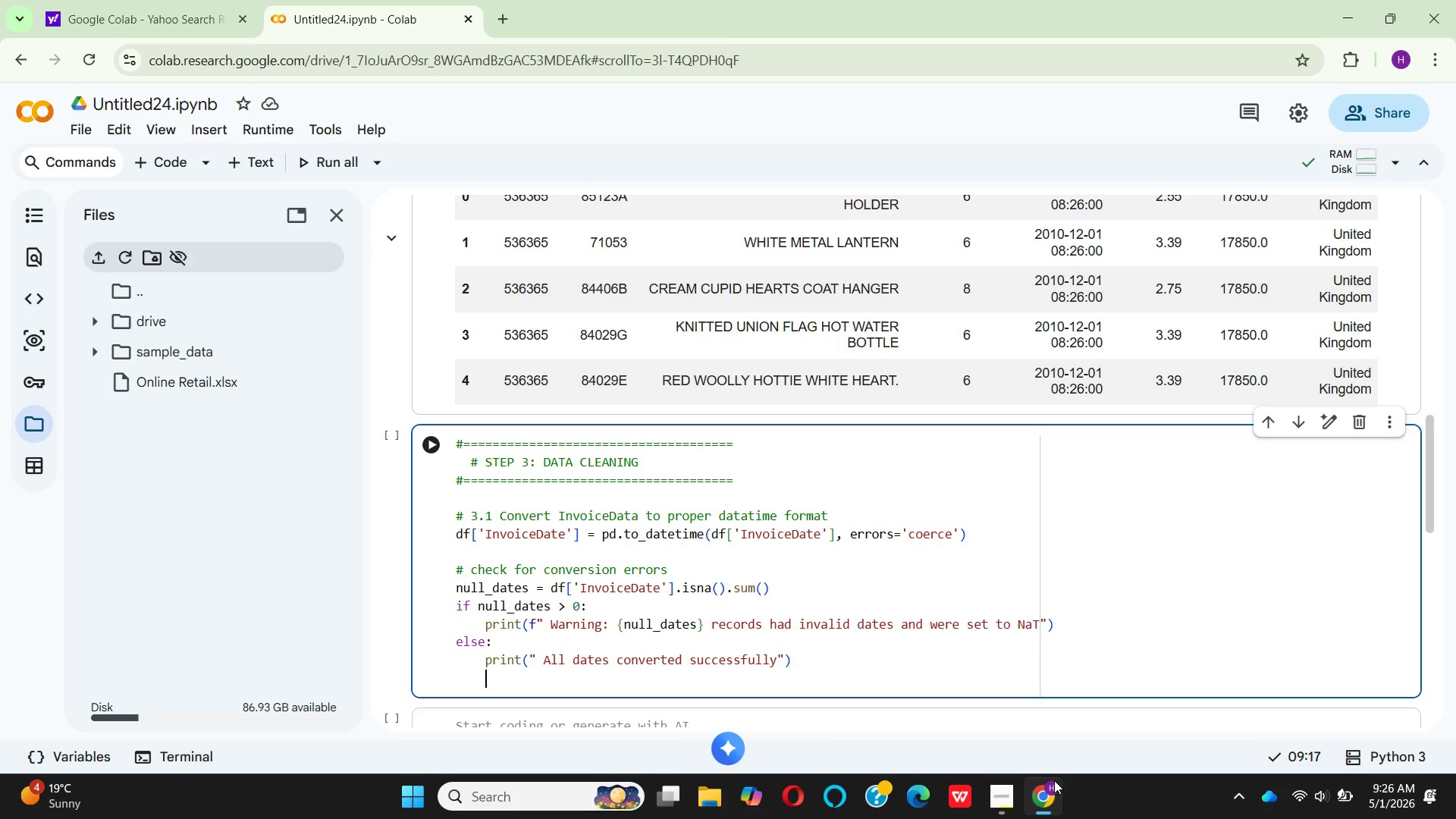 
key(Enter)
 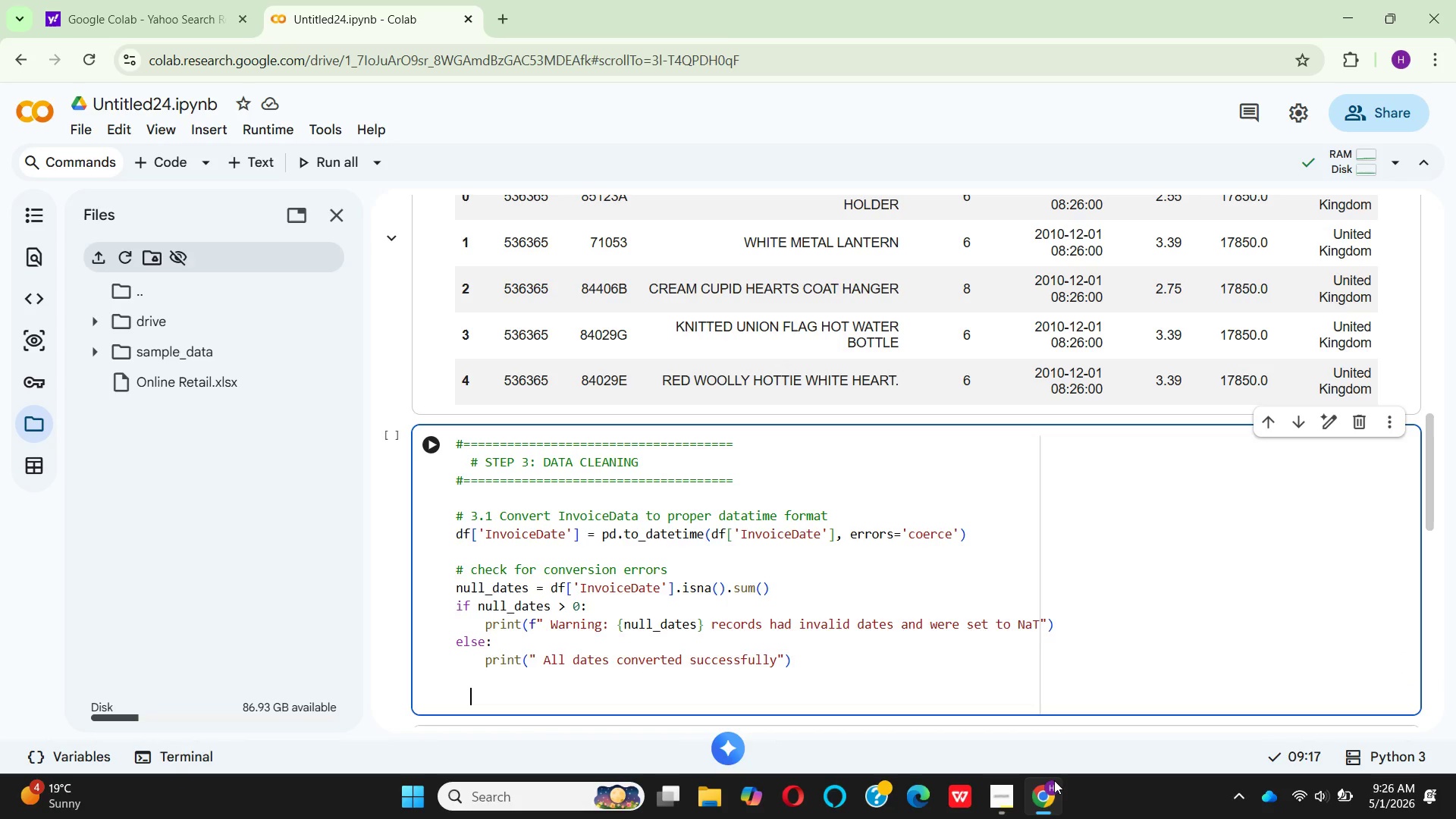 
key(Backspace)
 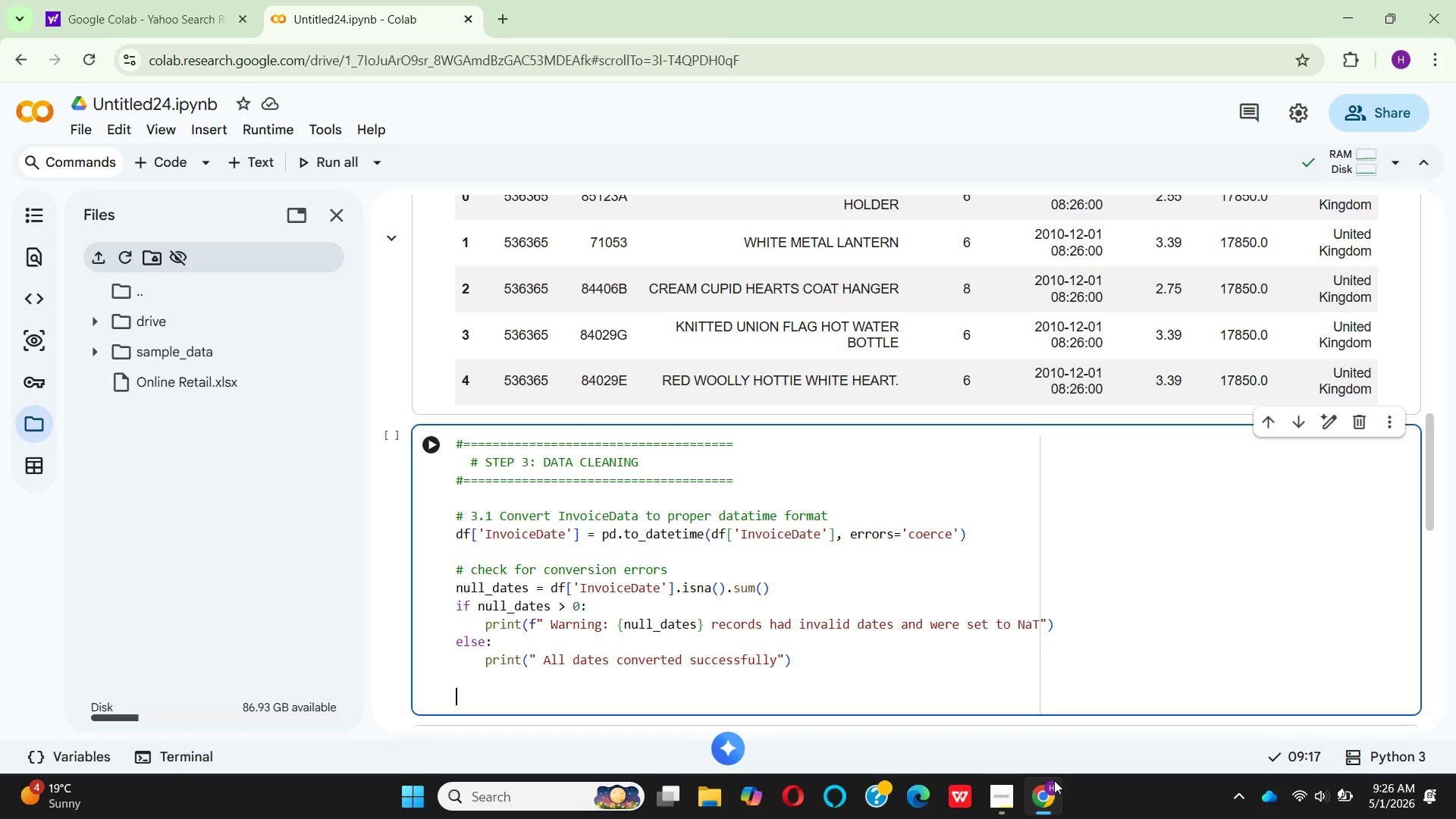 
key(Backspace)
 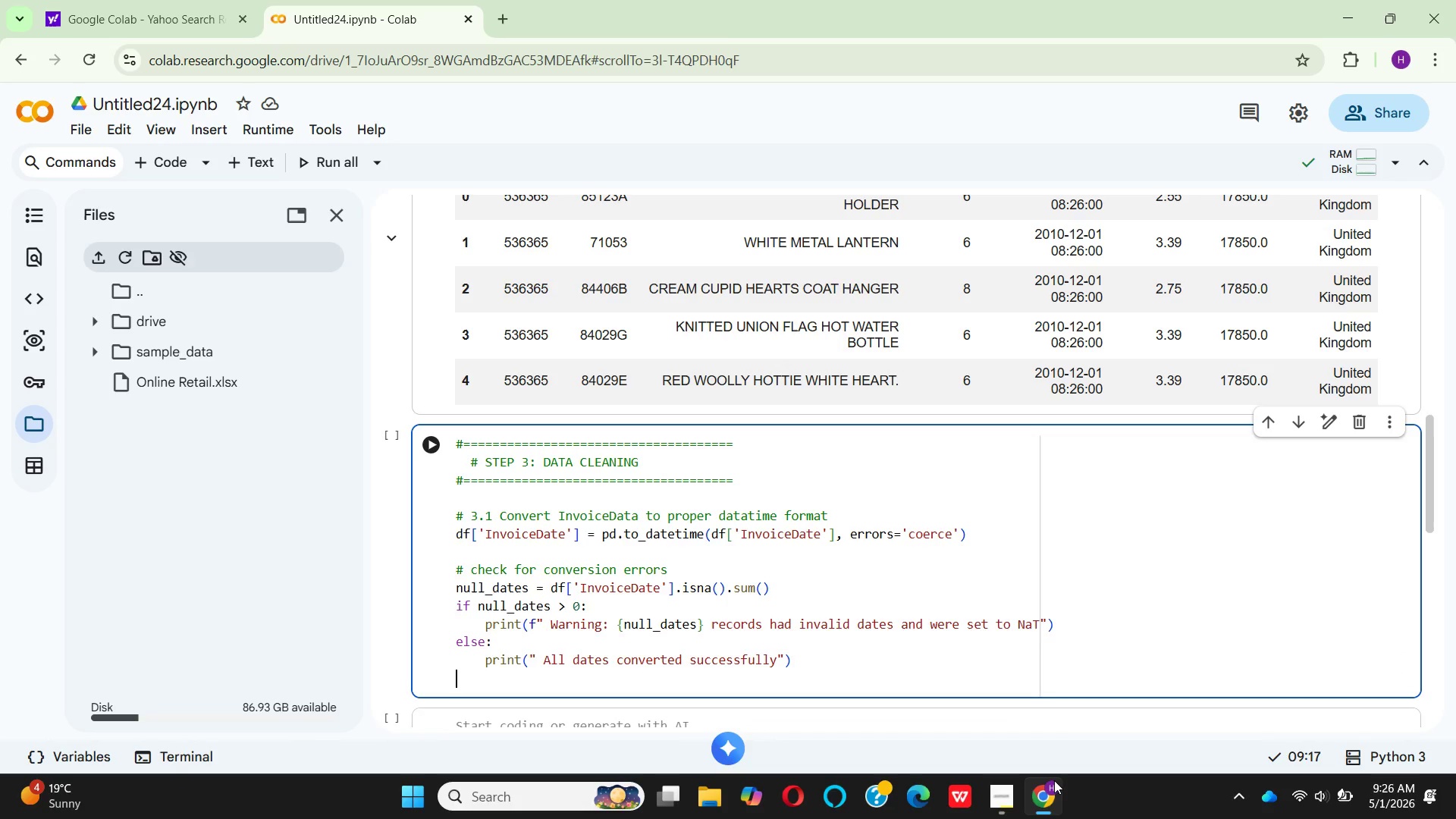 
key(Backspace)
 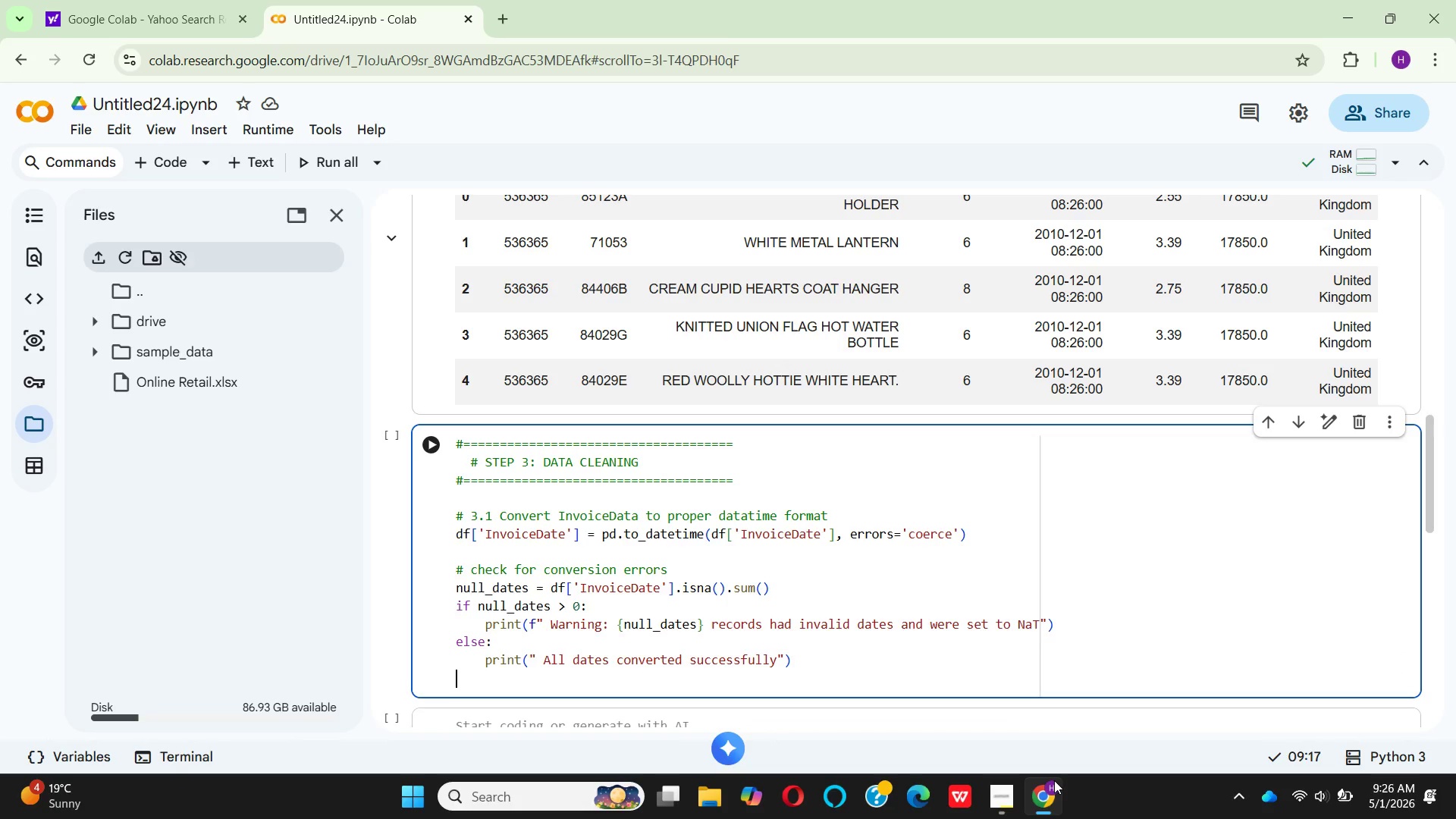 
key(Enter)
 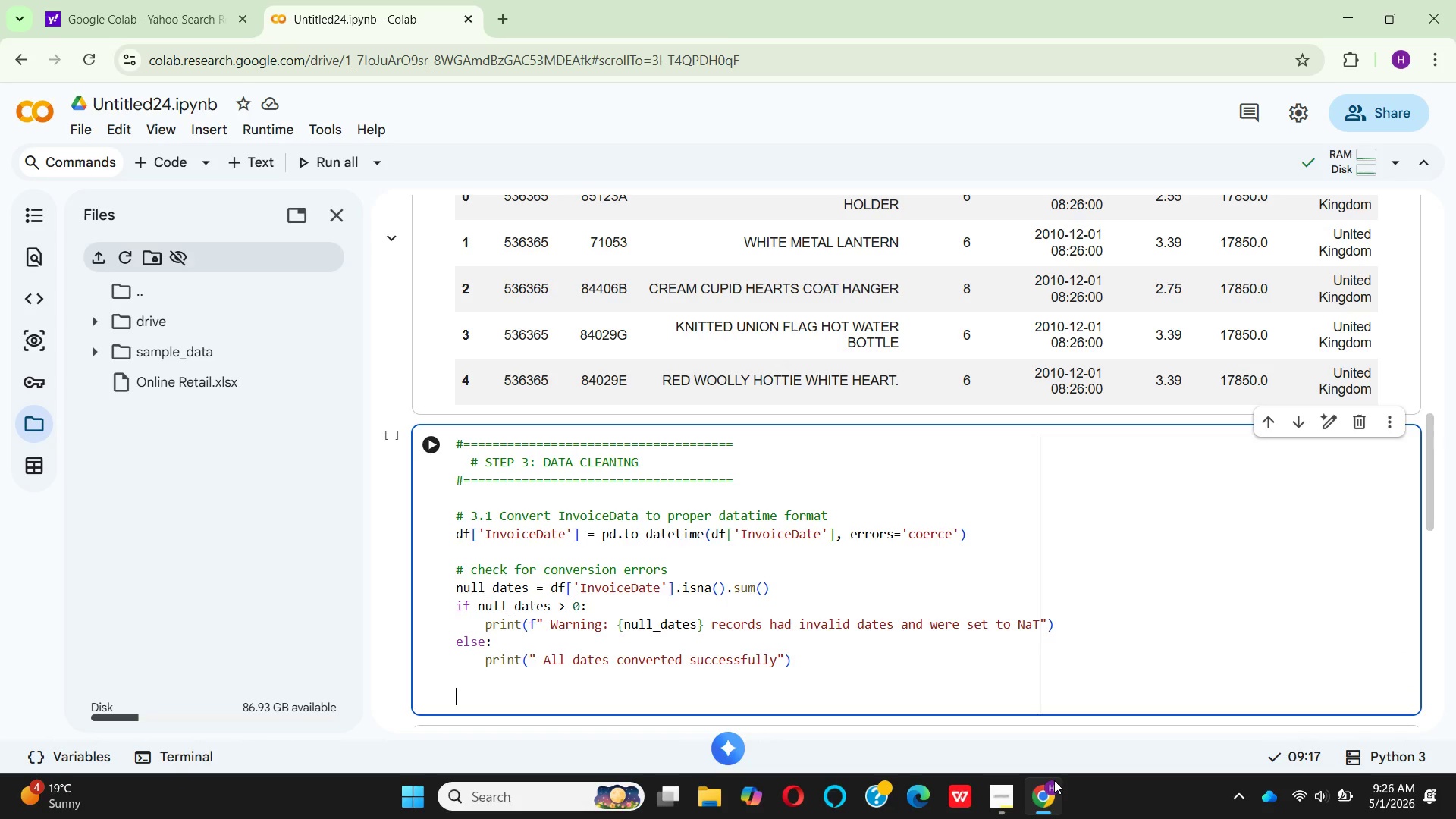 
type(# 3.2 fi)
 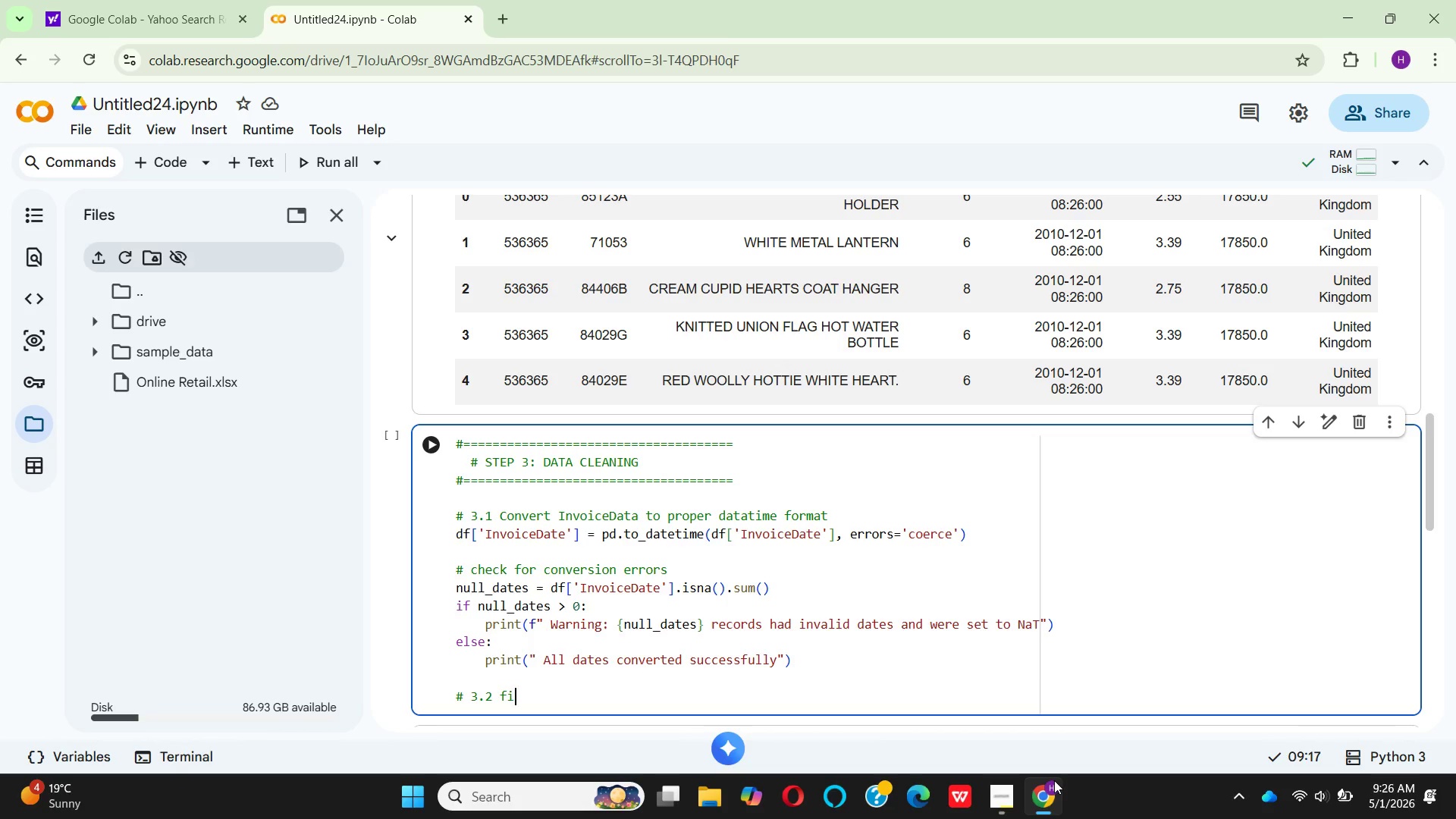 
hold_key(key=L, duration=0.34)
 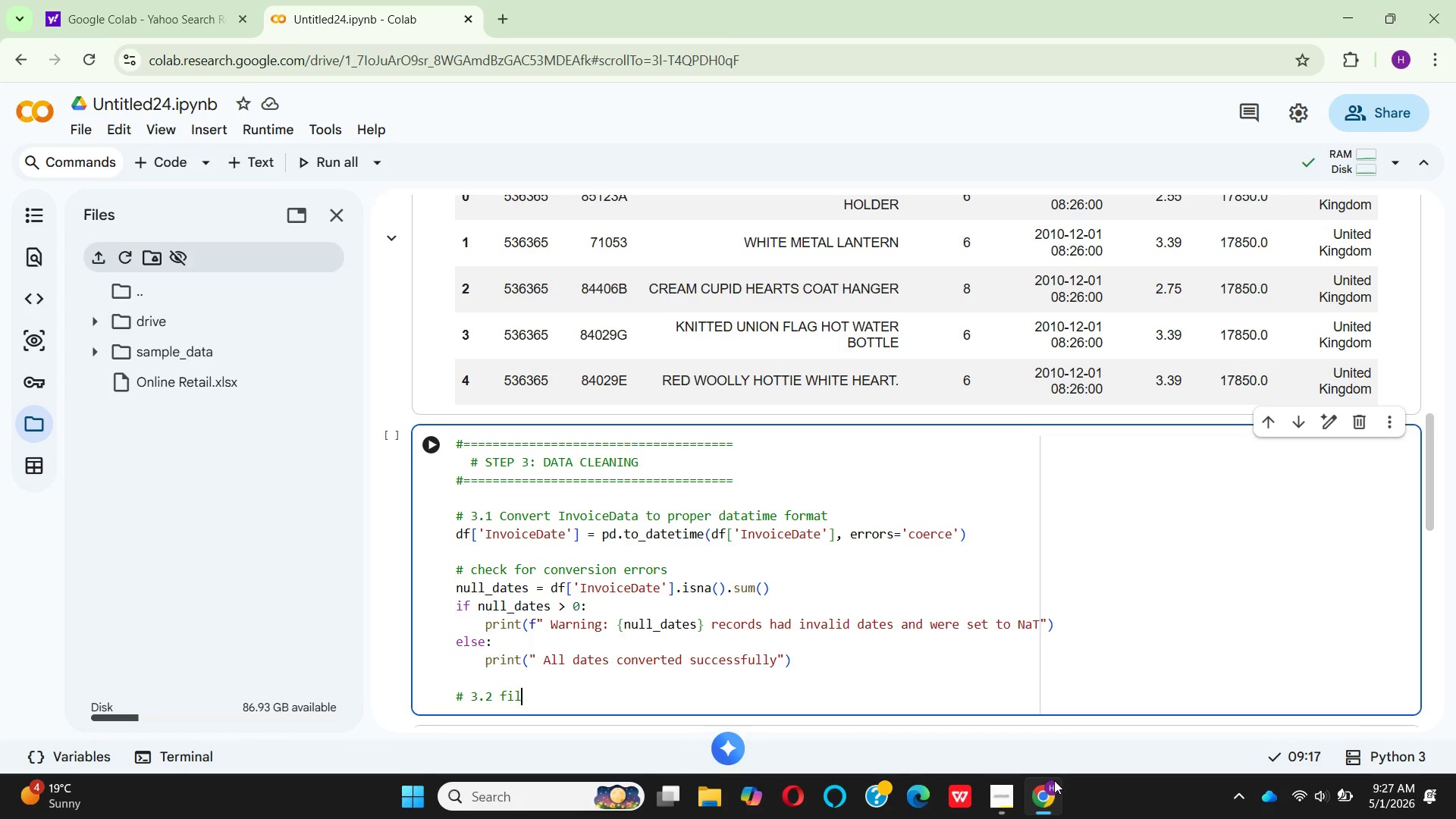 
type(ter to )
 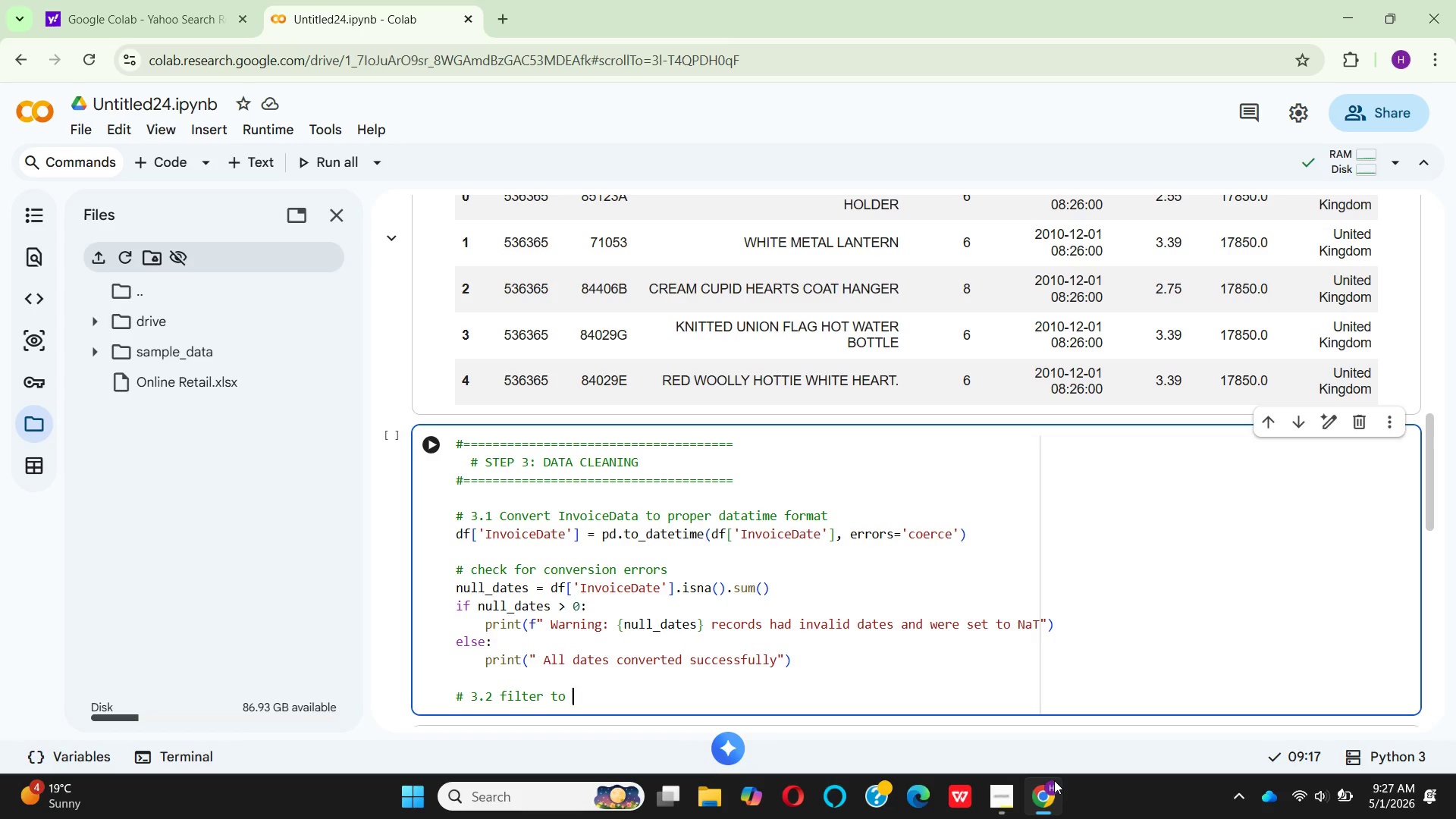 
wait(12.86)
 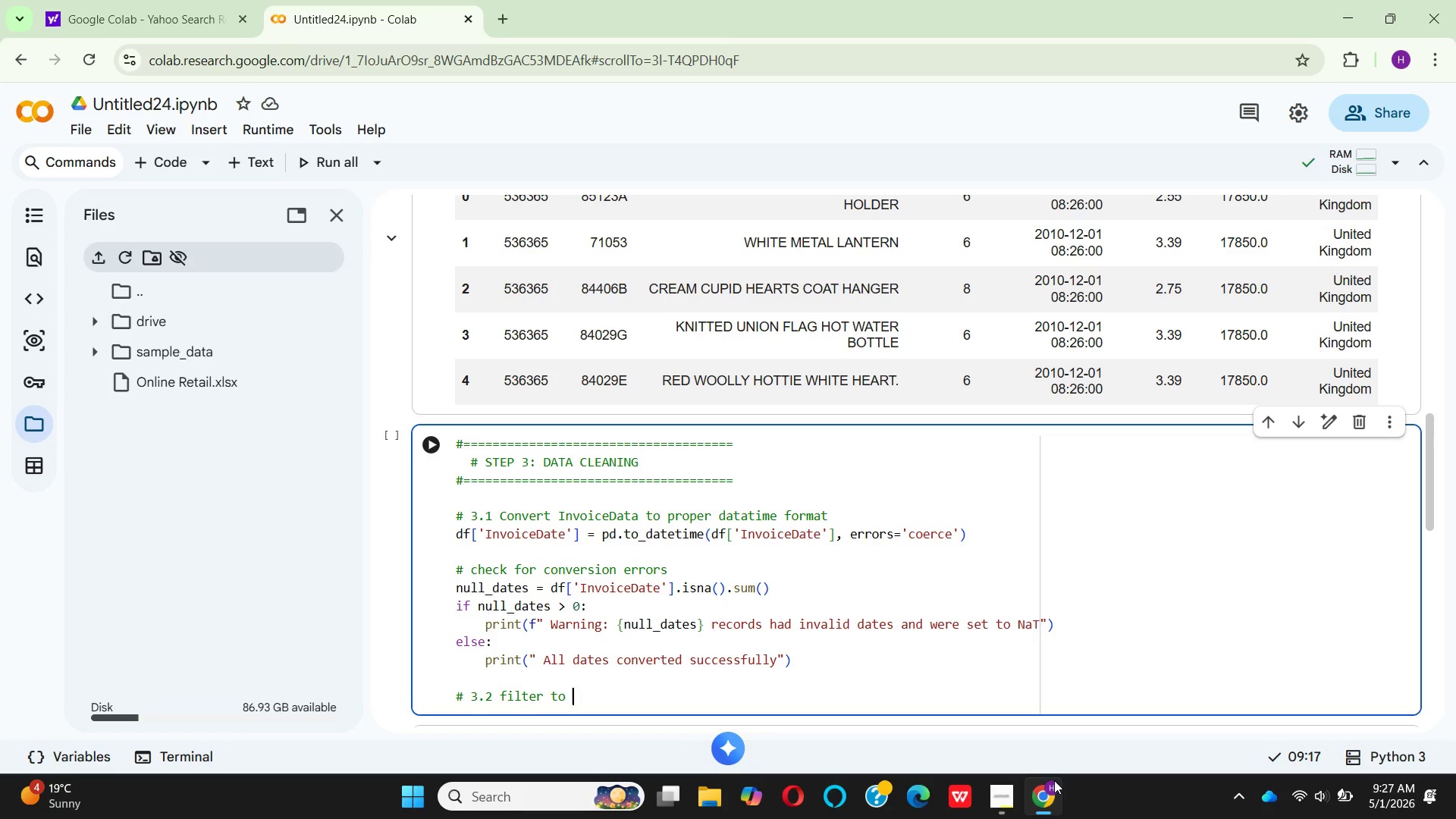 
type(incl)
 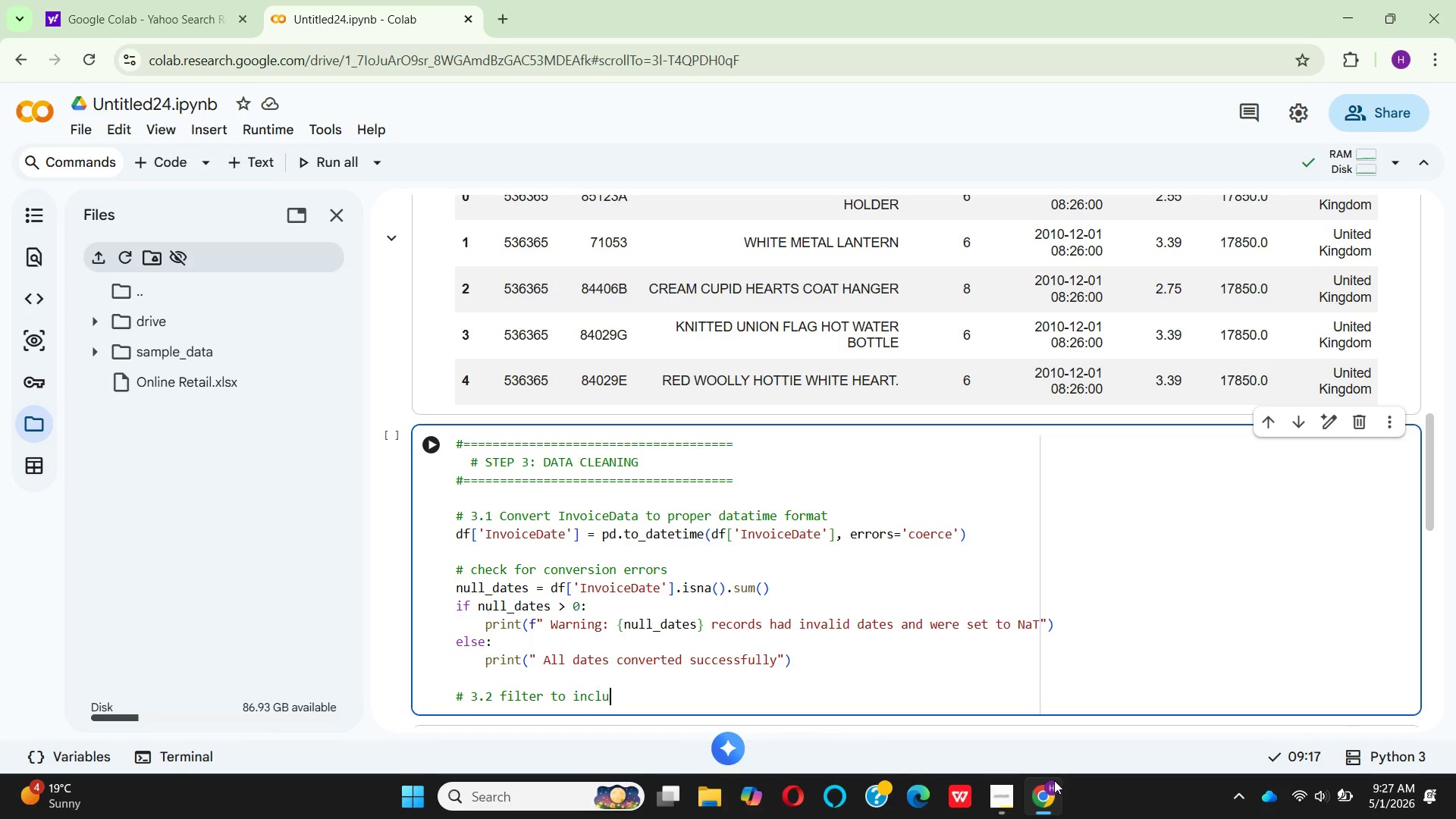 
hold_key(key=U, duration=0.33)
 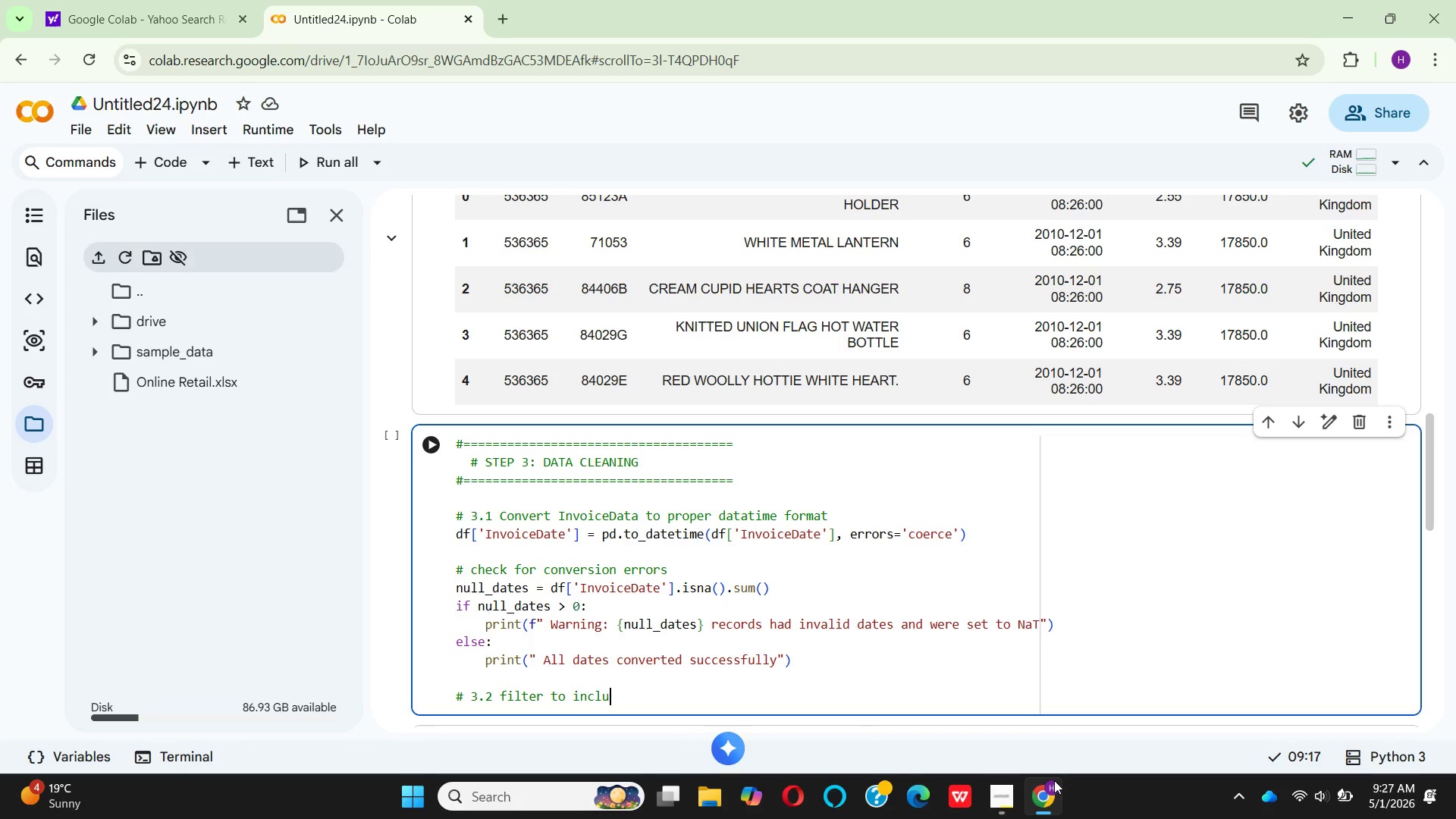 
type(de only)
 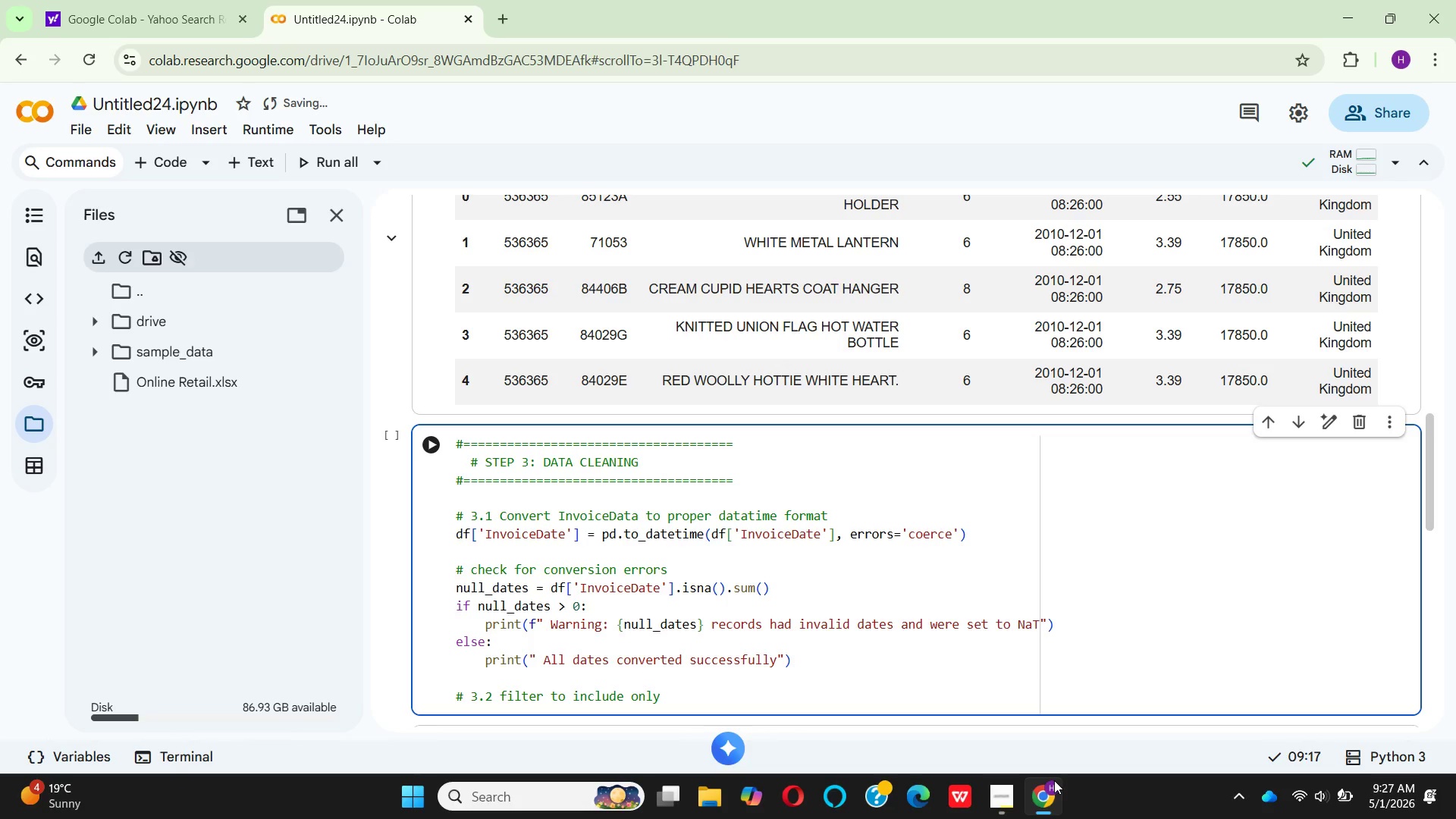 
type( the)
 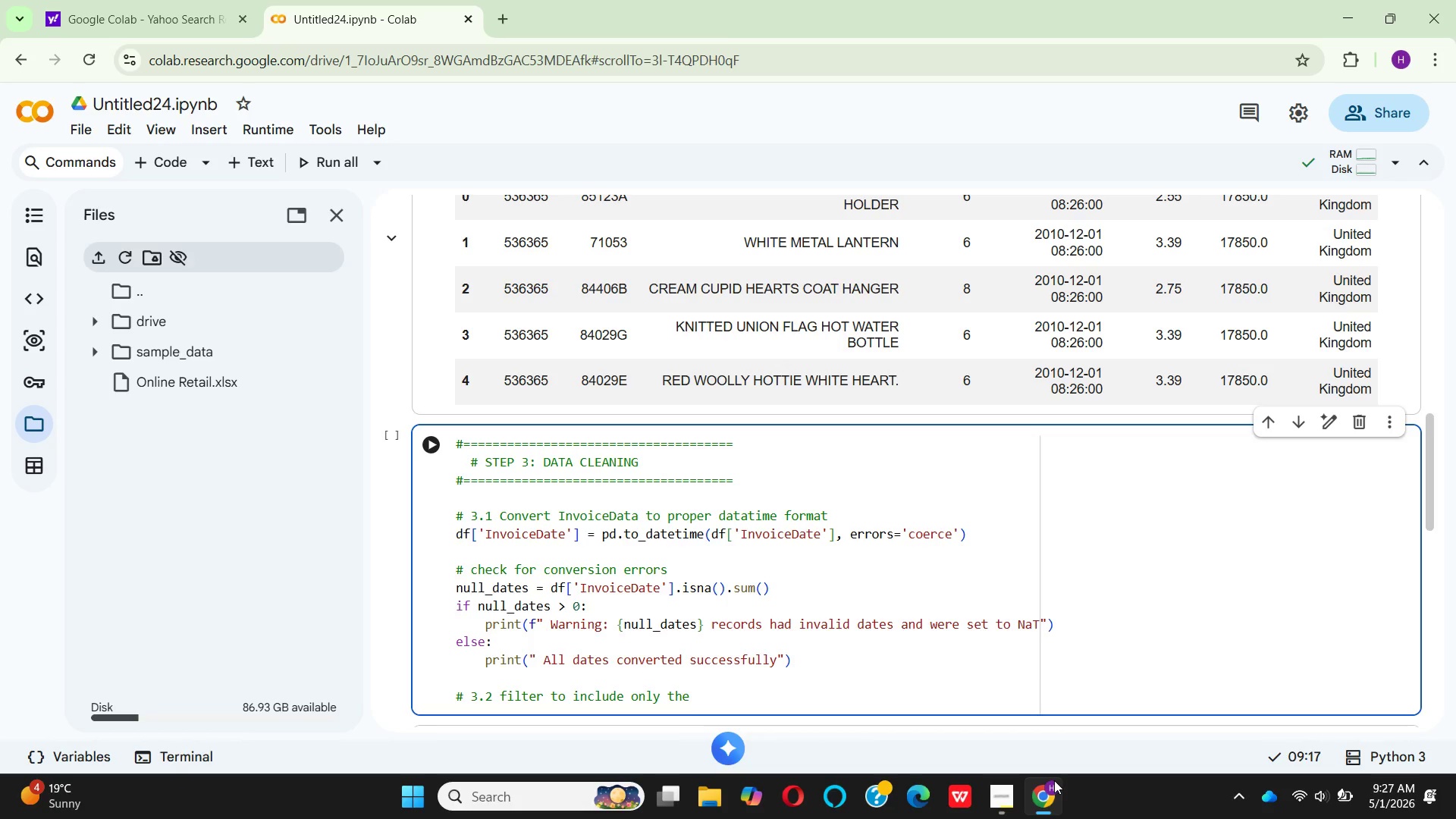 
type( year 2011)
 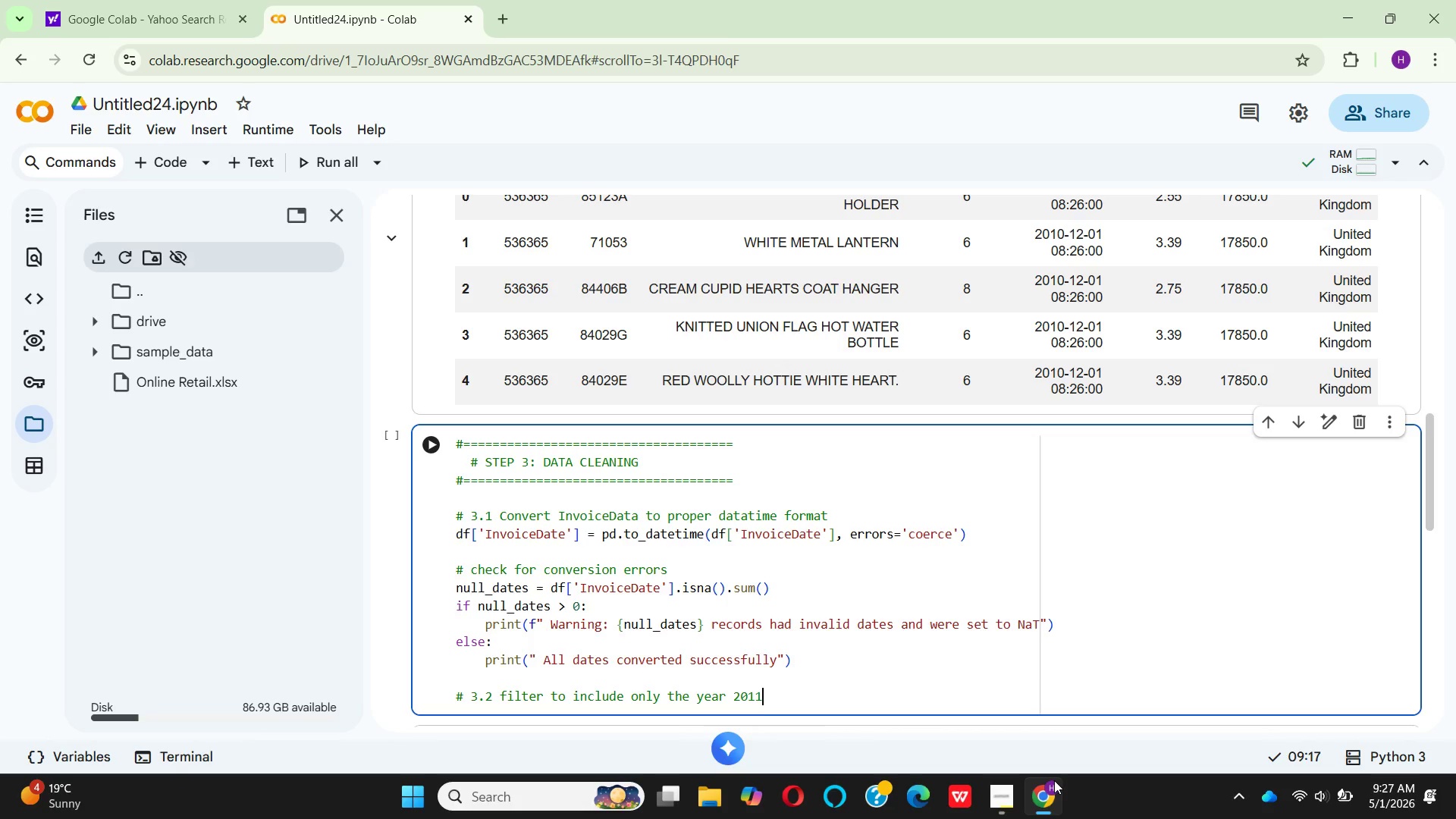 
key(Enter)
 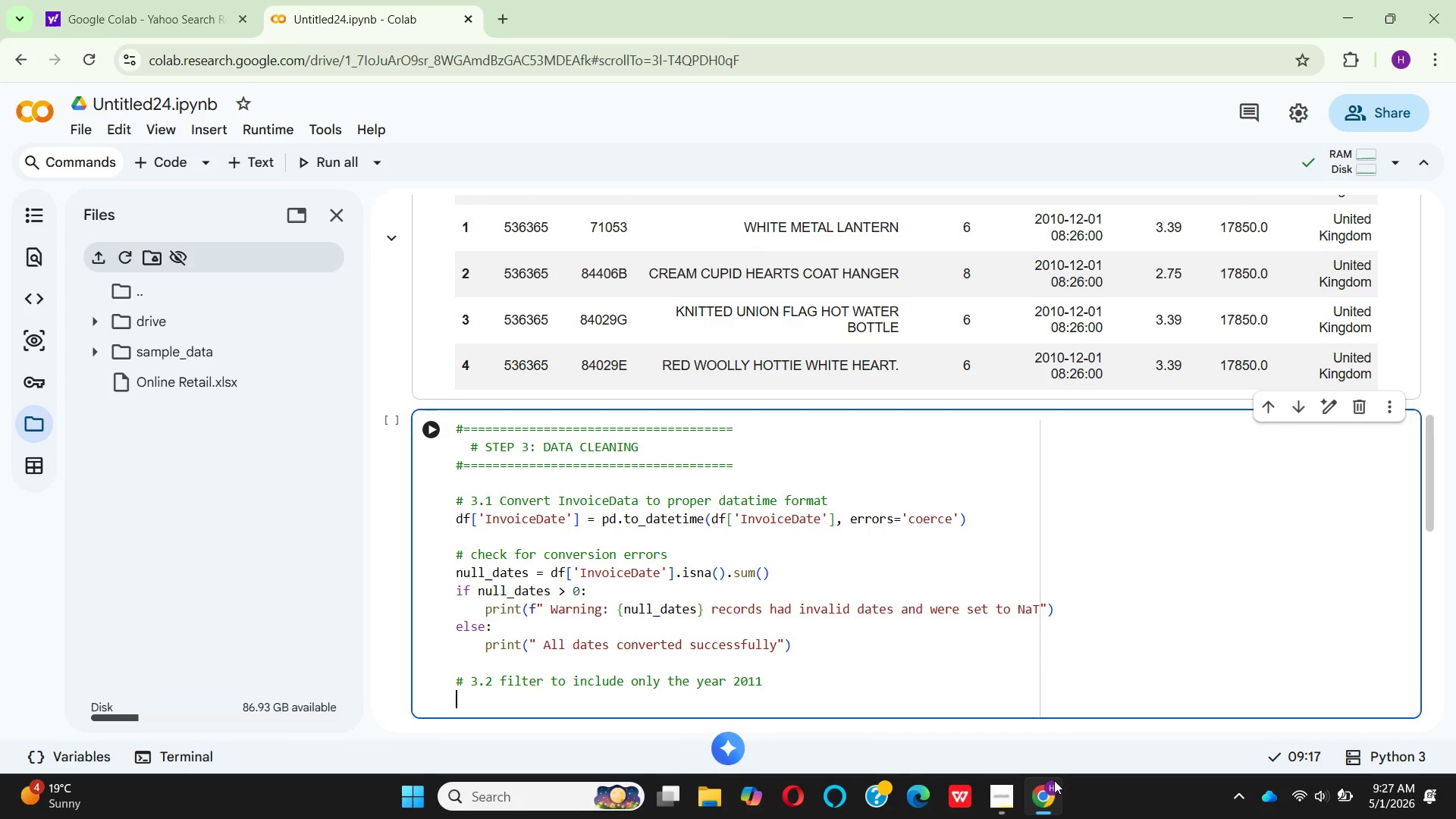 
type(df_)
 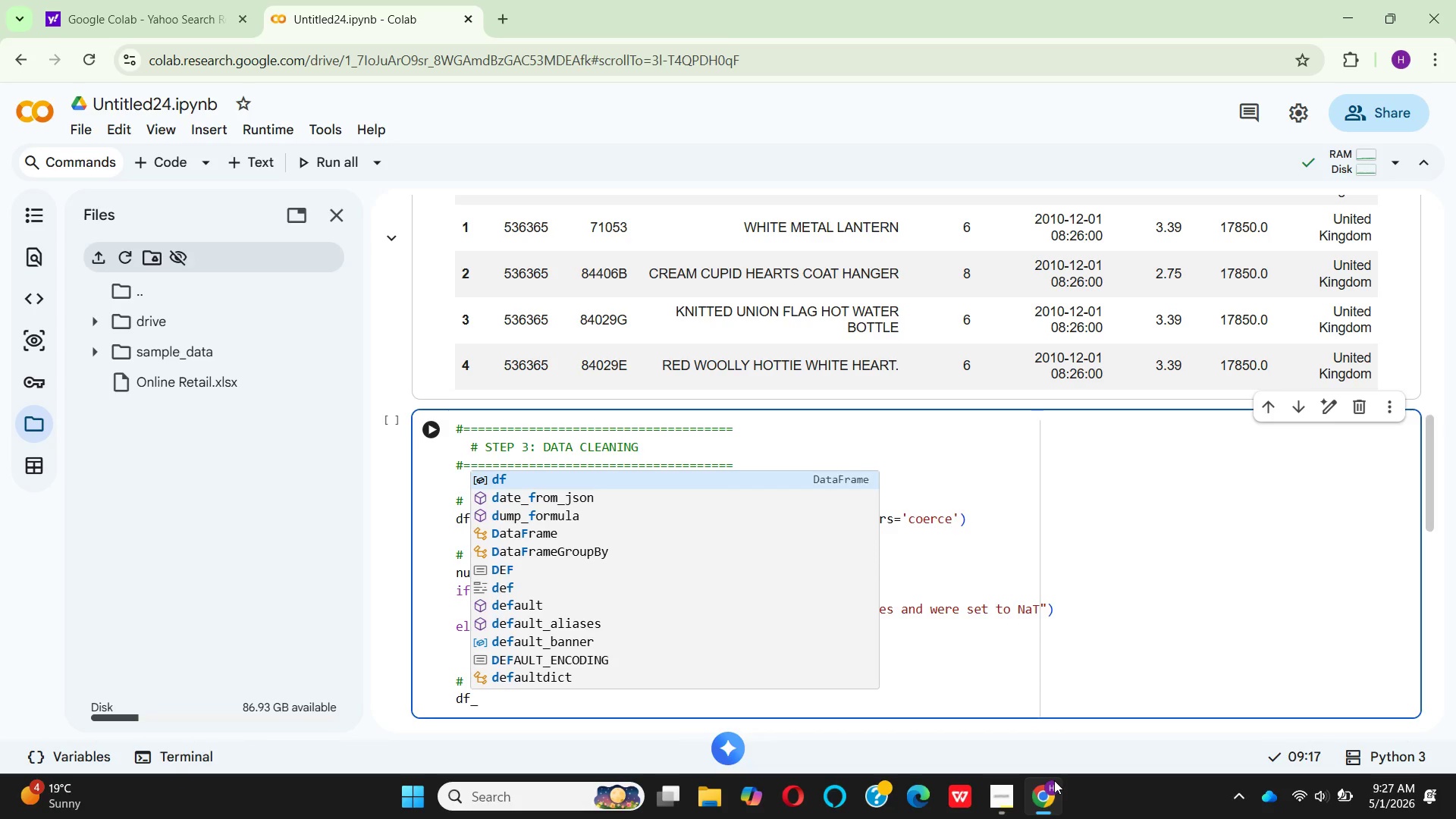 
type(2011 = df[df[)
 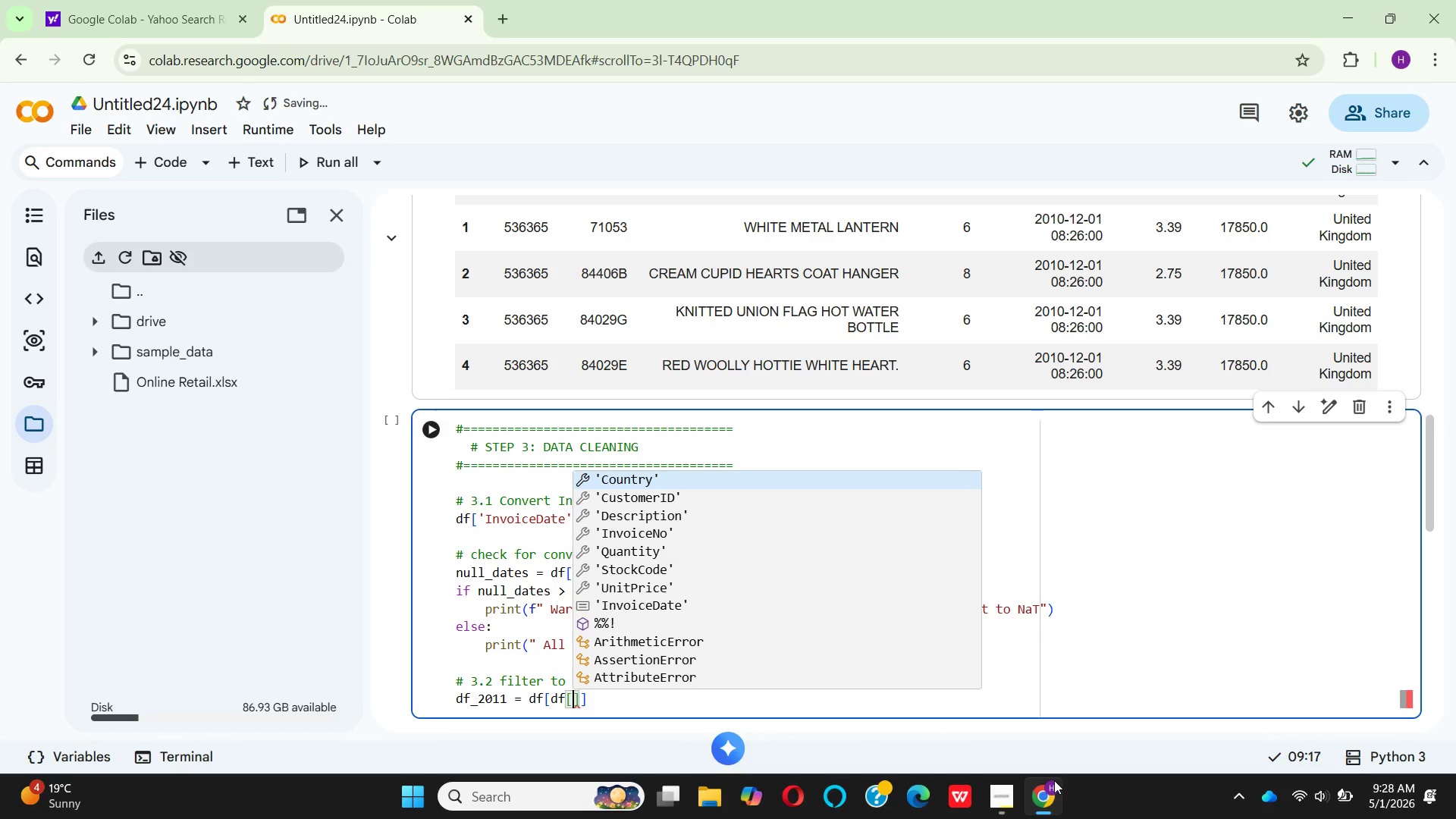 
key(Quote)
 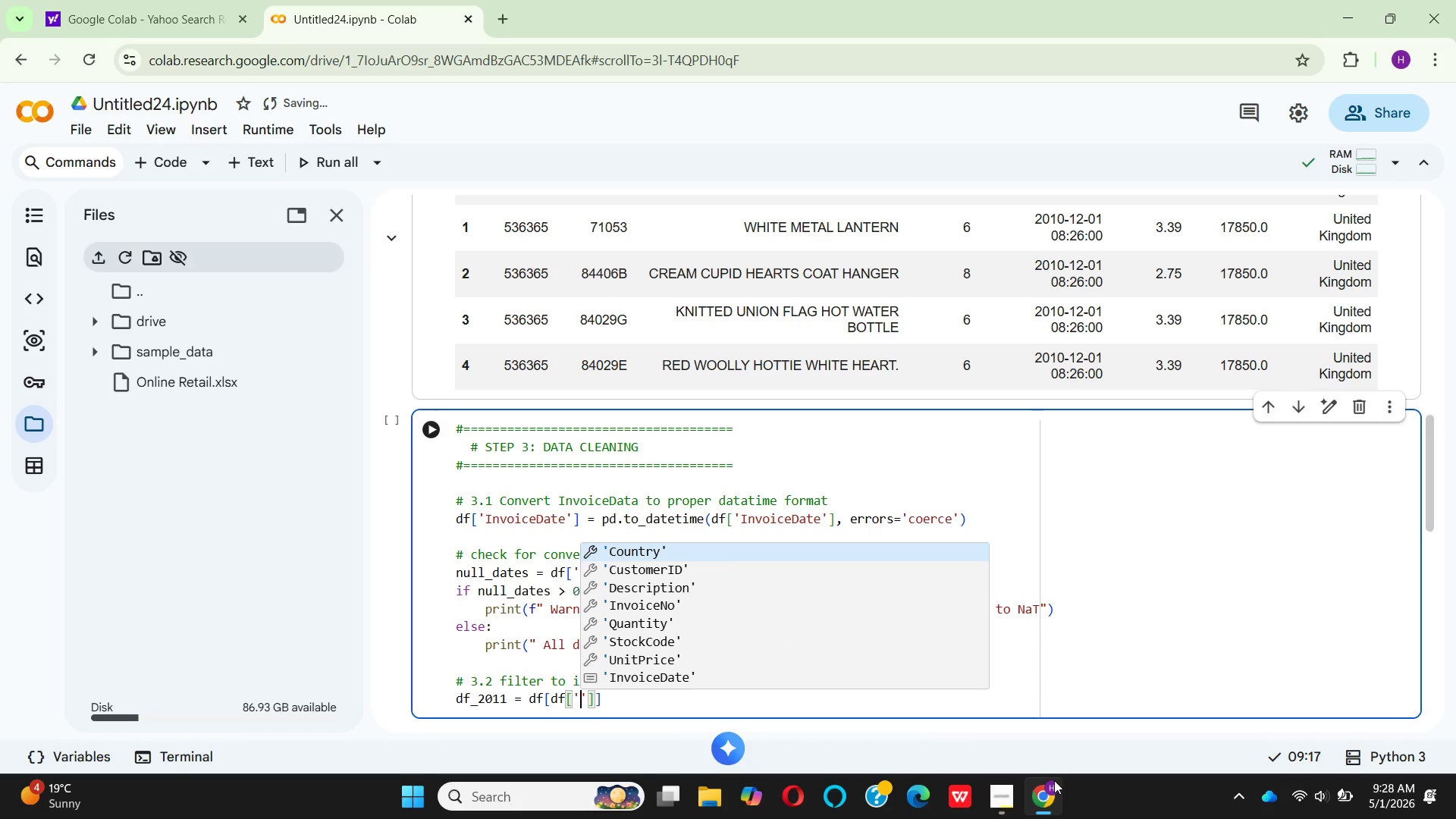 
key(ArrowDown)
 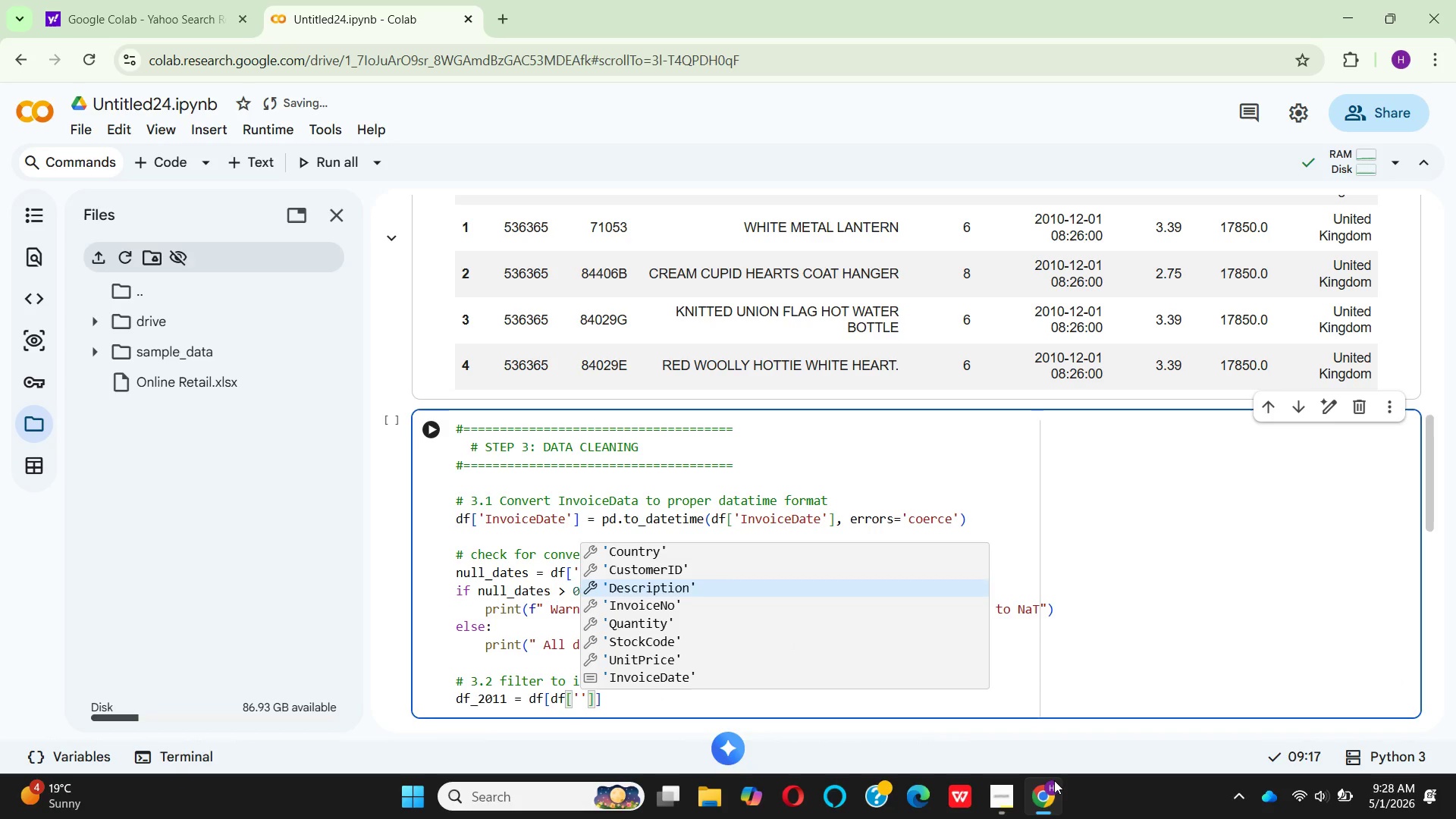 
key(ArrowDown)
 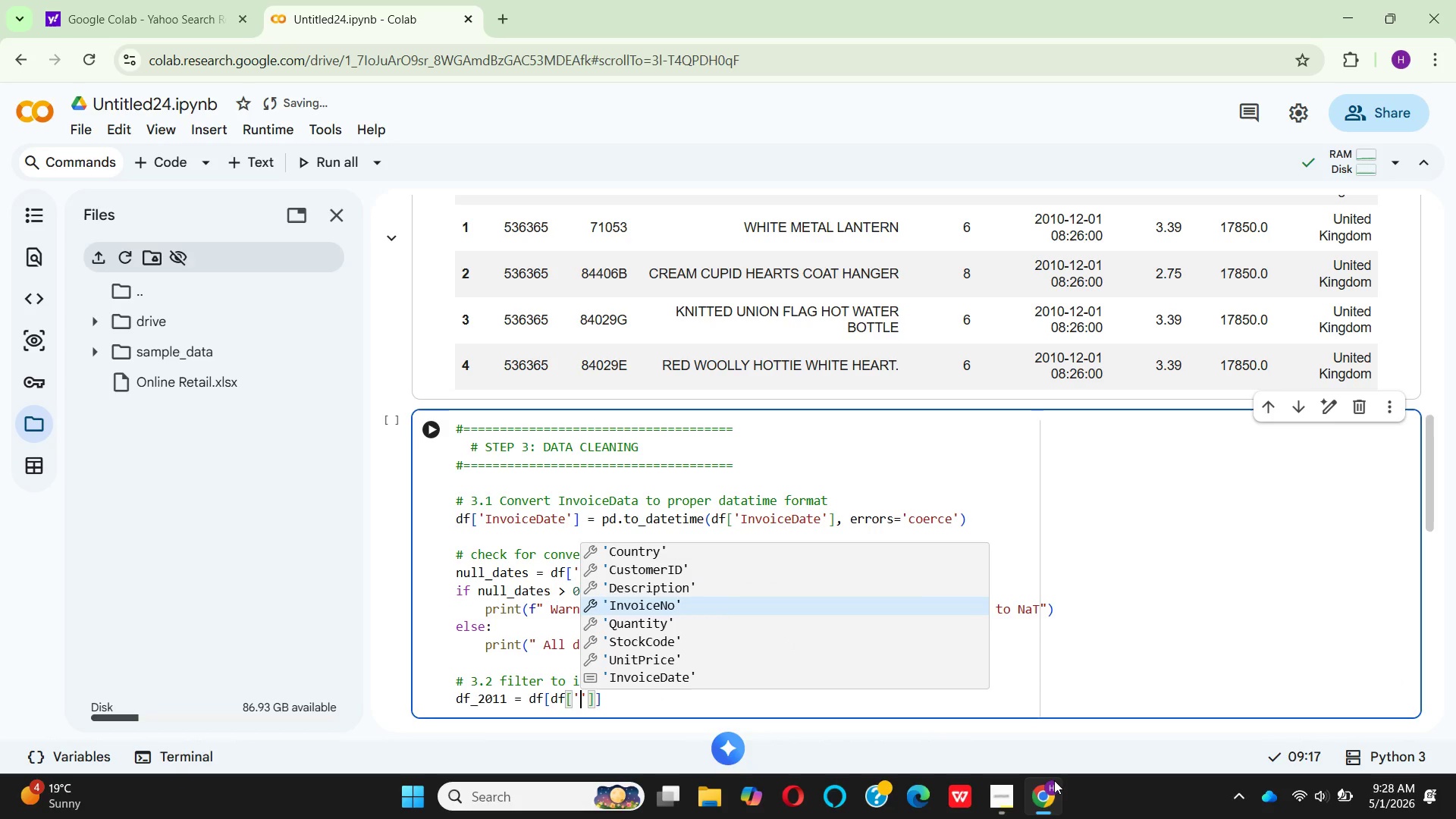 
key(ArrowDown)
 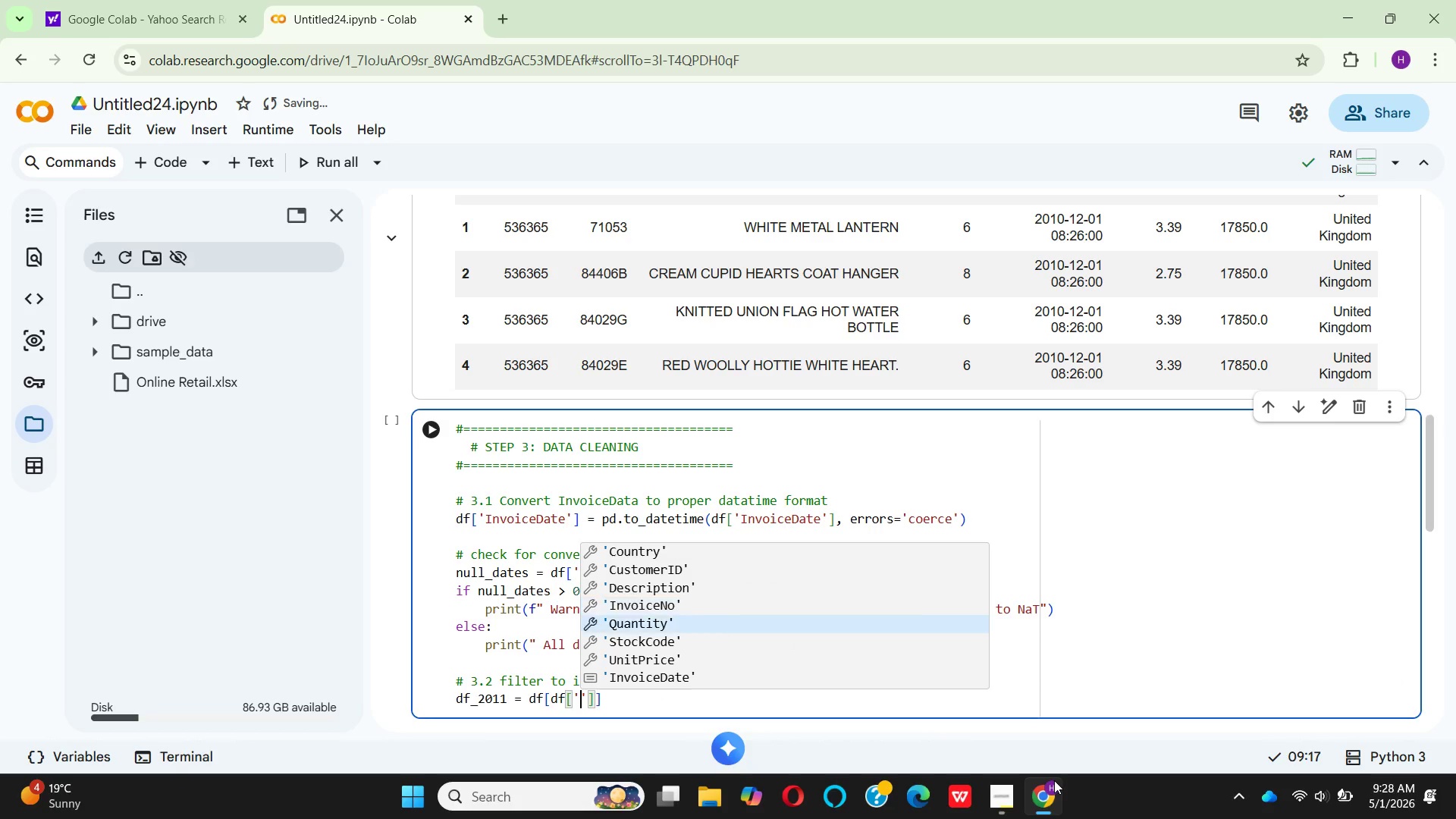 
key(ArrowDown)
 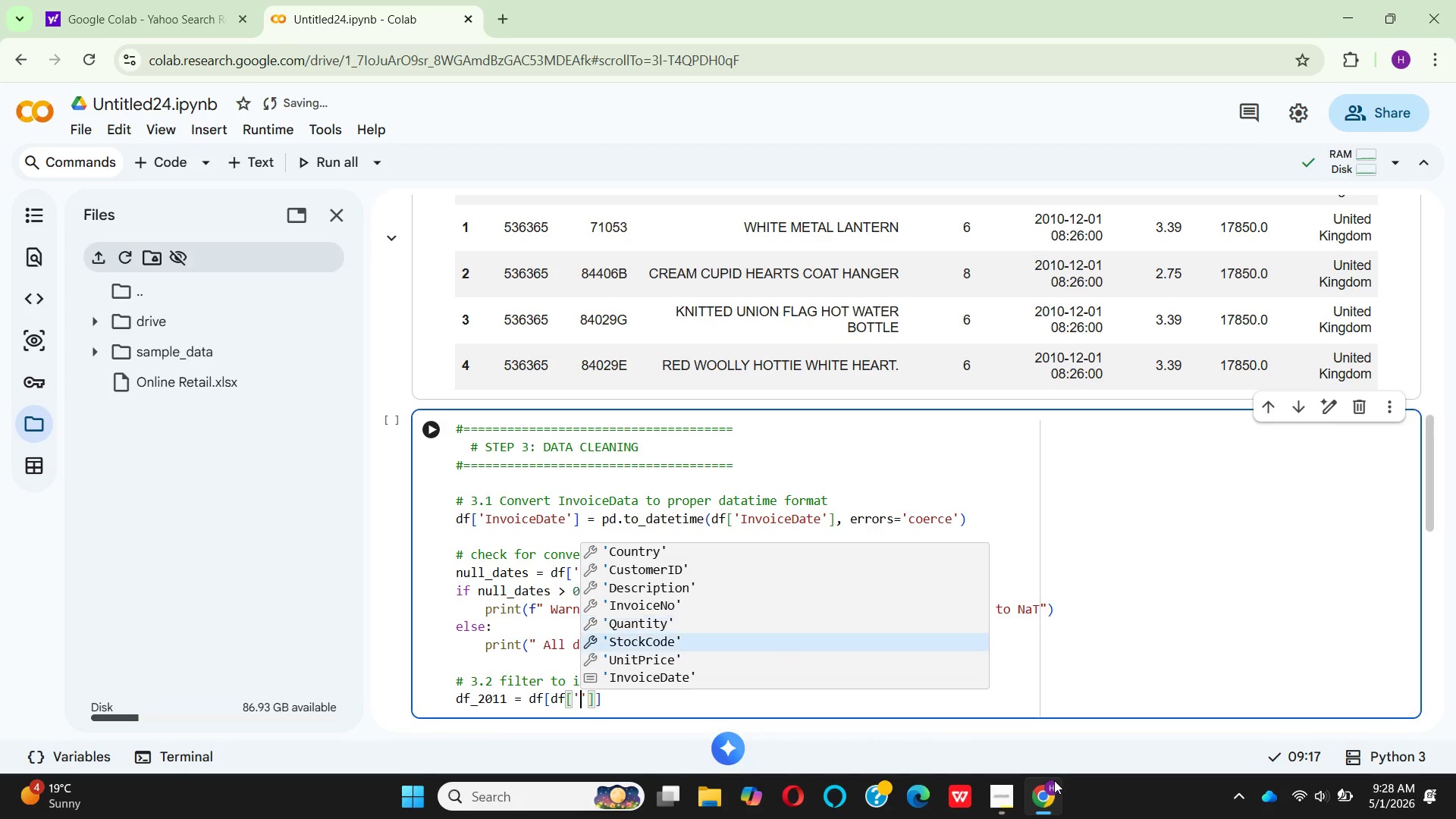 
key(ArrowDown)
 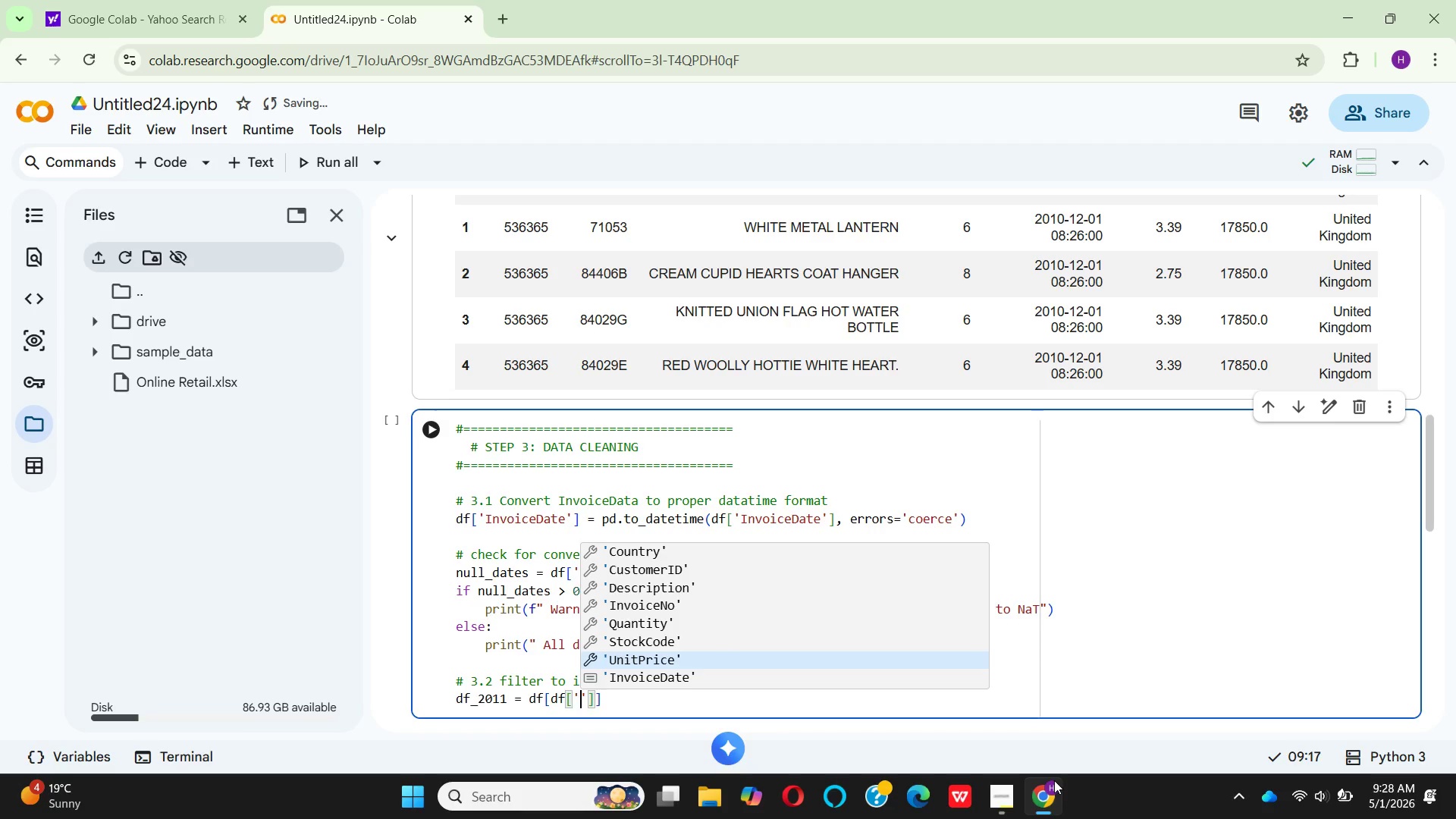 
key(ArrowDown)
 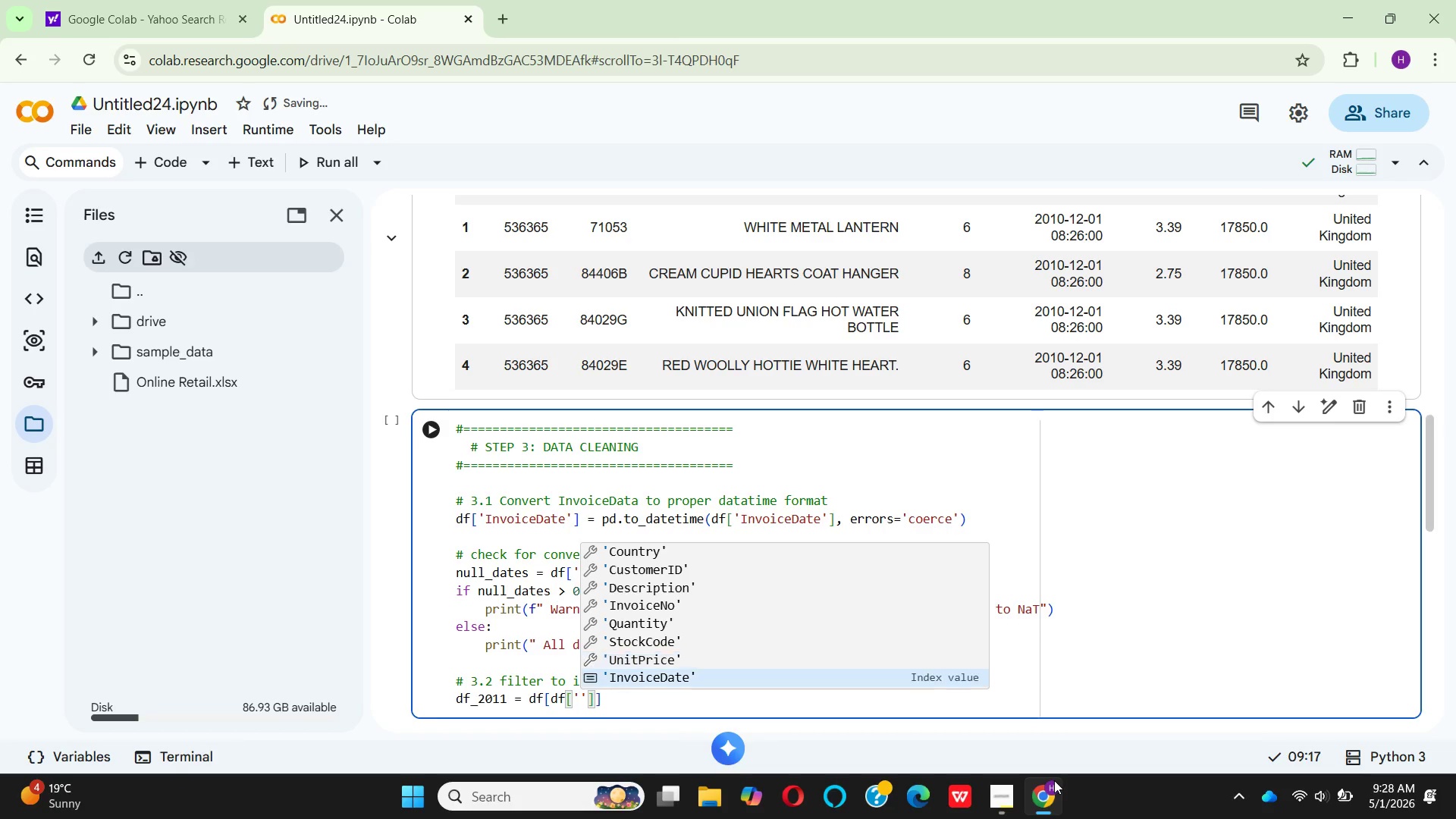 
key(ArrowDown)
 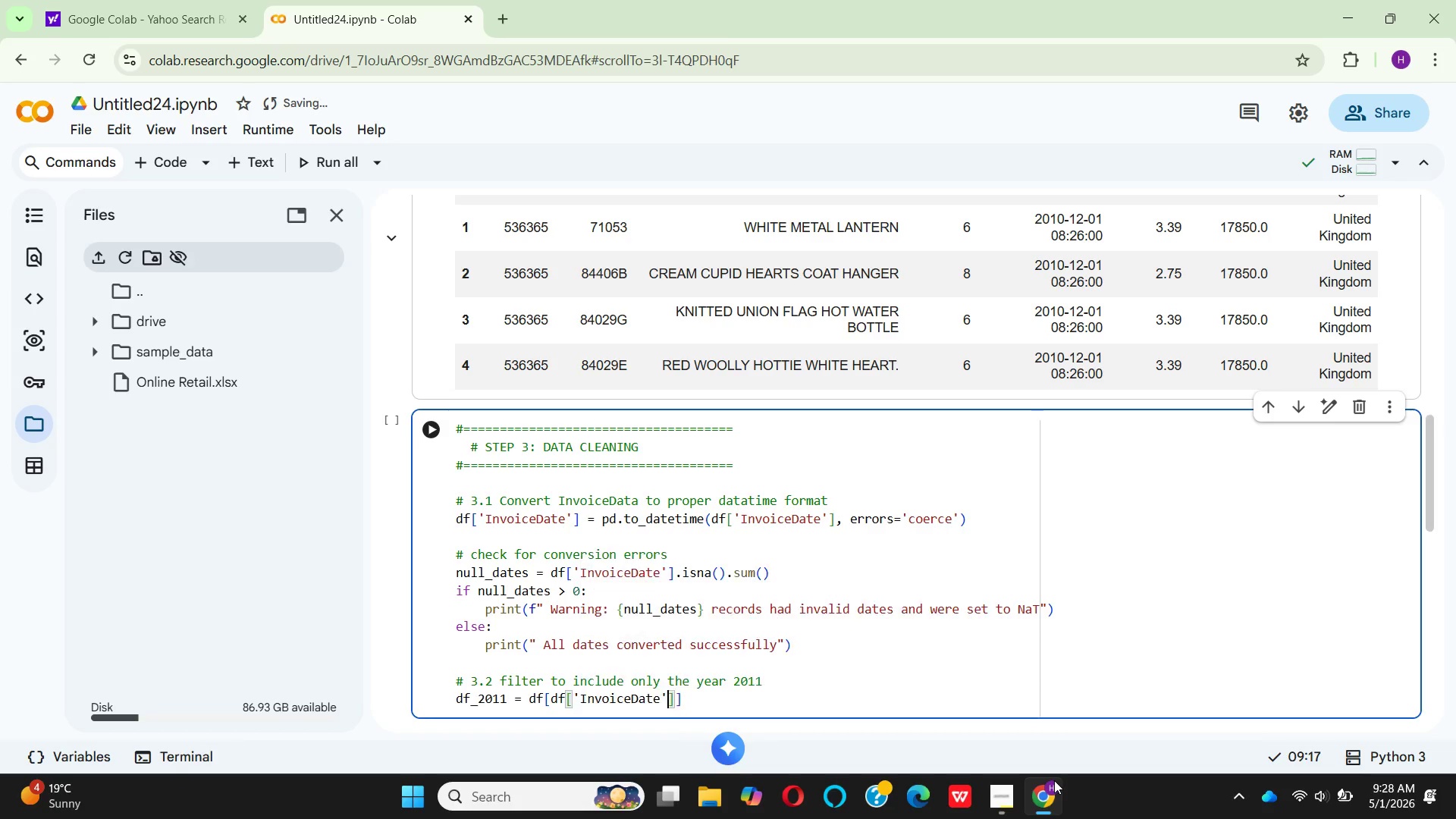 
key(Enter)
 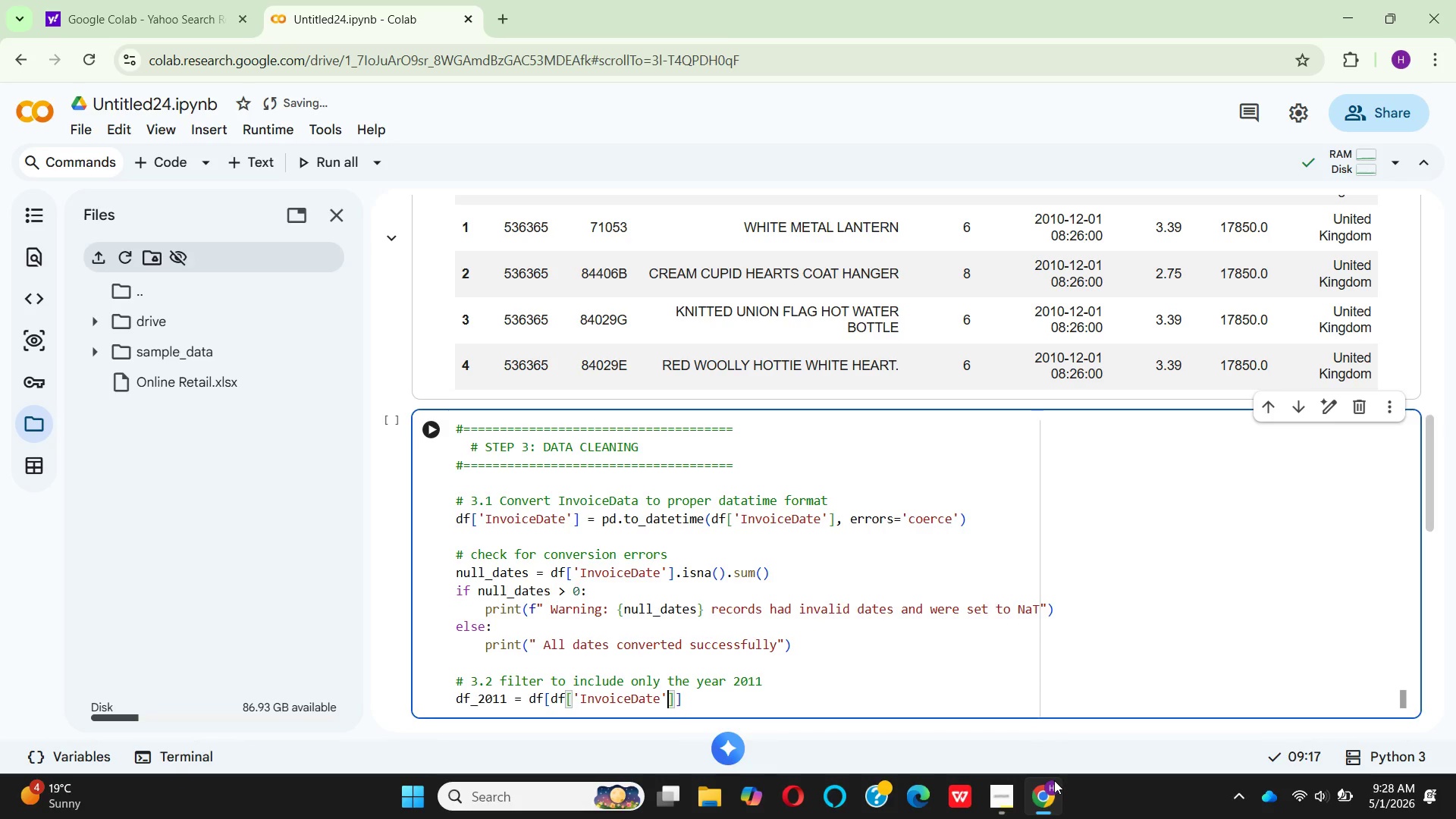 
key(ArrowRight)
 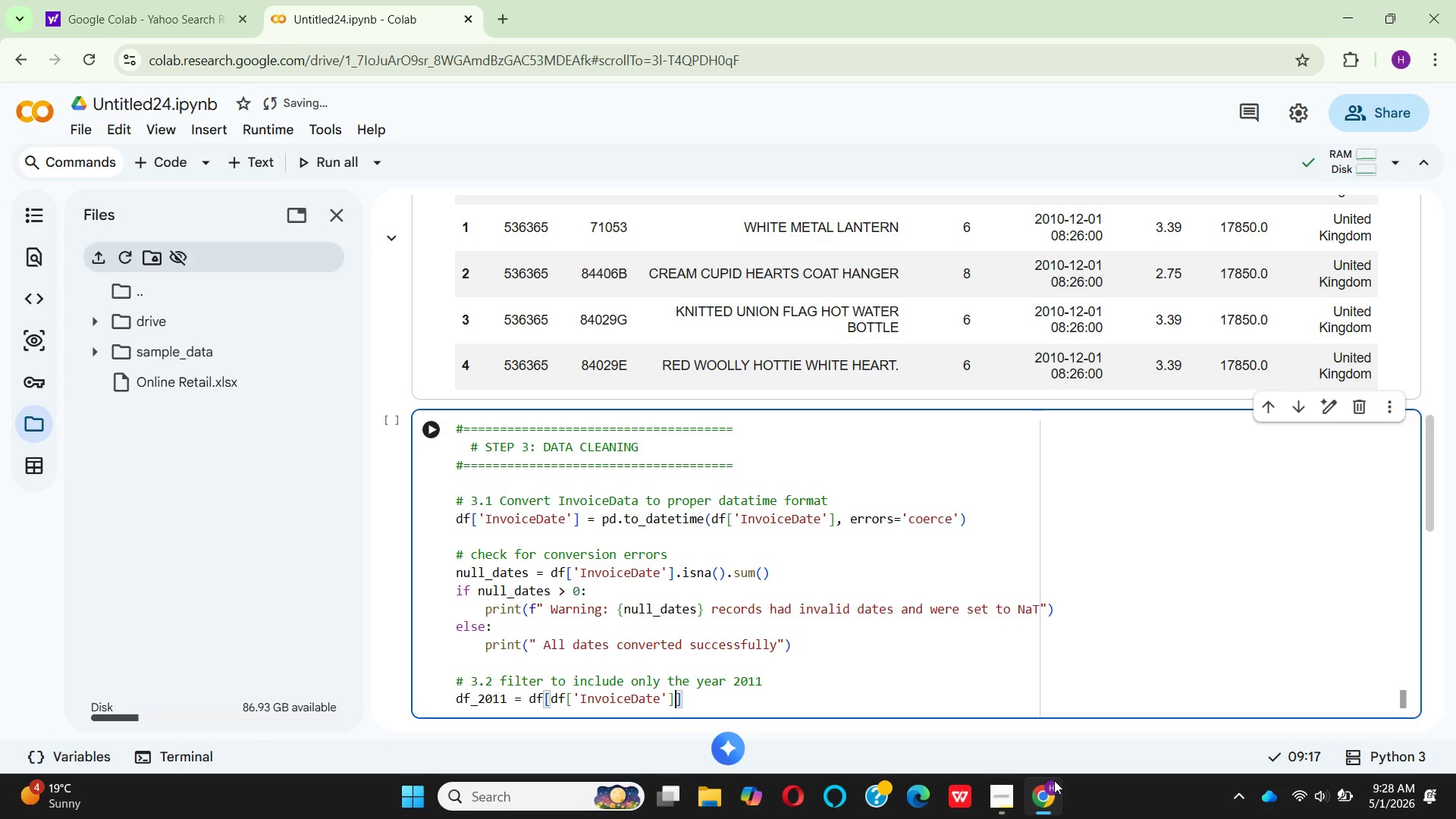 
wait(6.88)
 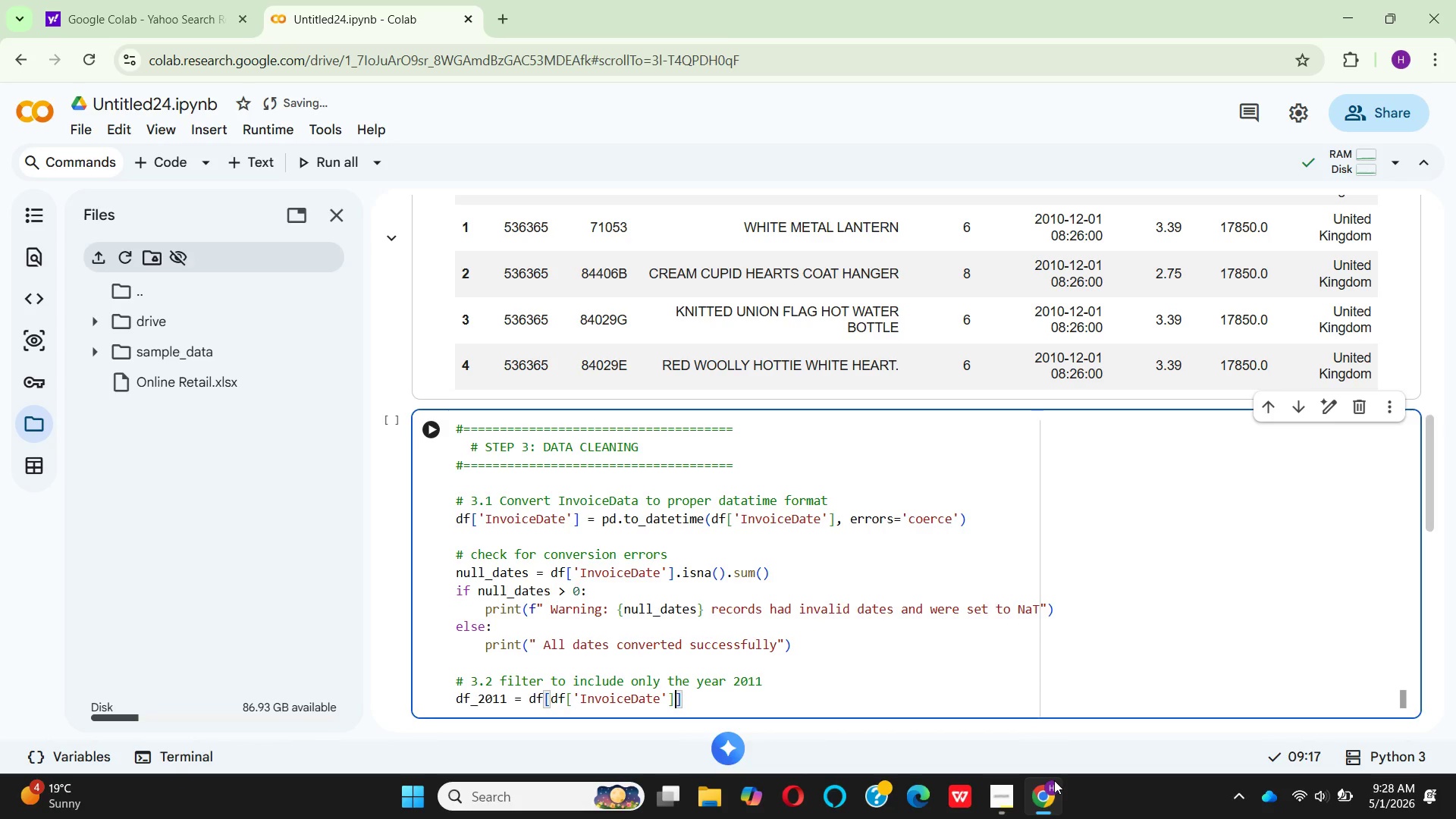 
type(.dt)
 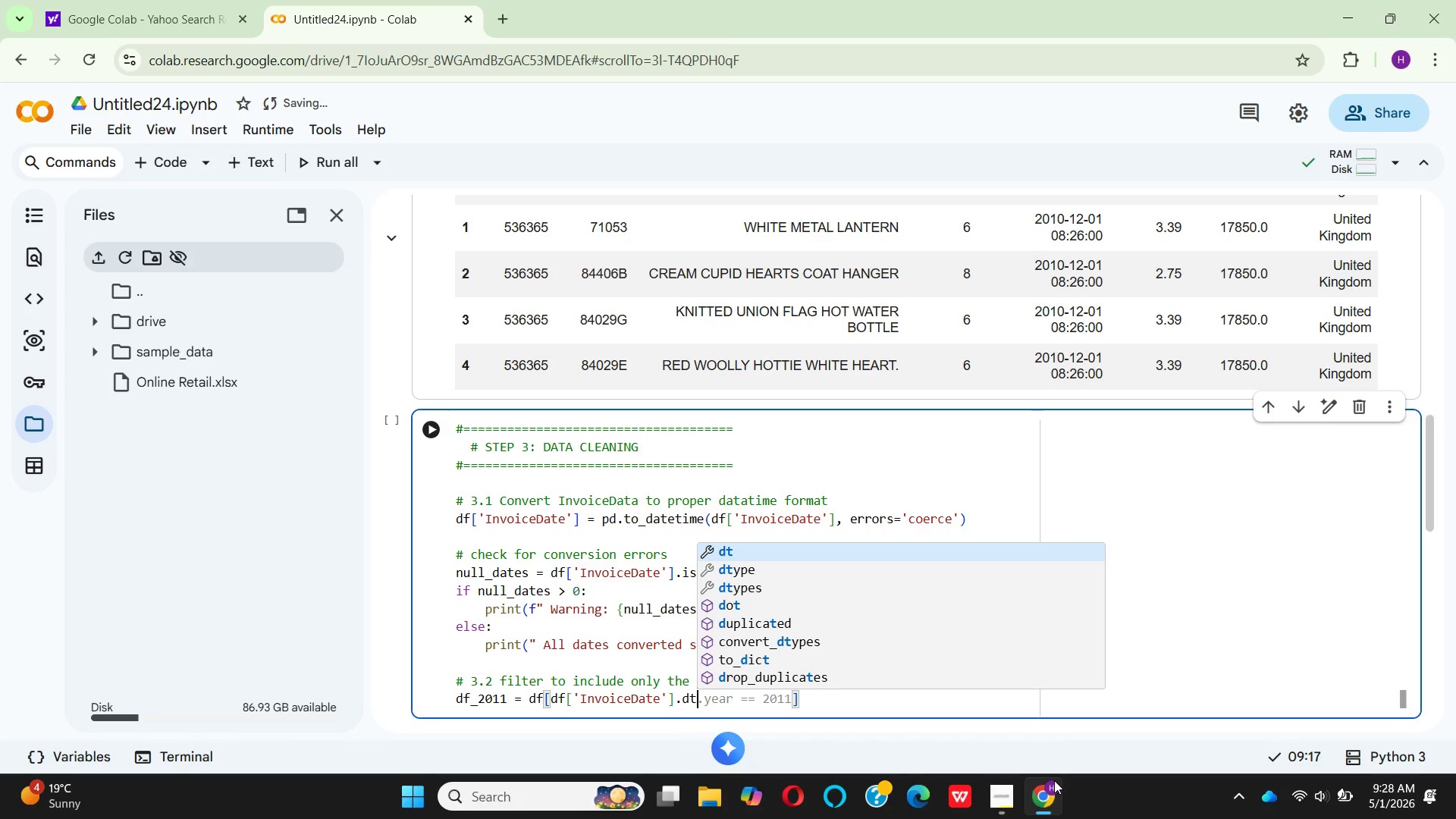 
wait(8.22)
 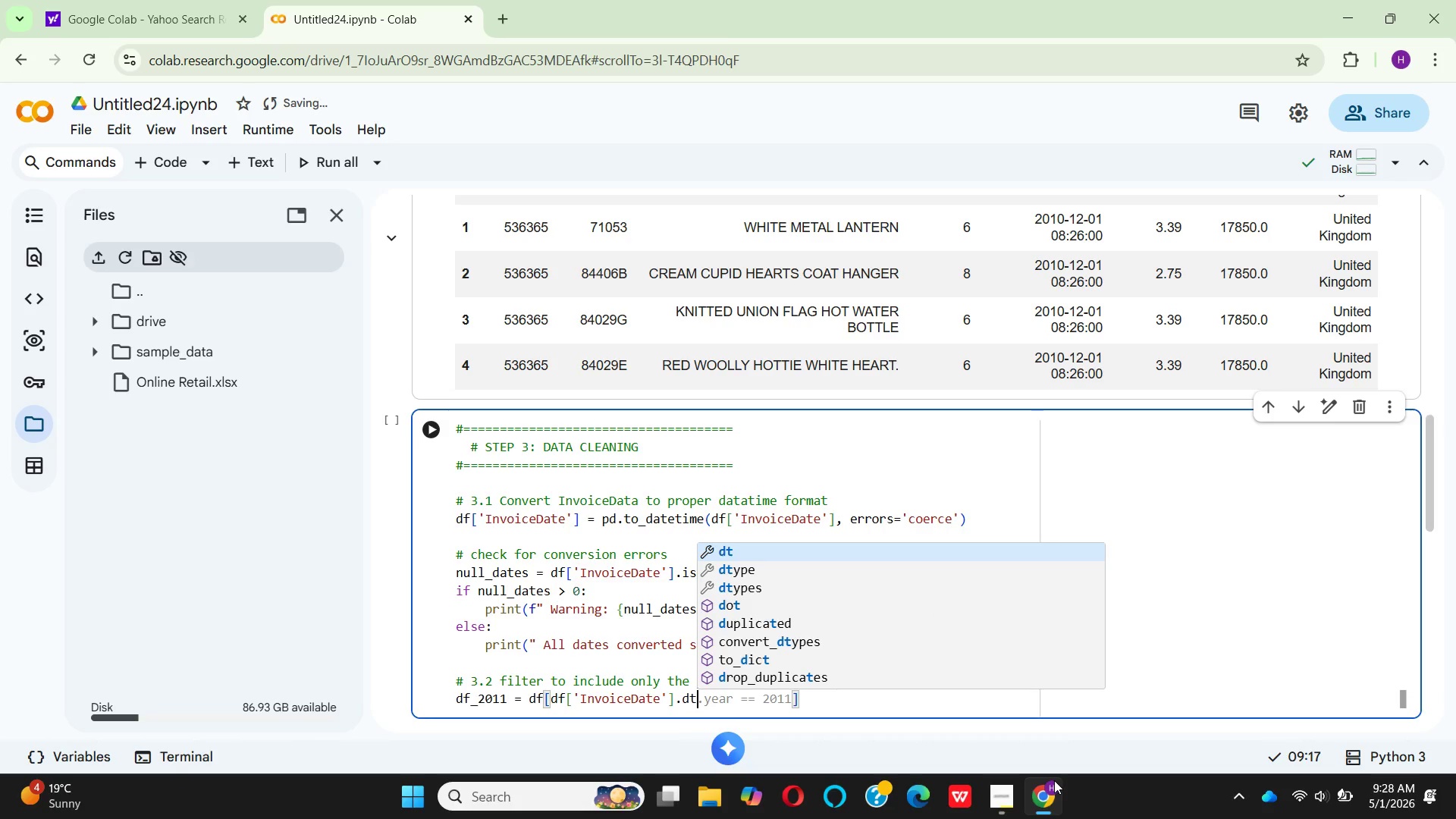 
key(Period)
 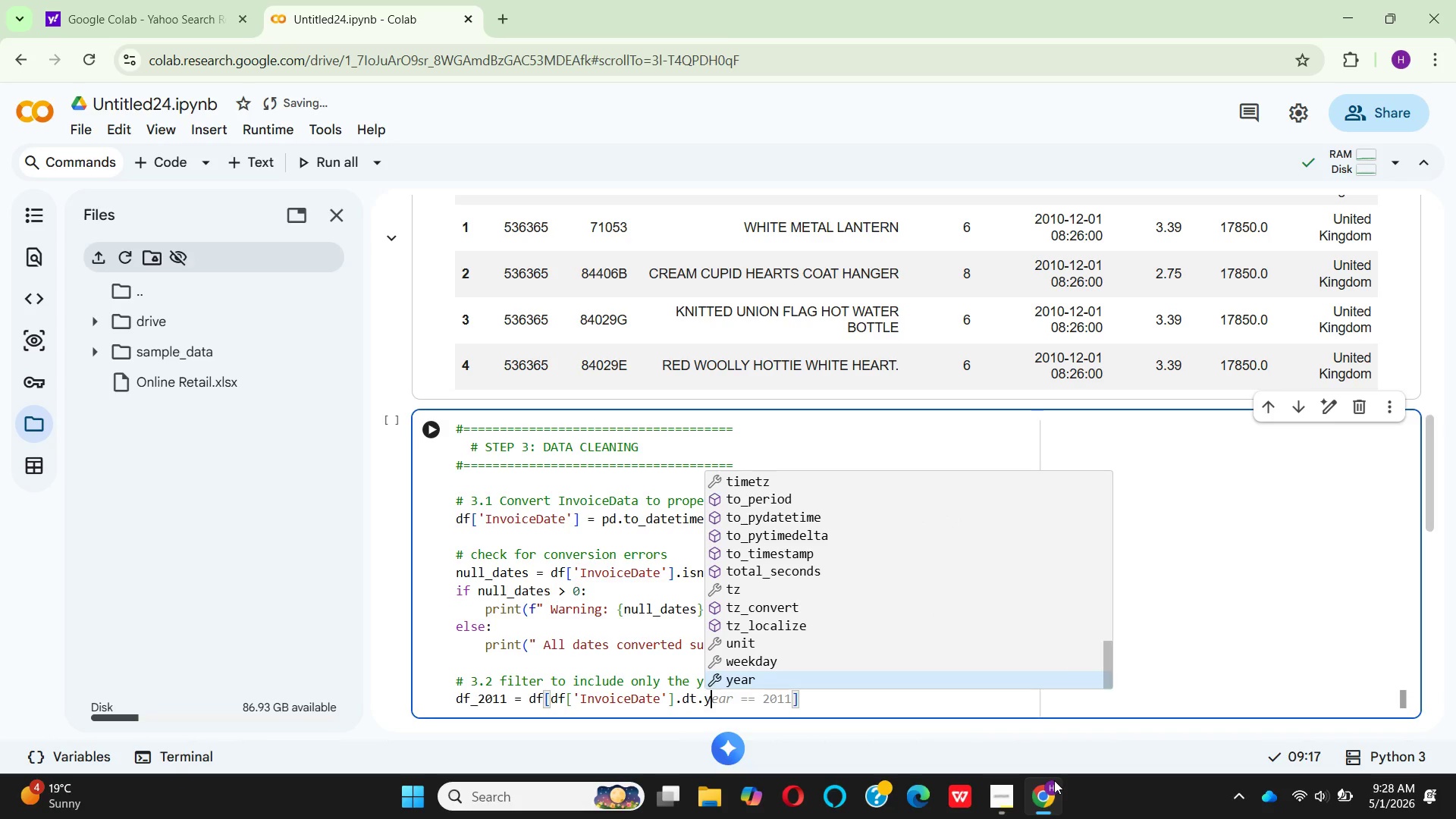 
hold_key(key=Y, duration=0.31)
 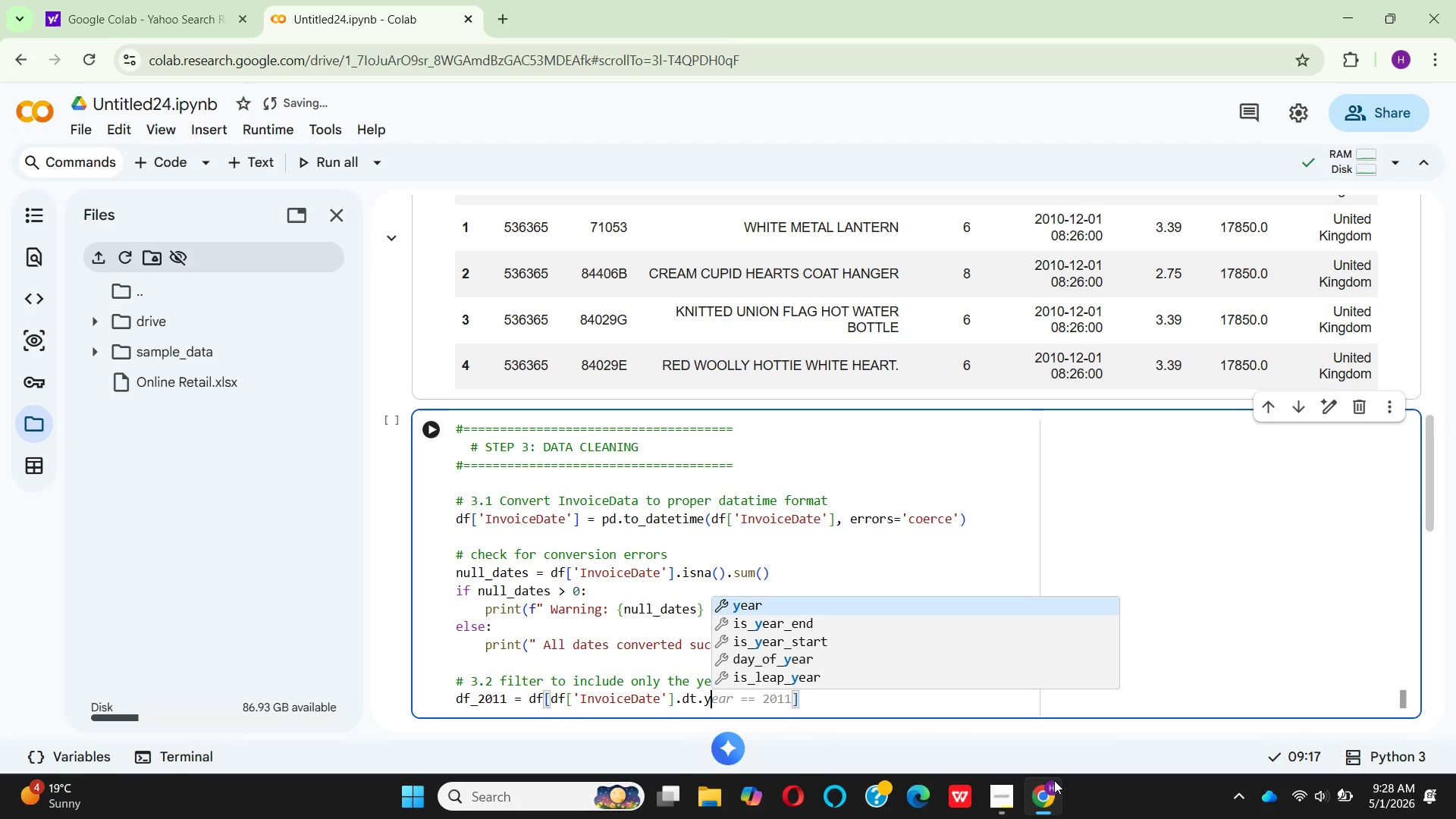 
key(Enter)
 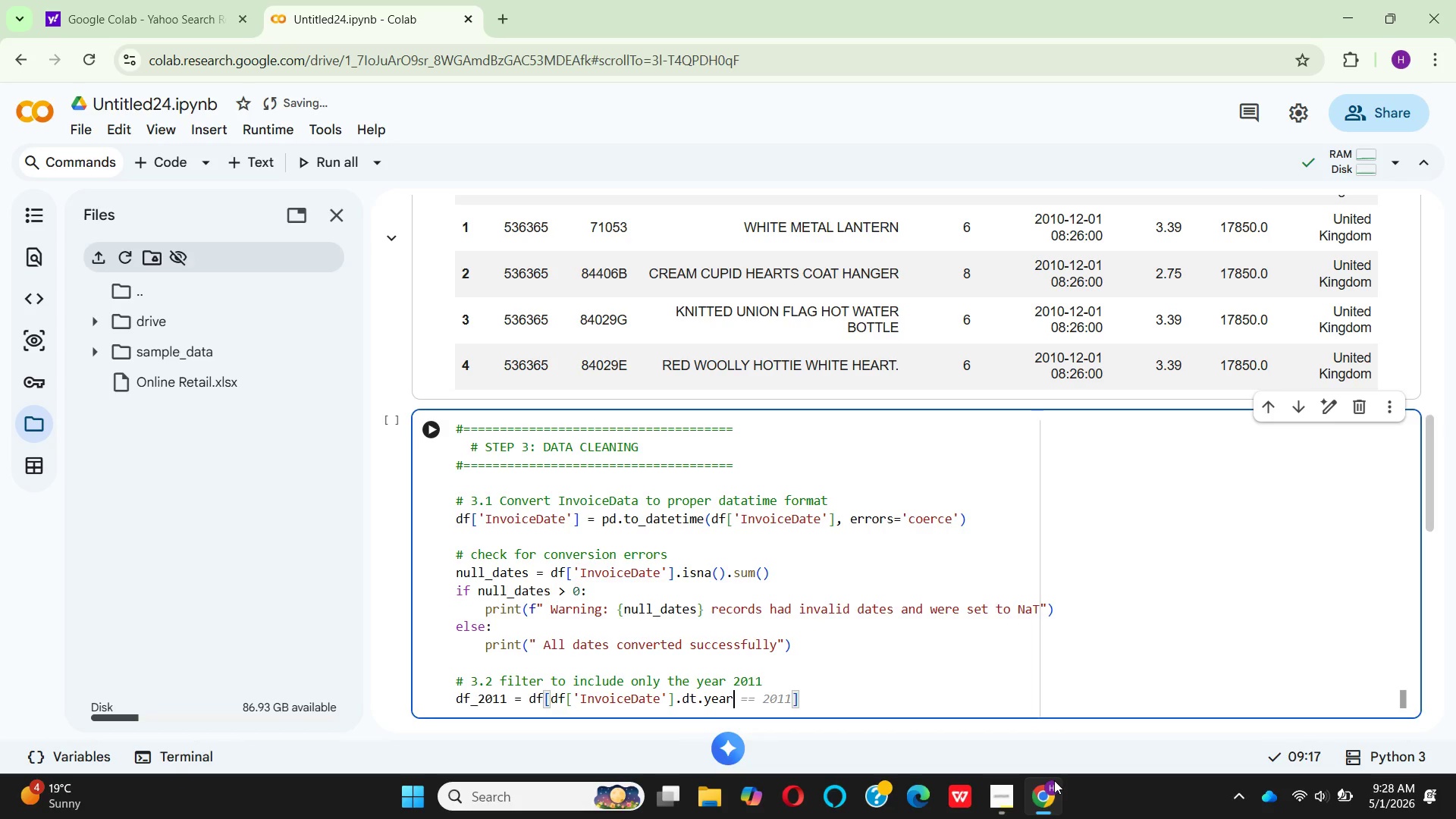 
type( == 2011})
key(Backspace)
type(])
 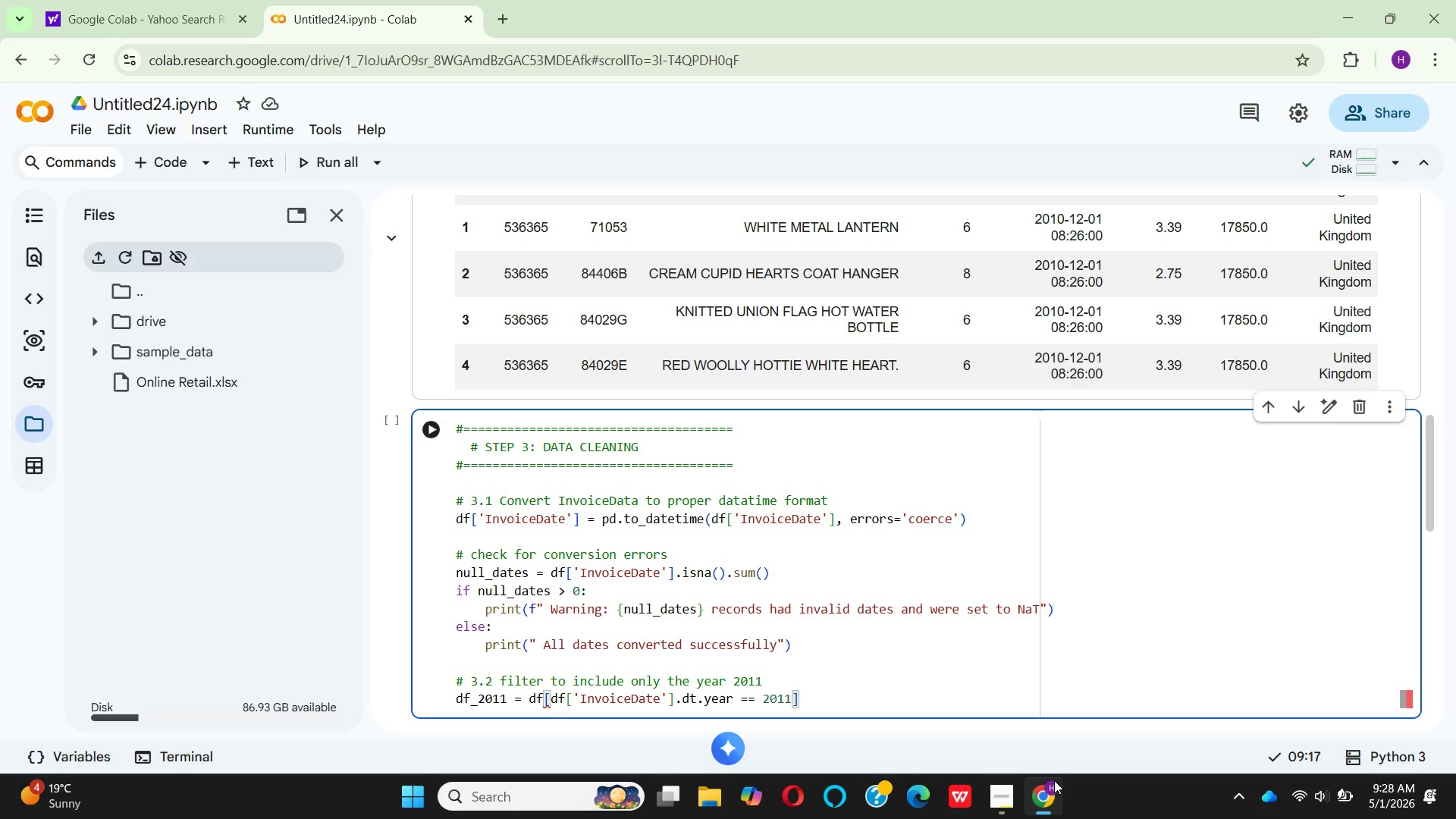 
wait(6.23)
 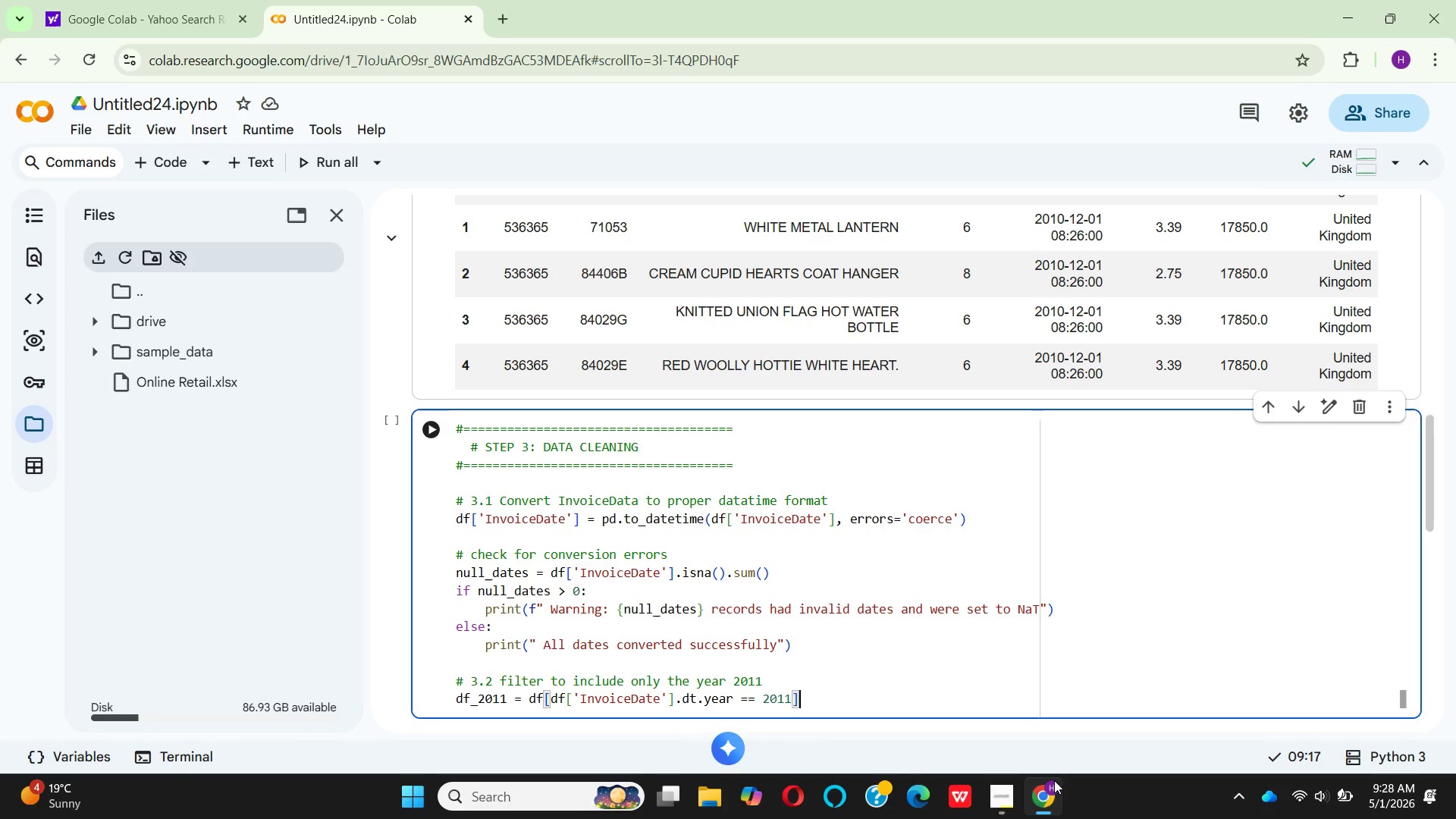 
type(.copy()
 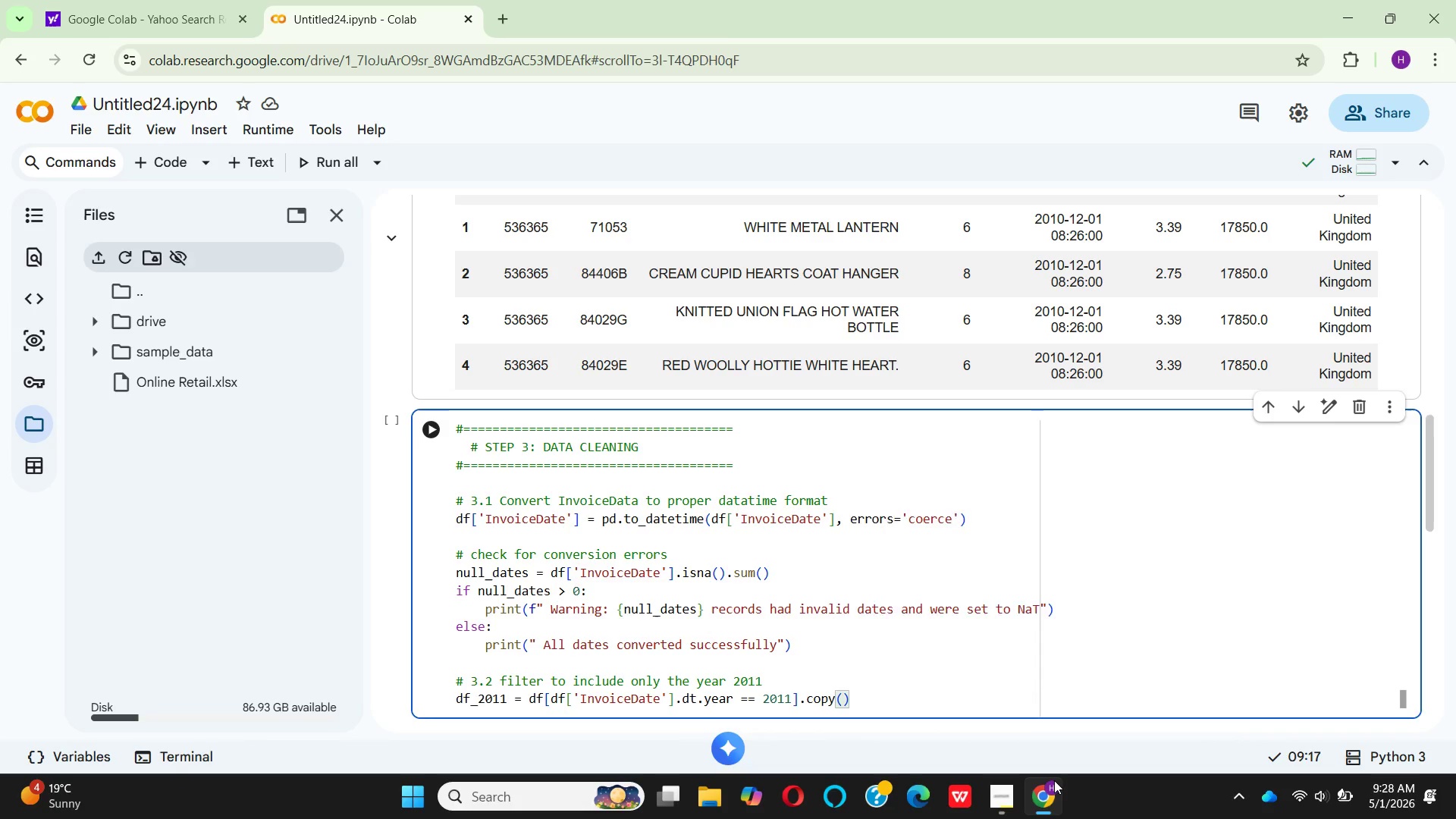 
key(ArrowRight)
 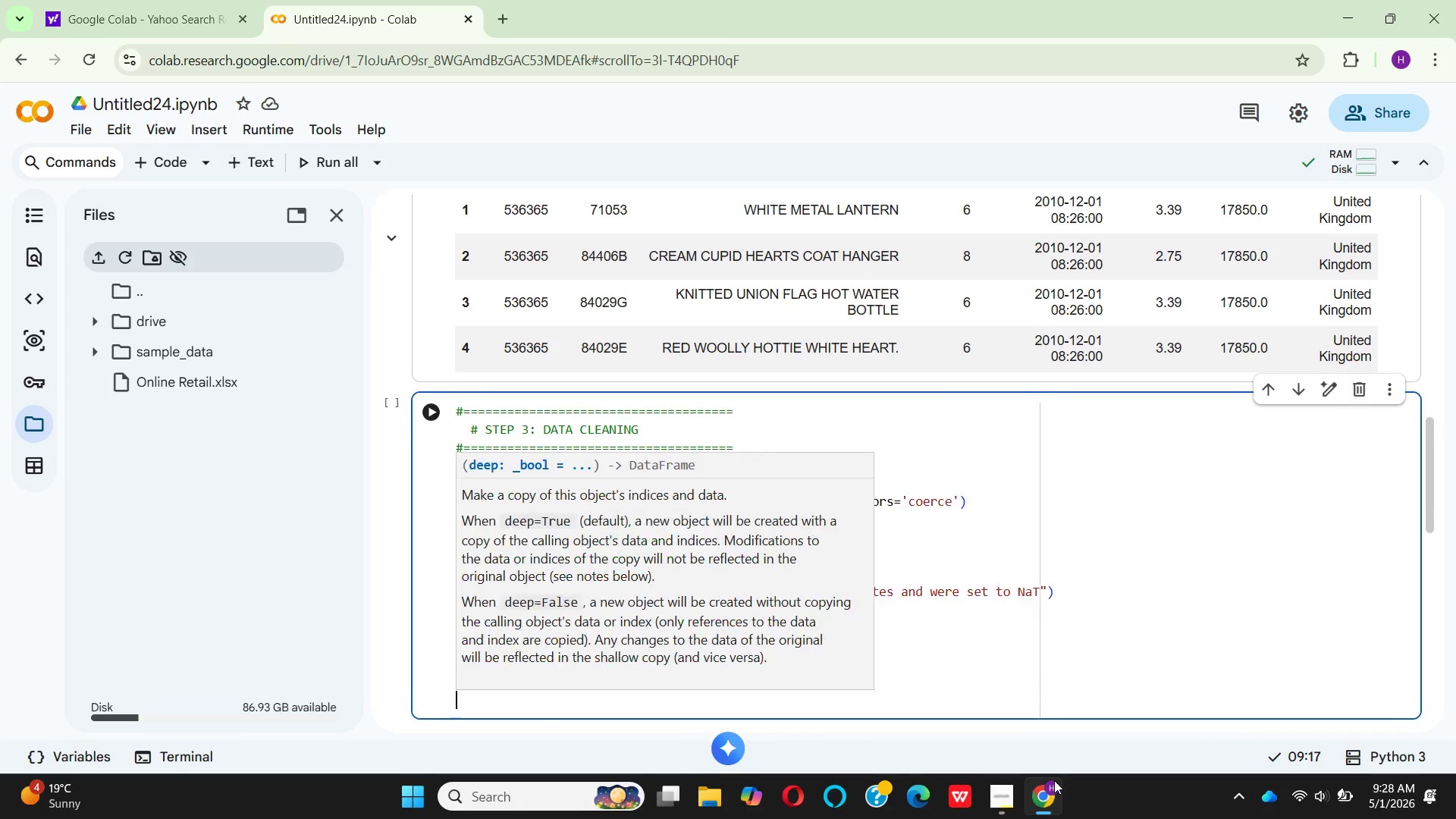 
key(Enter)
 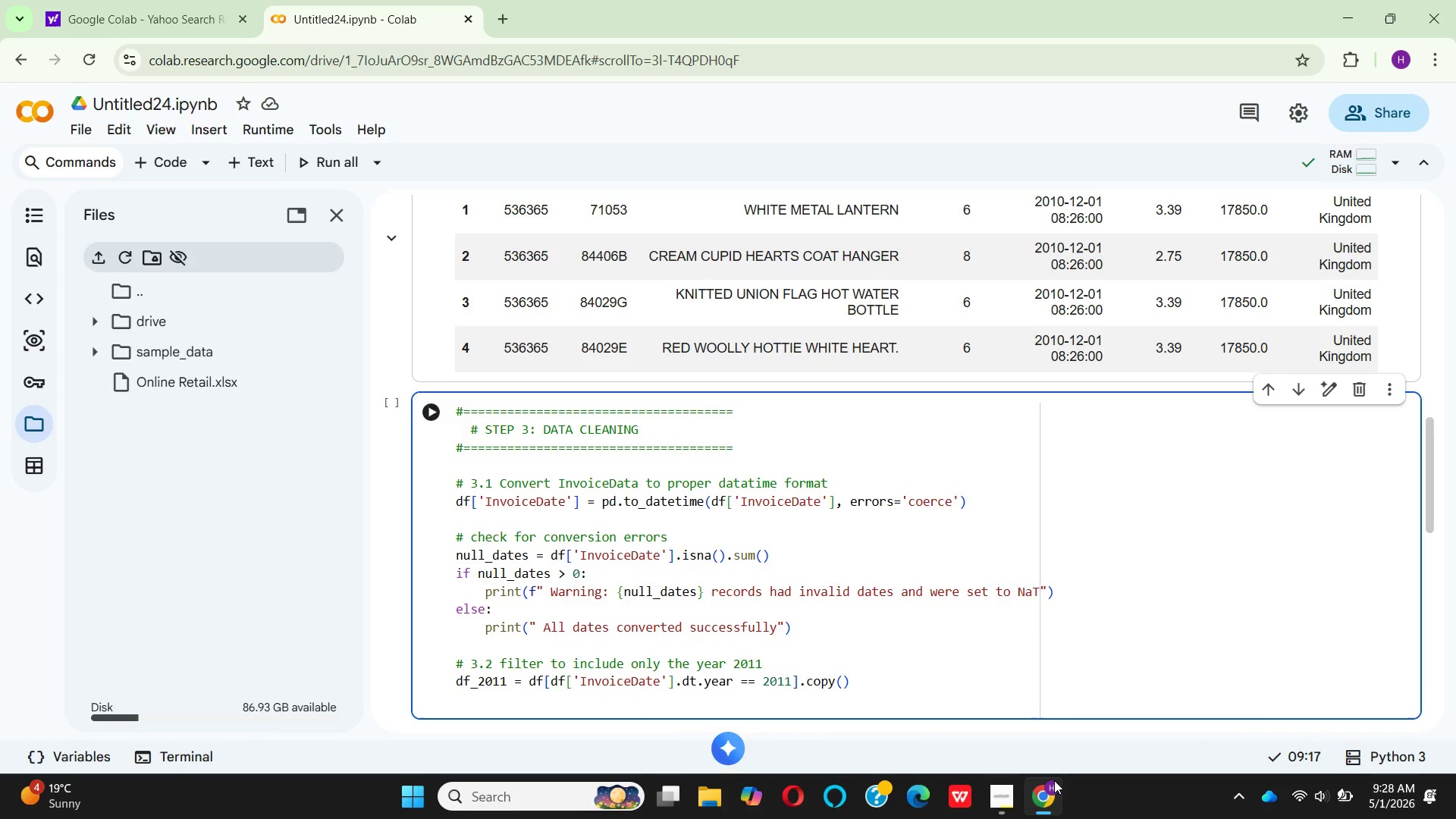 
key(Enter)
 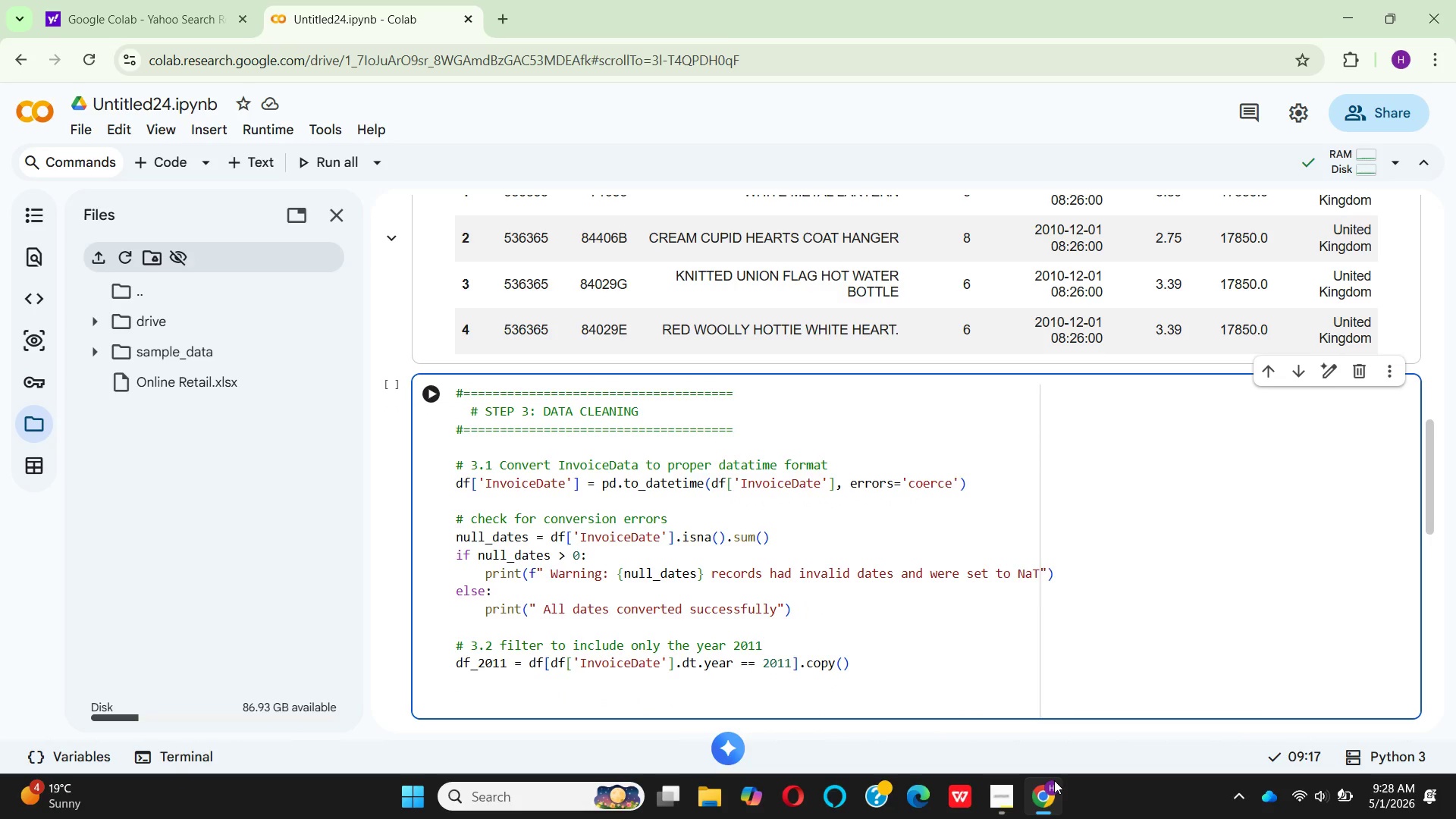 
type(prnt(f" Filtered to yer)
key(Backspace)
type(ar 2011)
 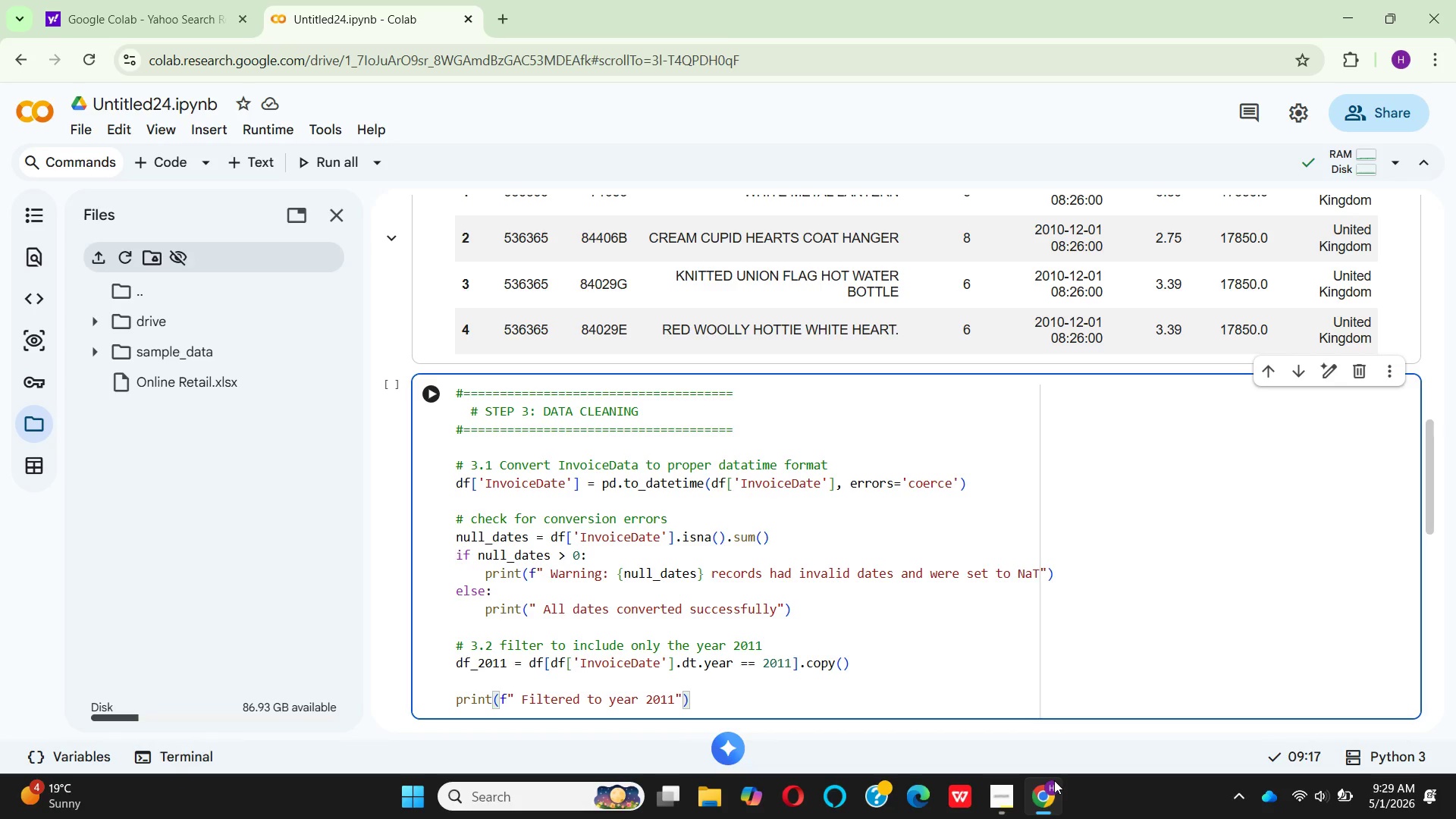 
key(ArrowRight)
 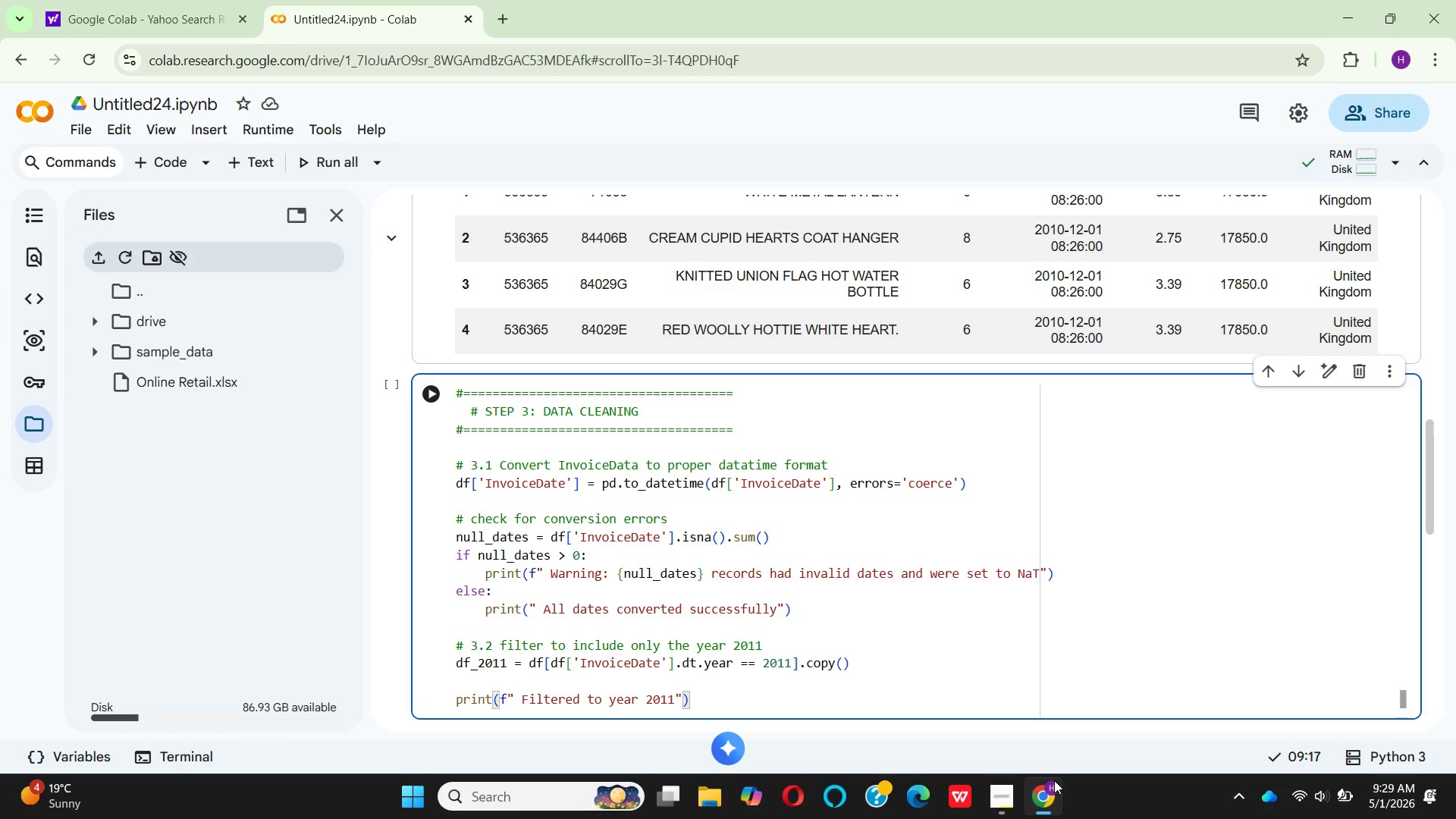 
key(ArrowRight)
 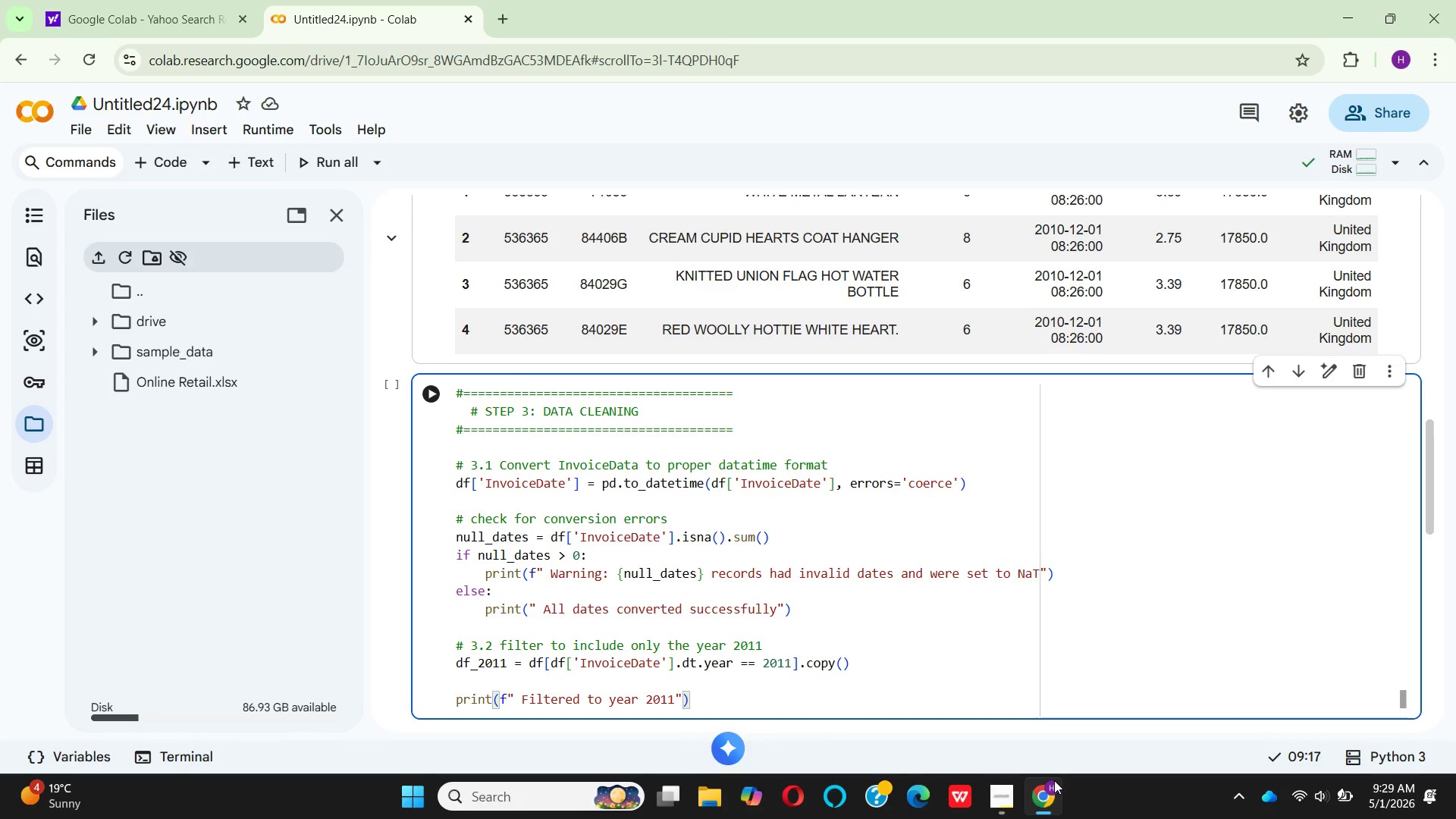 
key(Enter)
 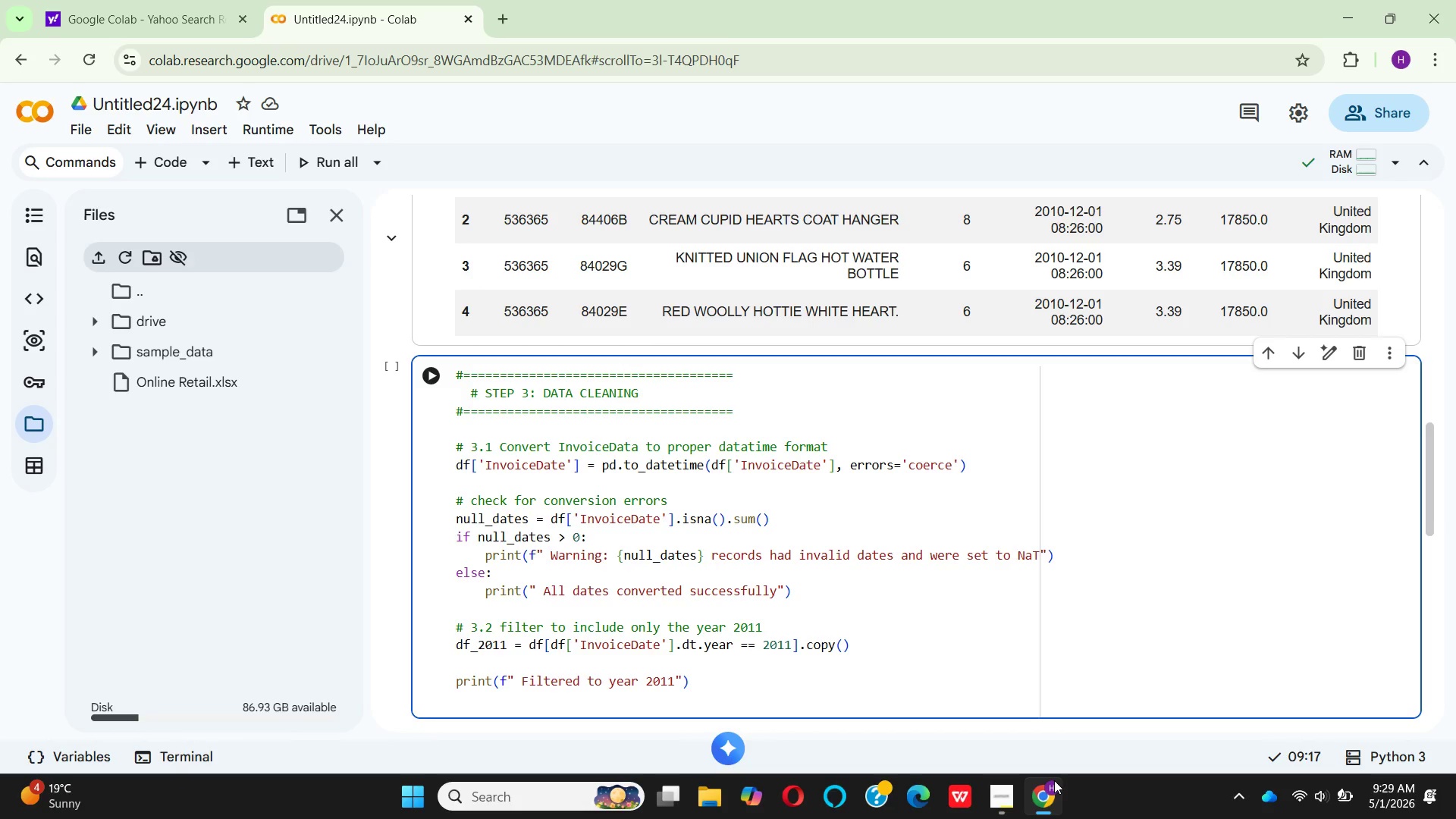 
type(print(f" - Records before filter: {len(df)
 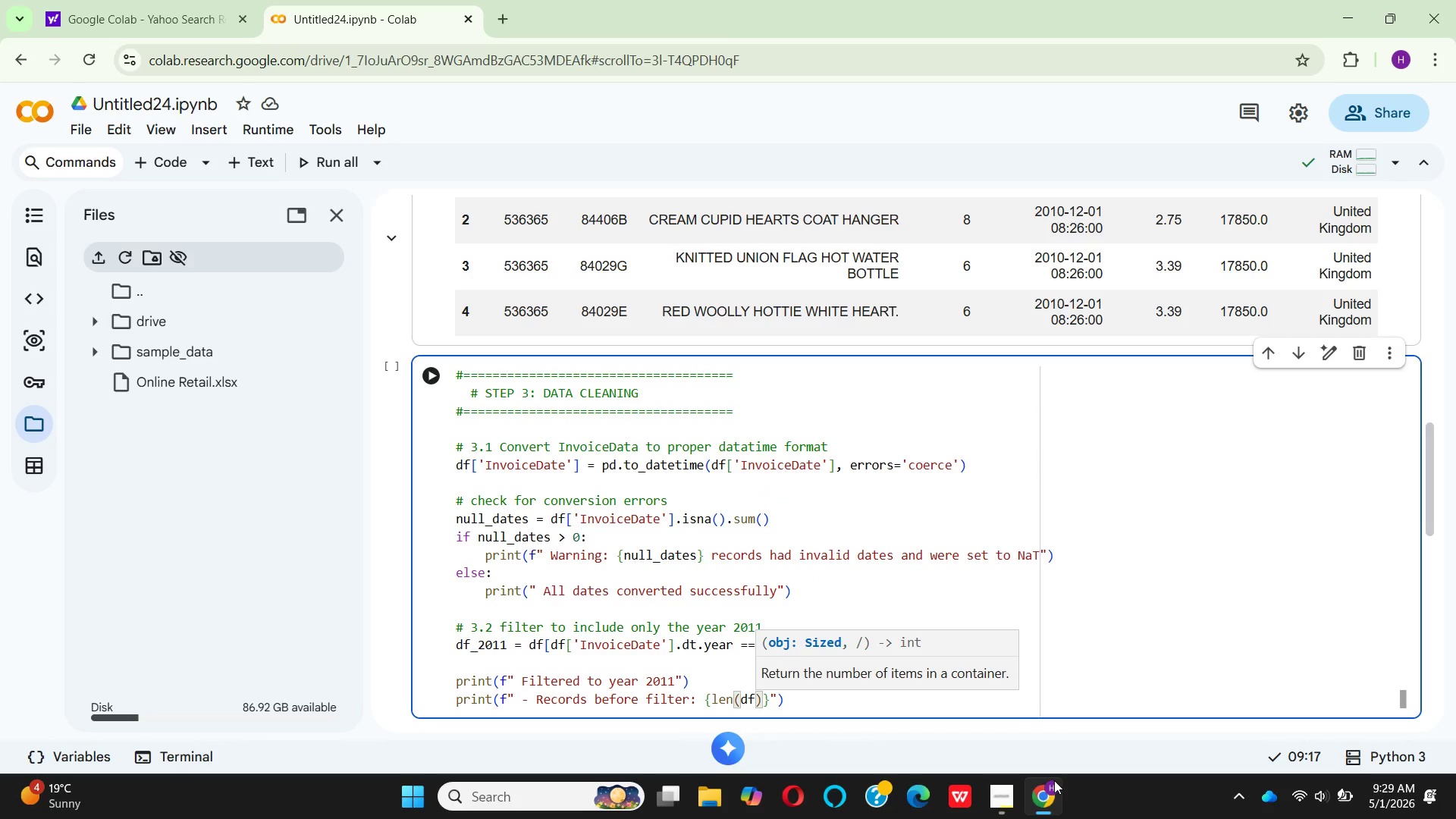 
key(ArrowRight)
 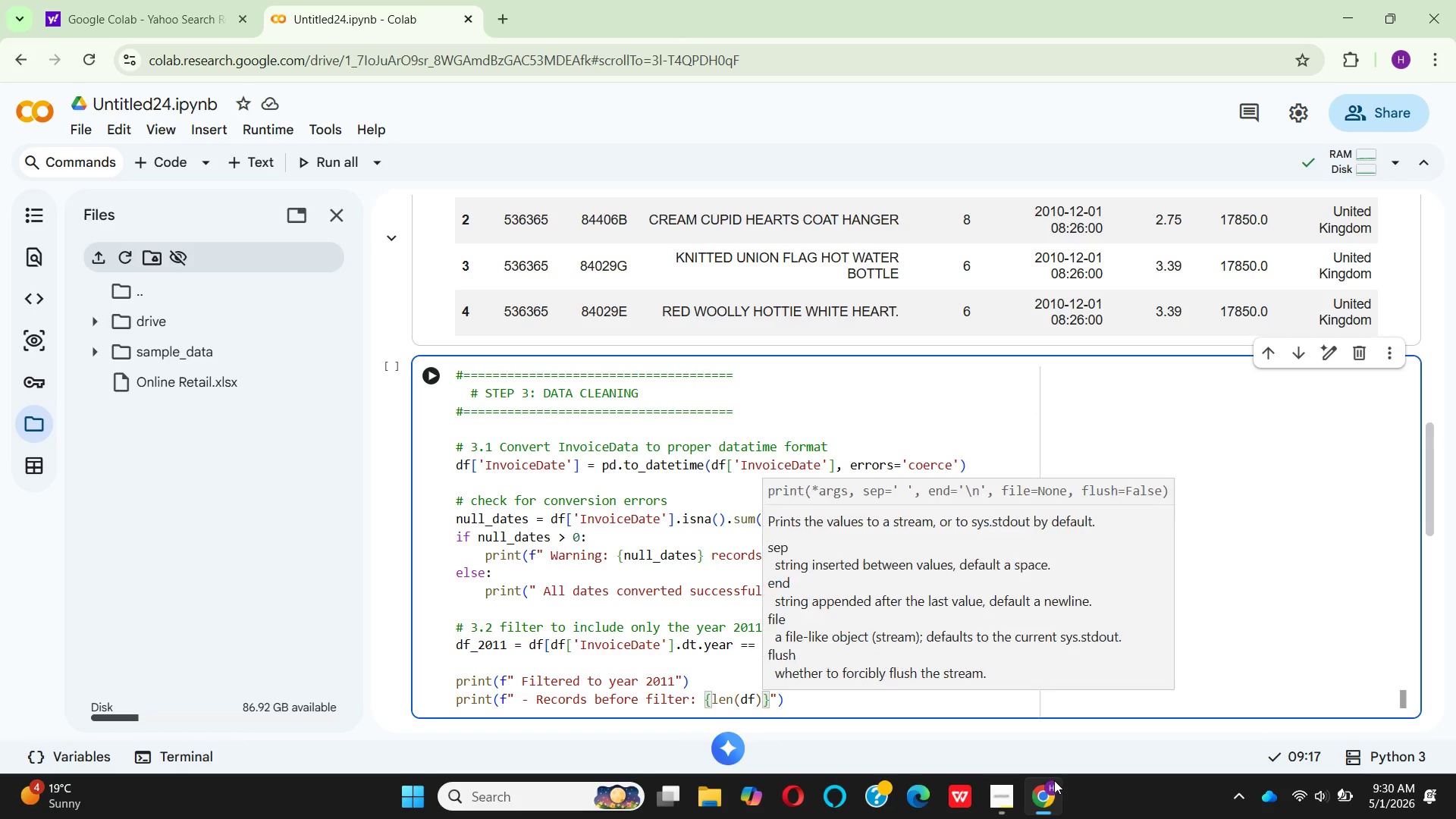 
key(Shift+Semicolon)
 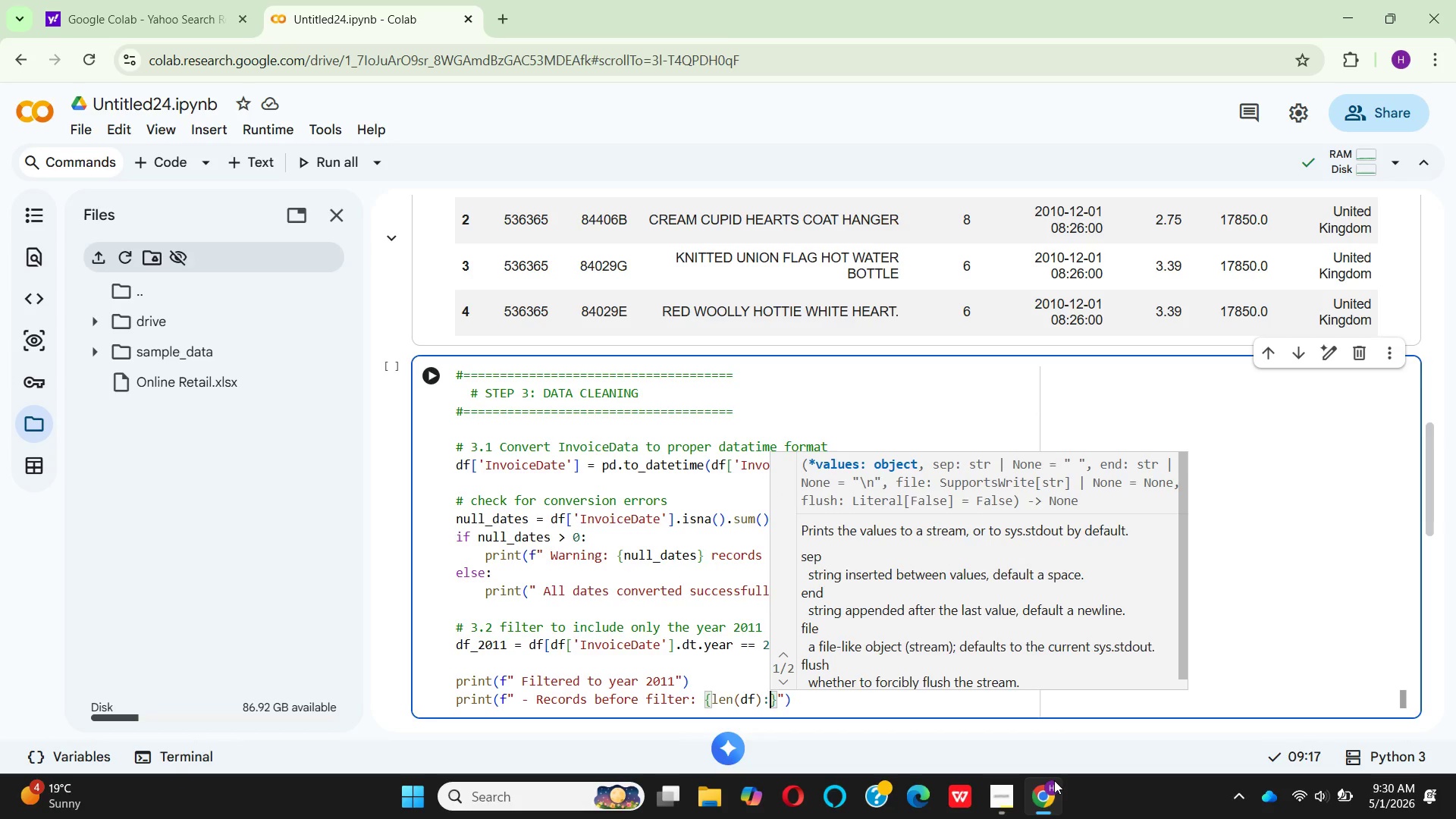 
key(Comma)
 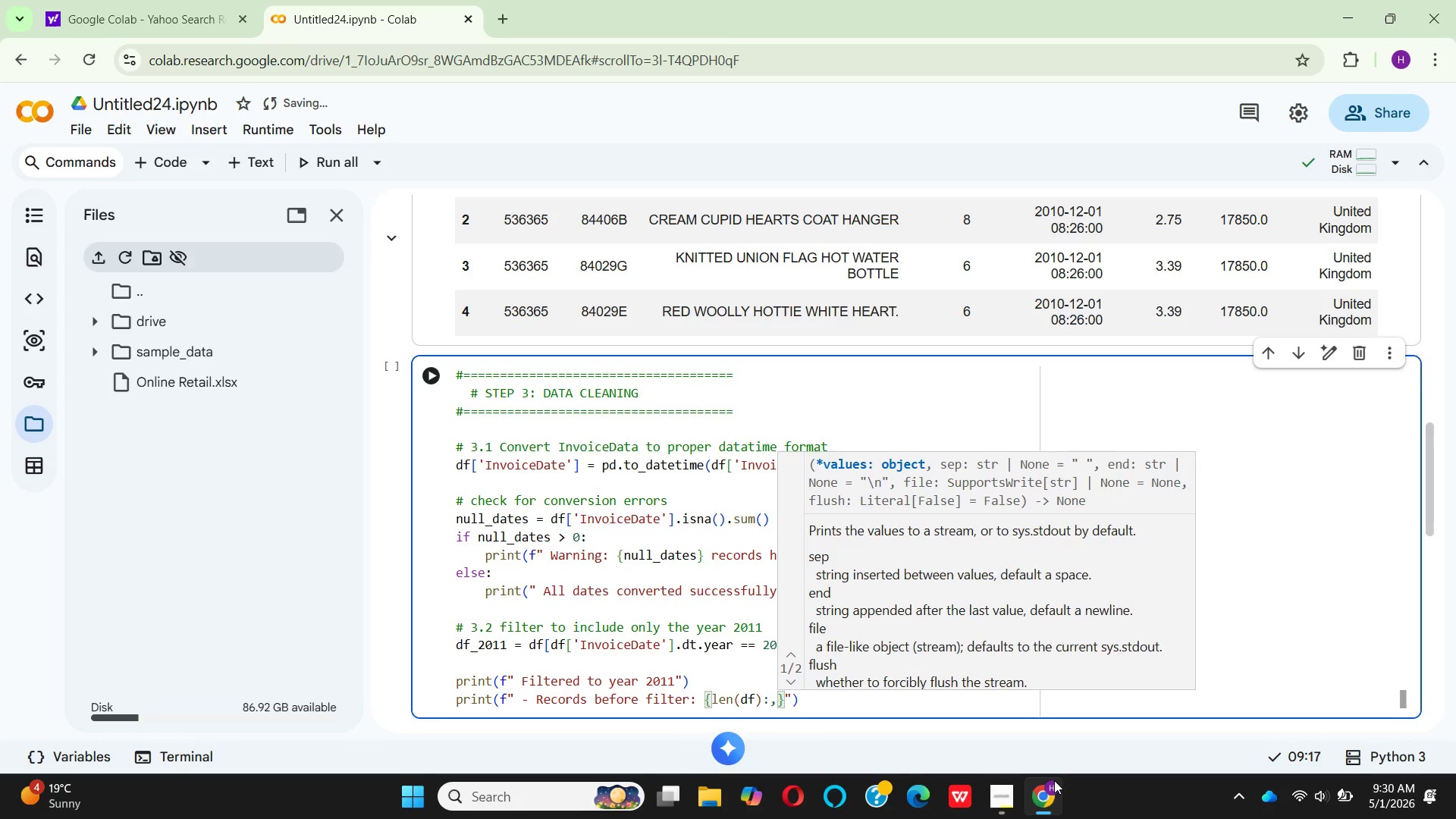 
key(ArrowRight)
 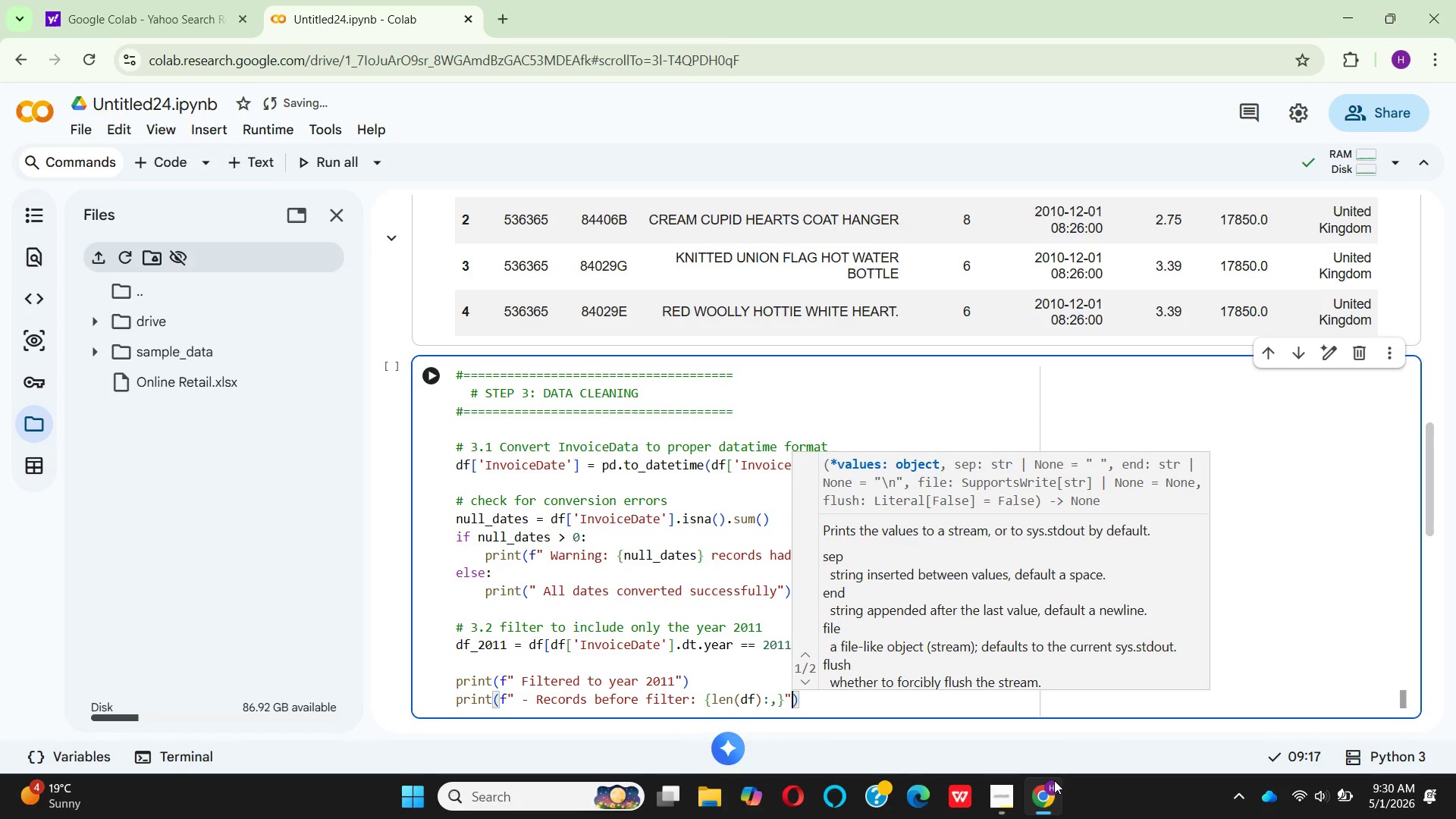 
key(ArrowRight)
 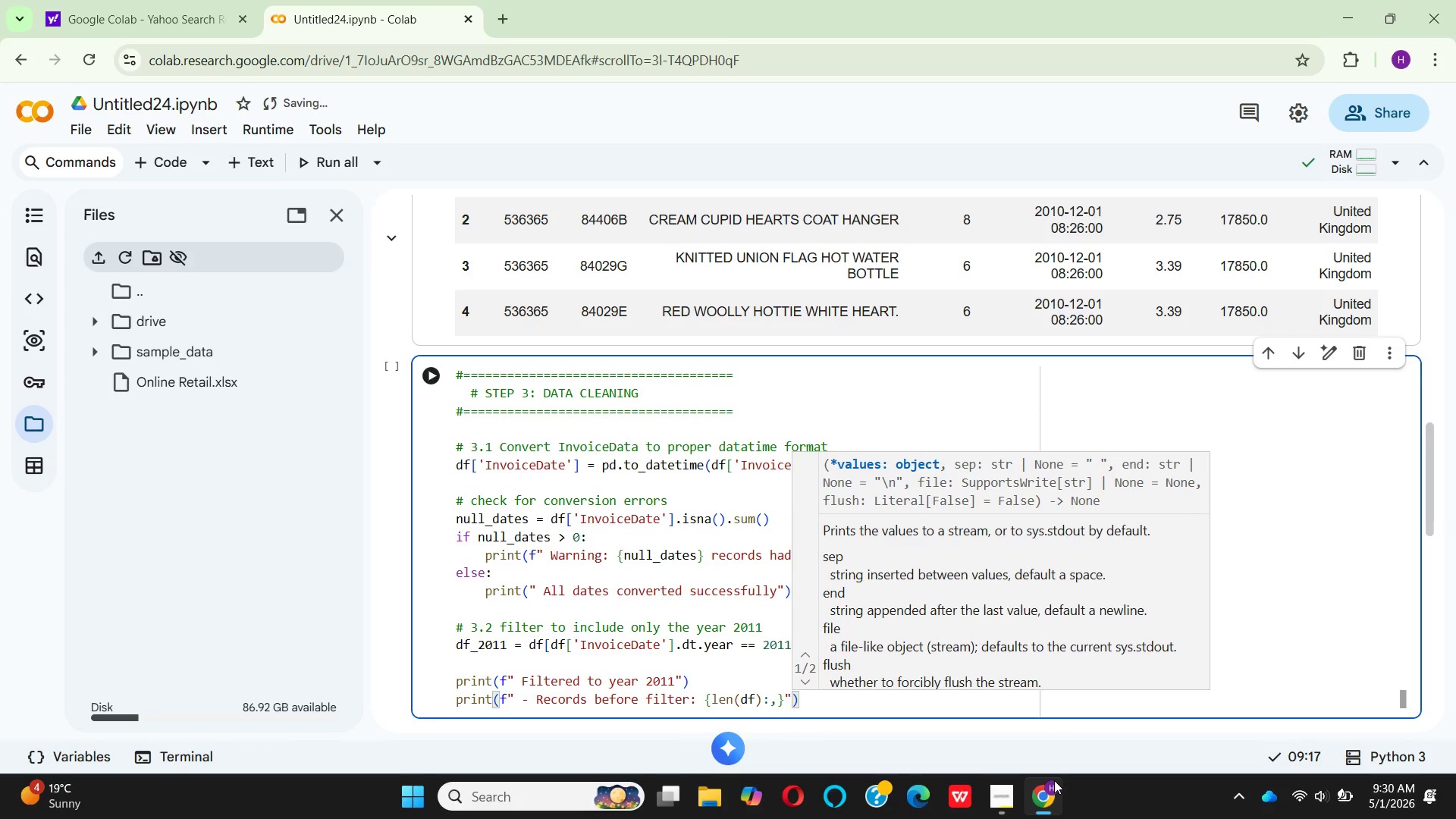 
key(ArrowRight)
 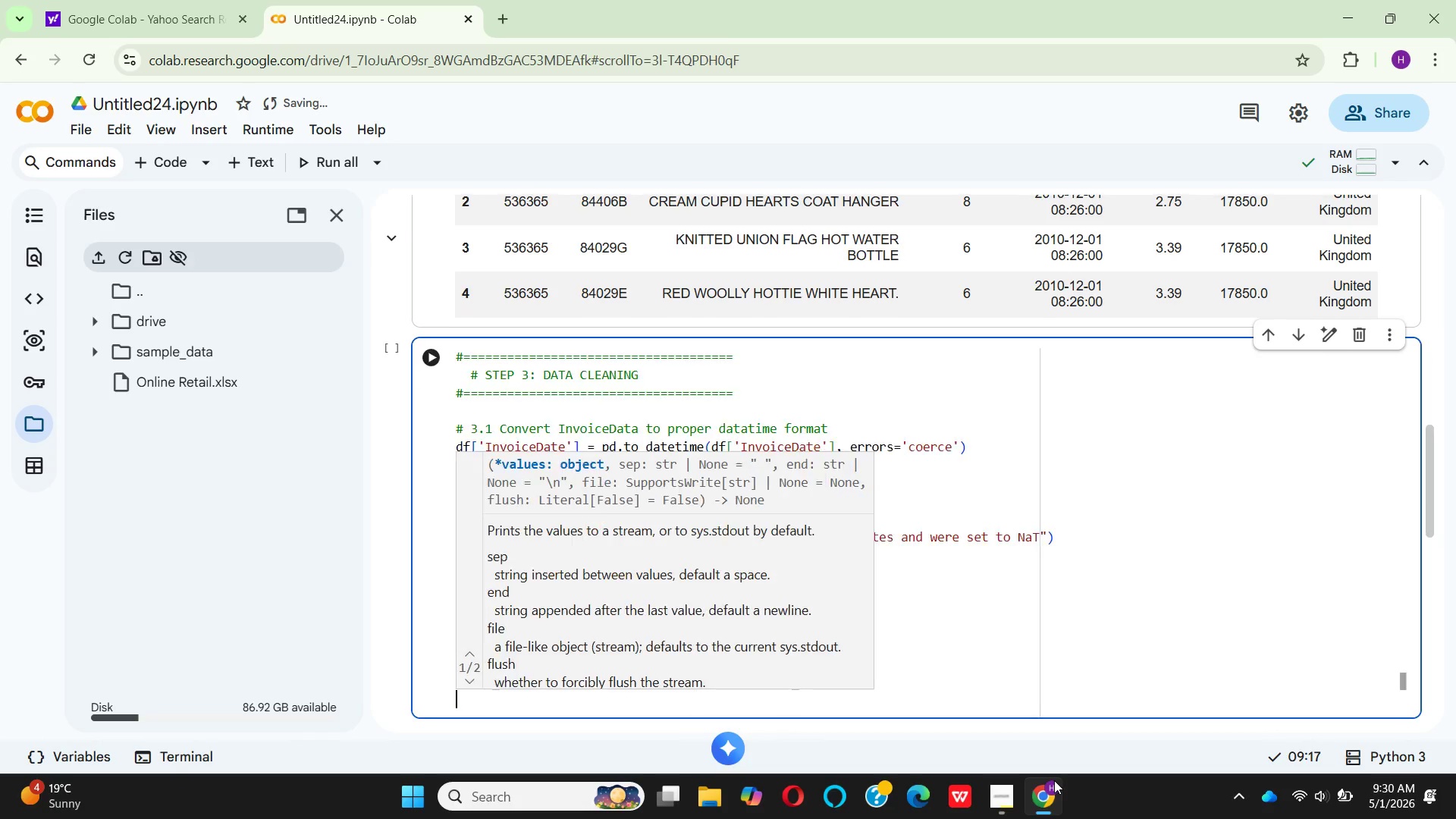 
key(Enter)
 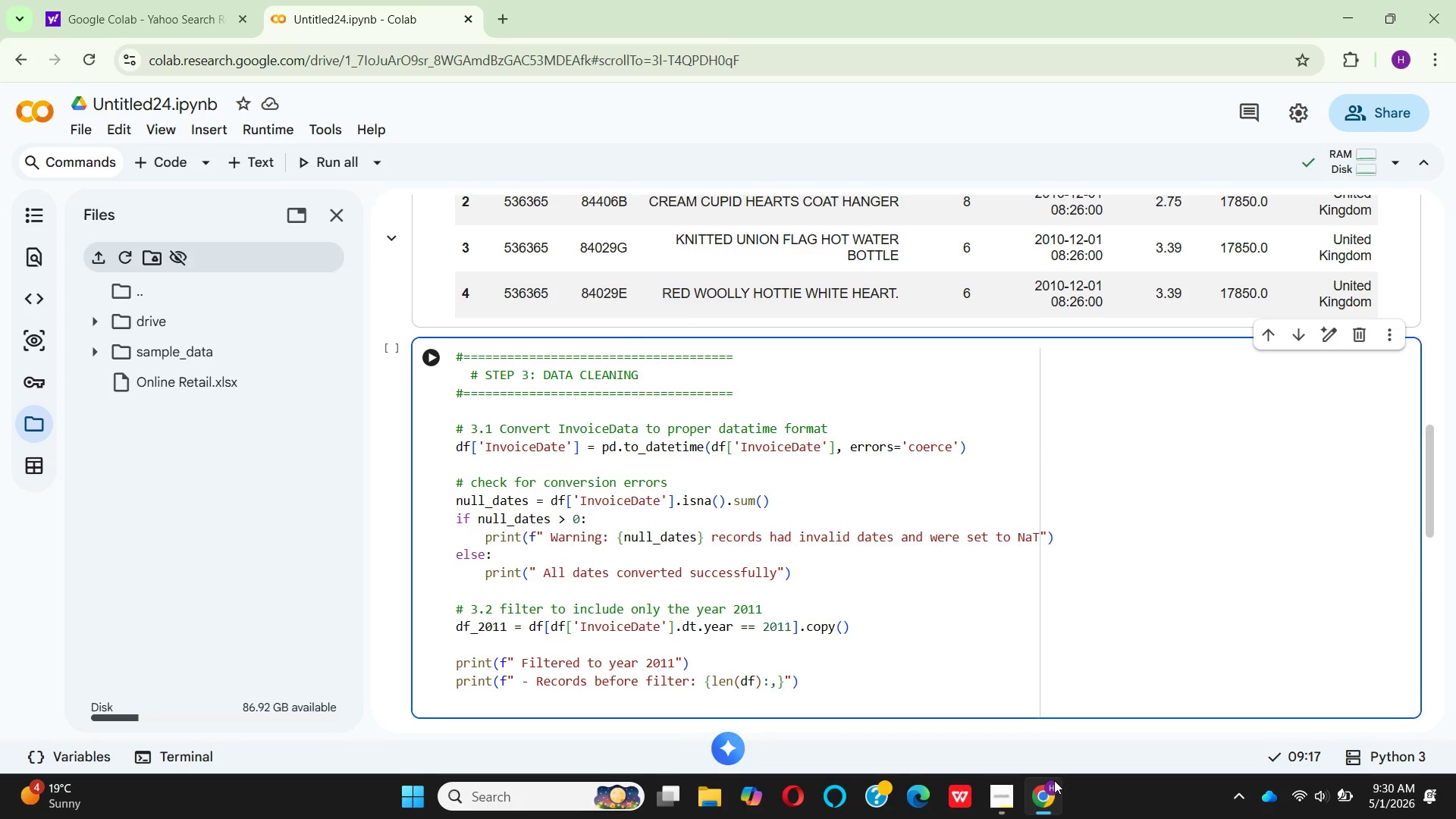 
type(print(f" - Records after filter: {len(df_)
 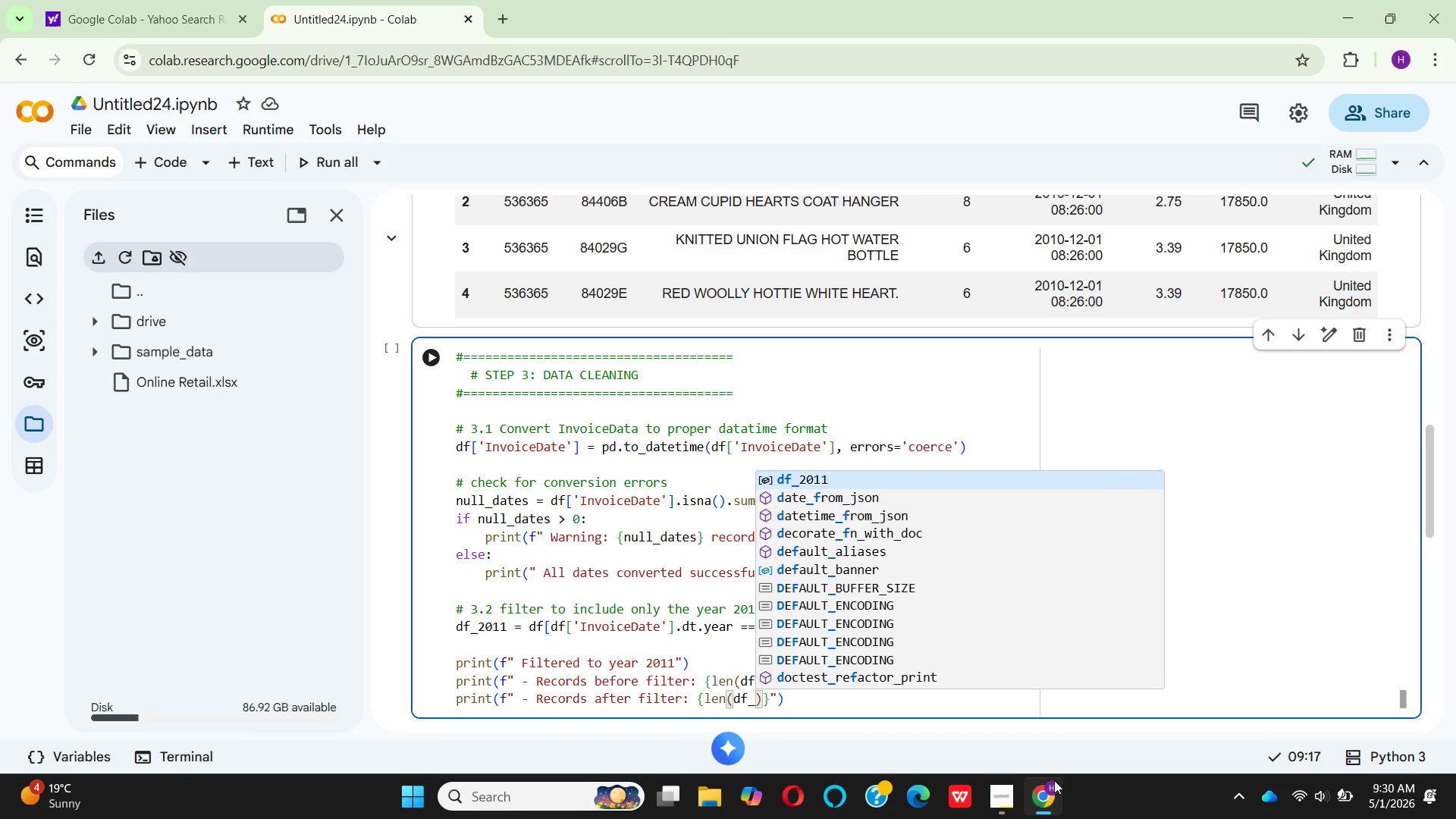 
key(Enter)
 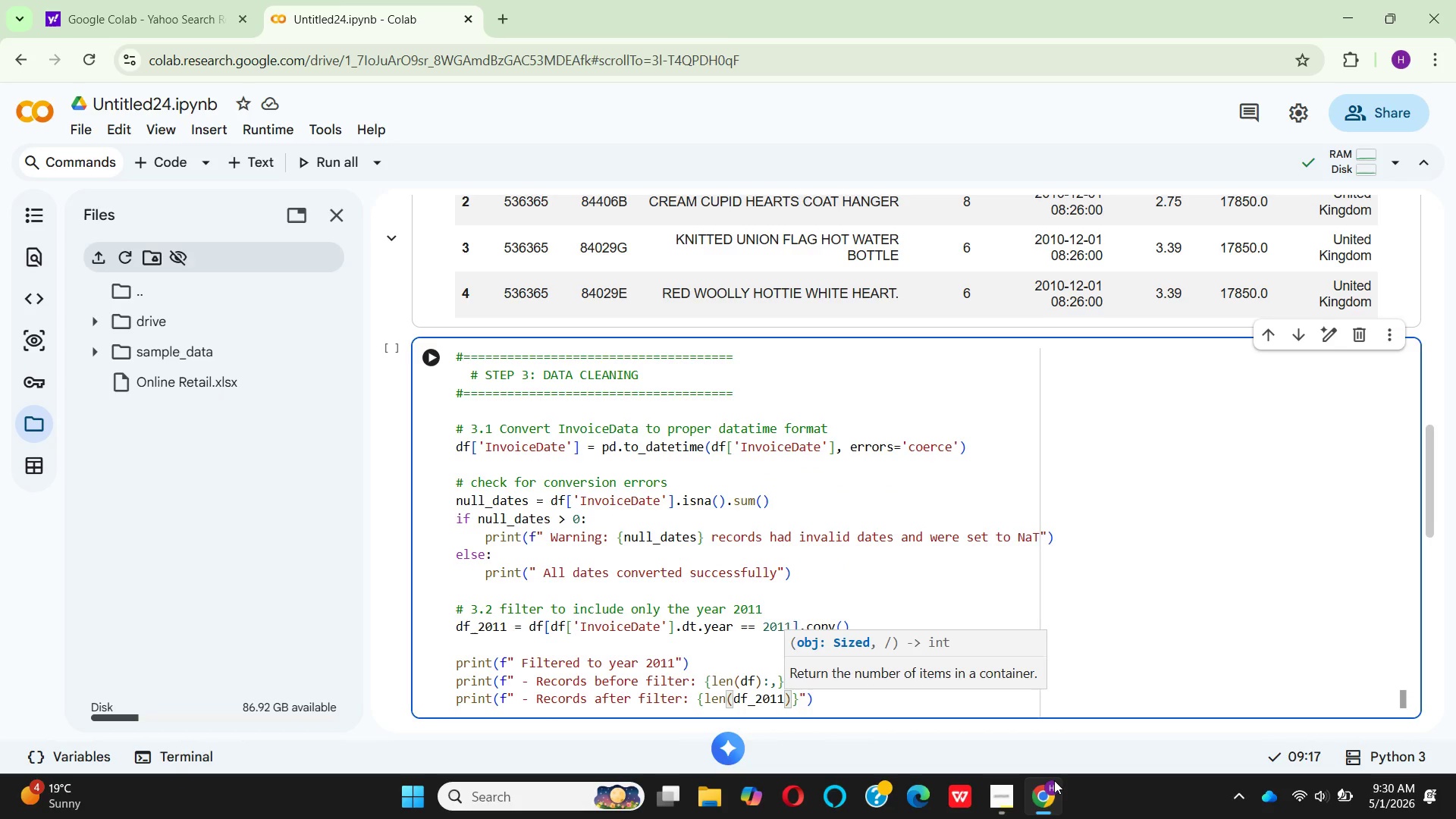 
key(ArrowRight)
 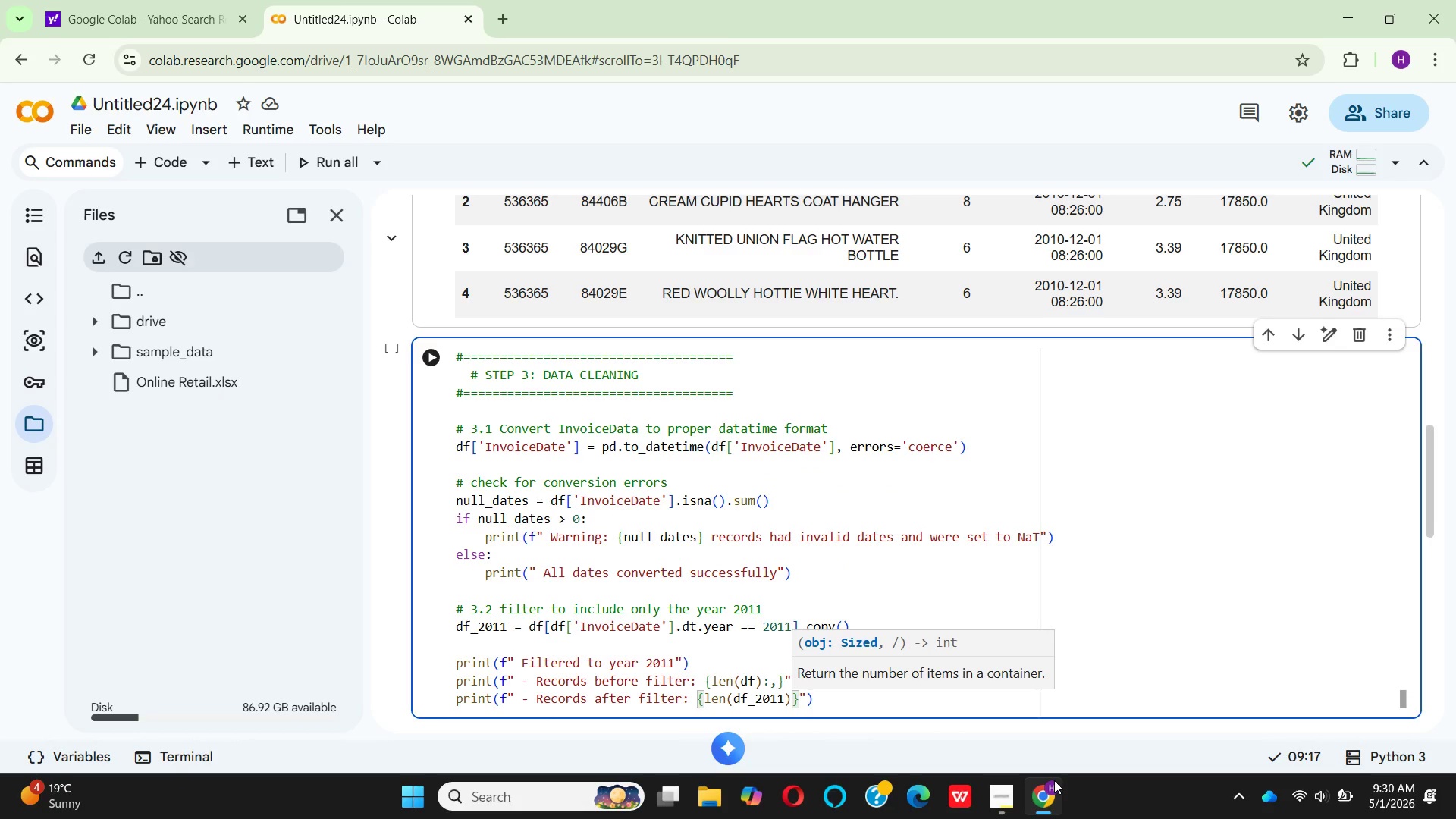 
key(Shift+Semicolon)
 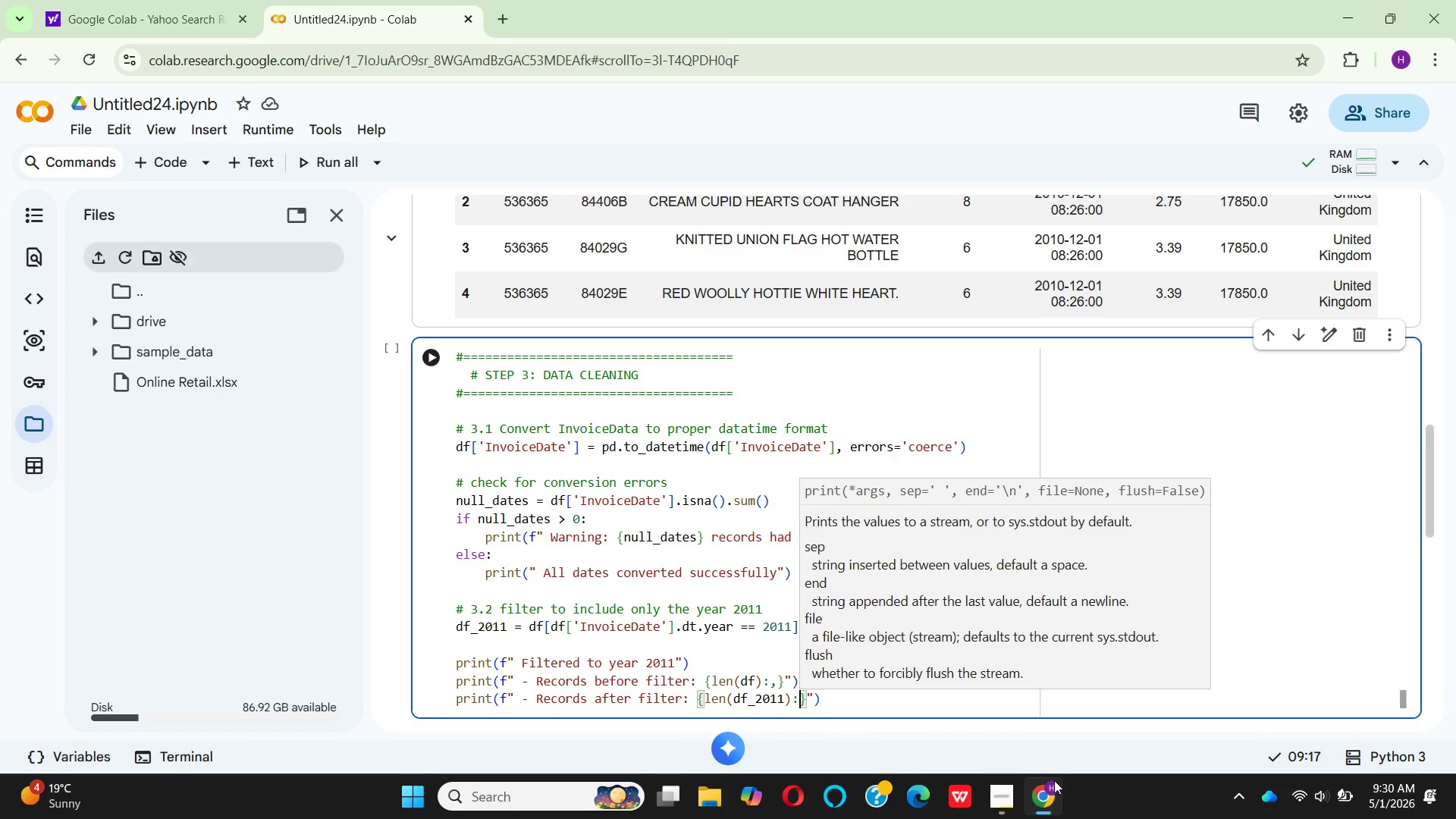 
key(Comma)
 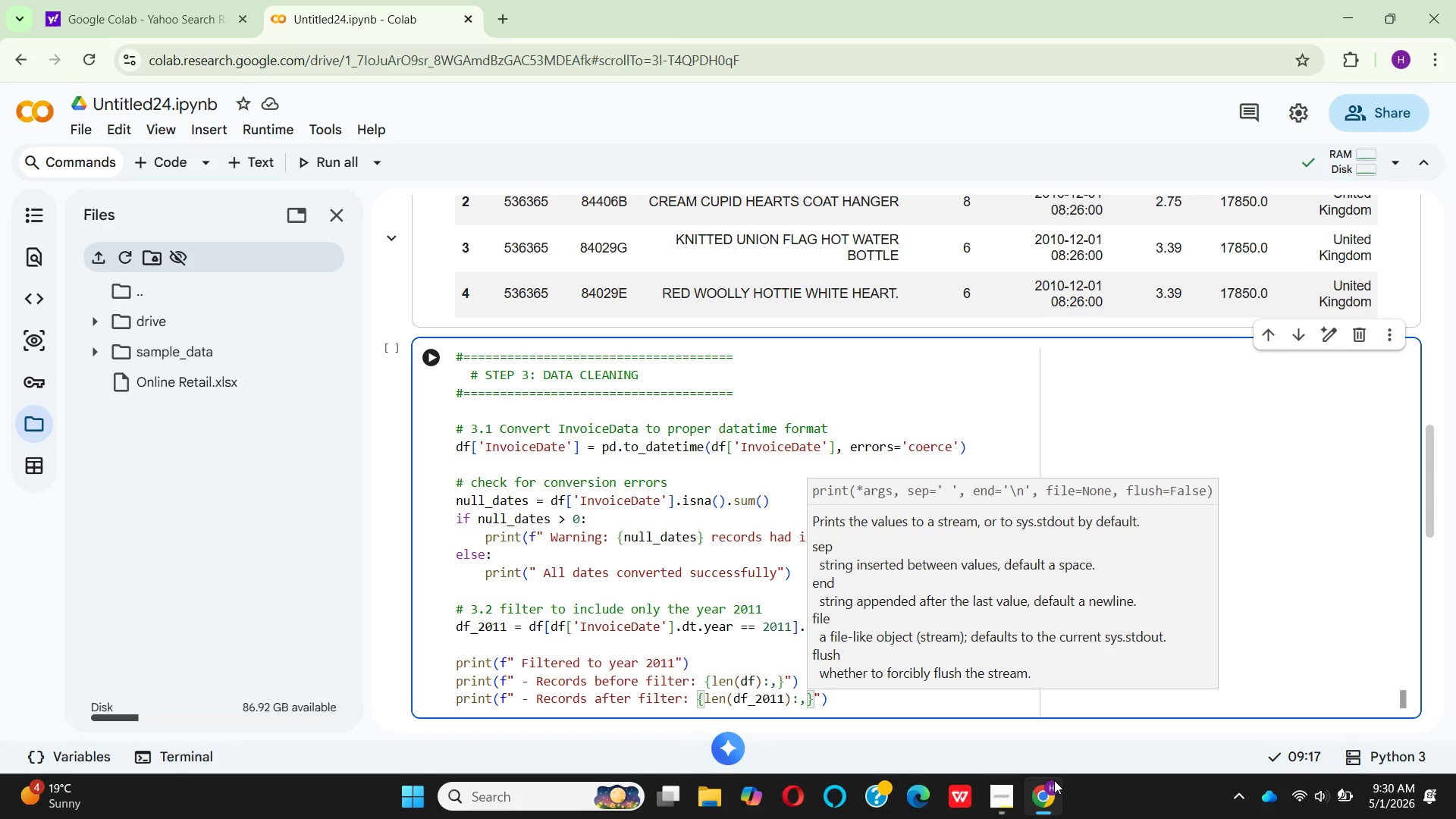 
key(ArrowRight)
 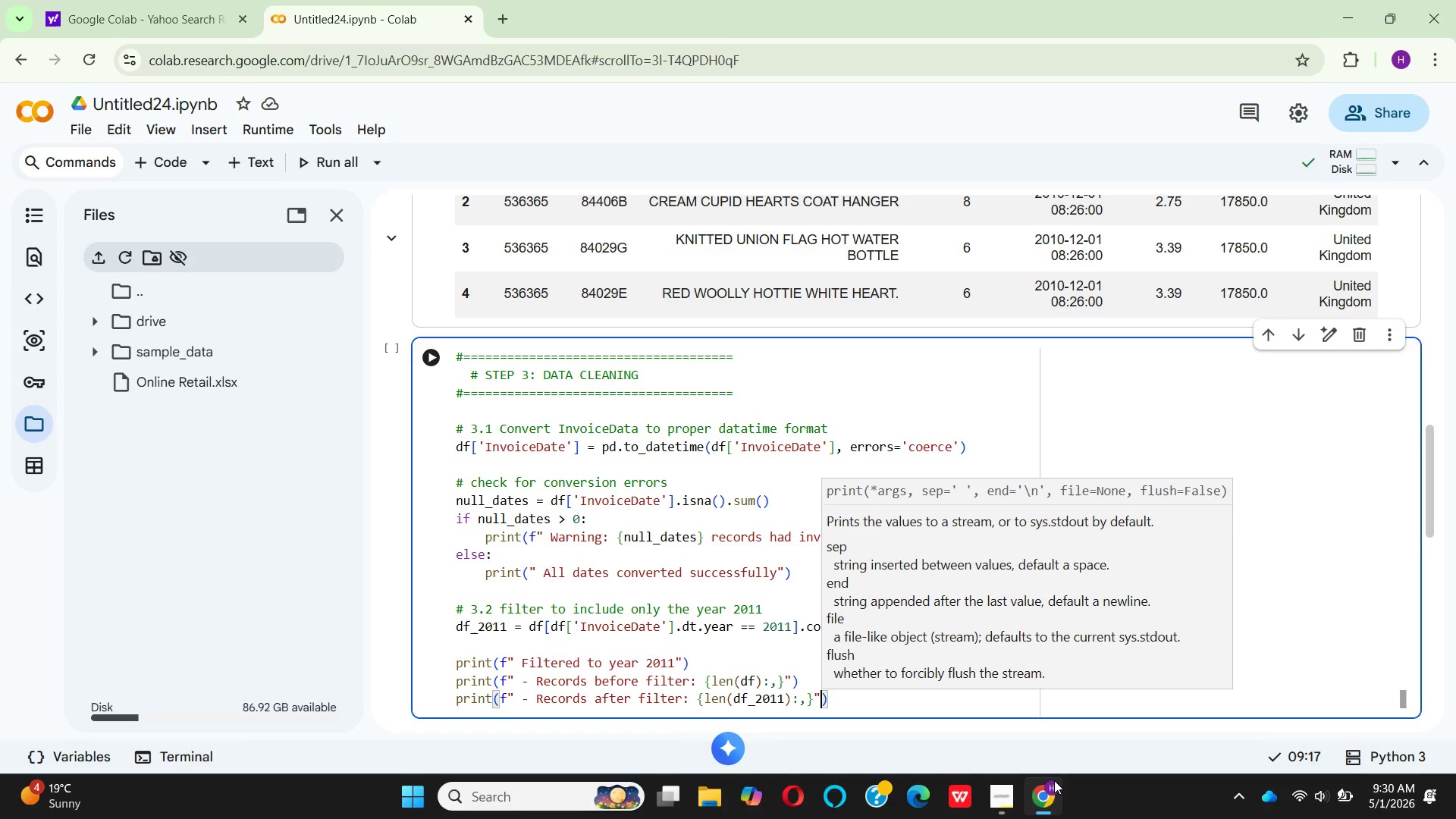 
key(ArrowRight)
 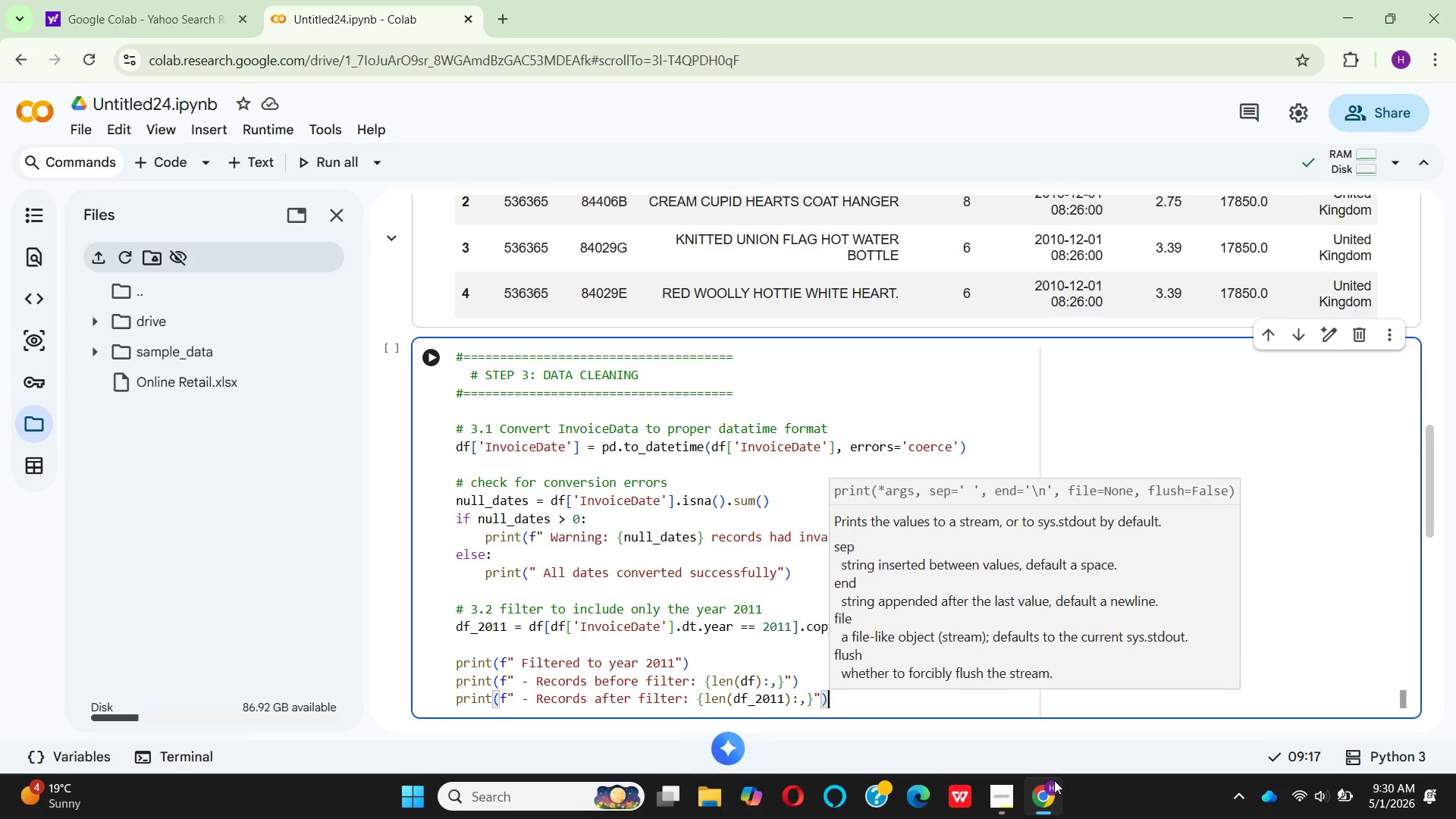 
key(ArrowRight)
 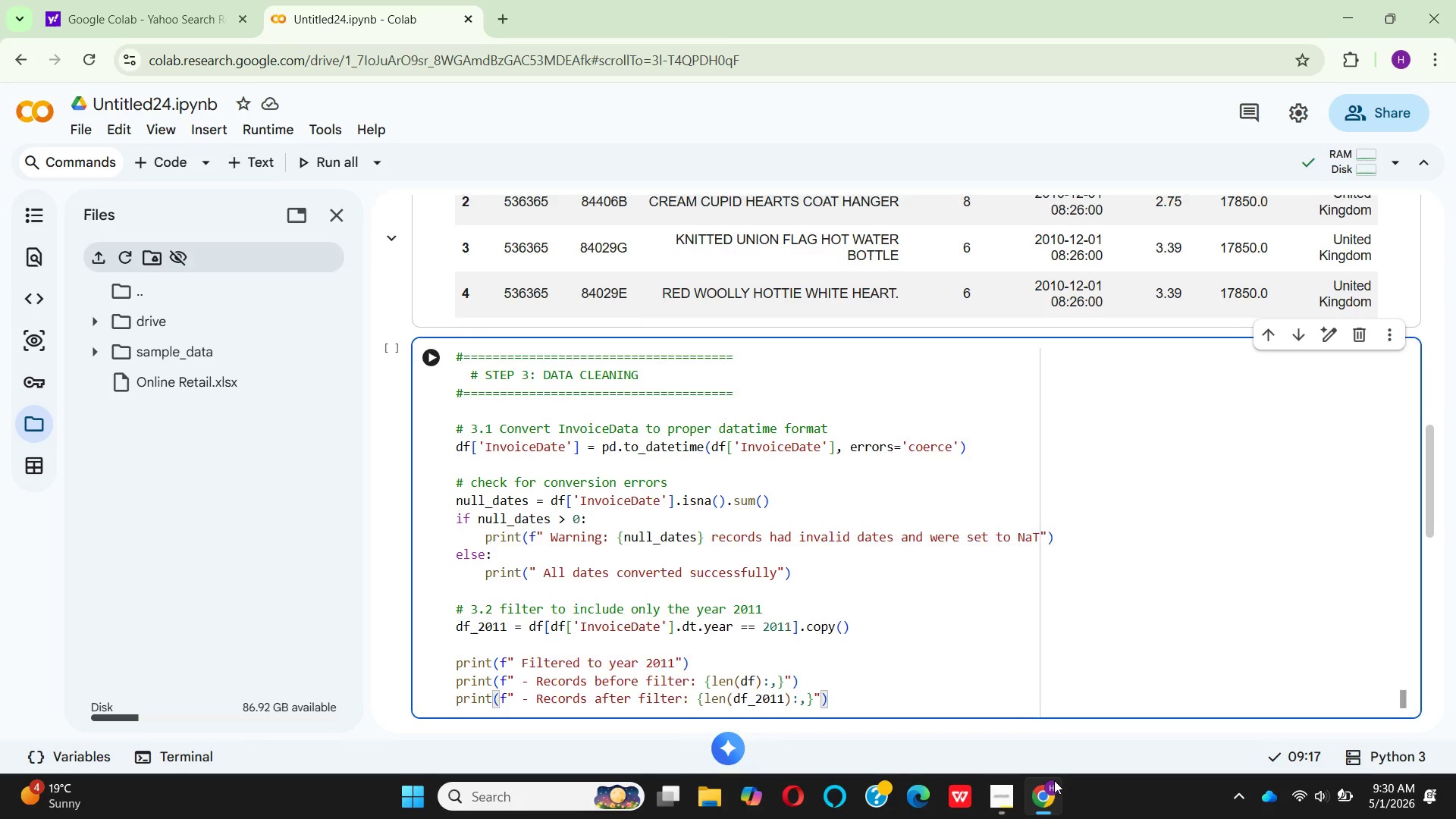 
key(Enter)
 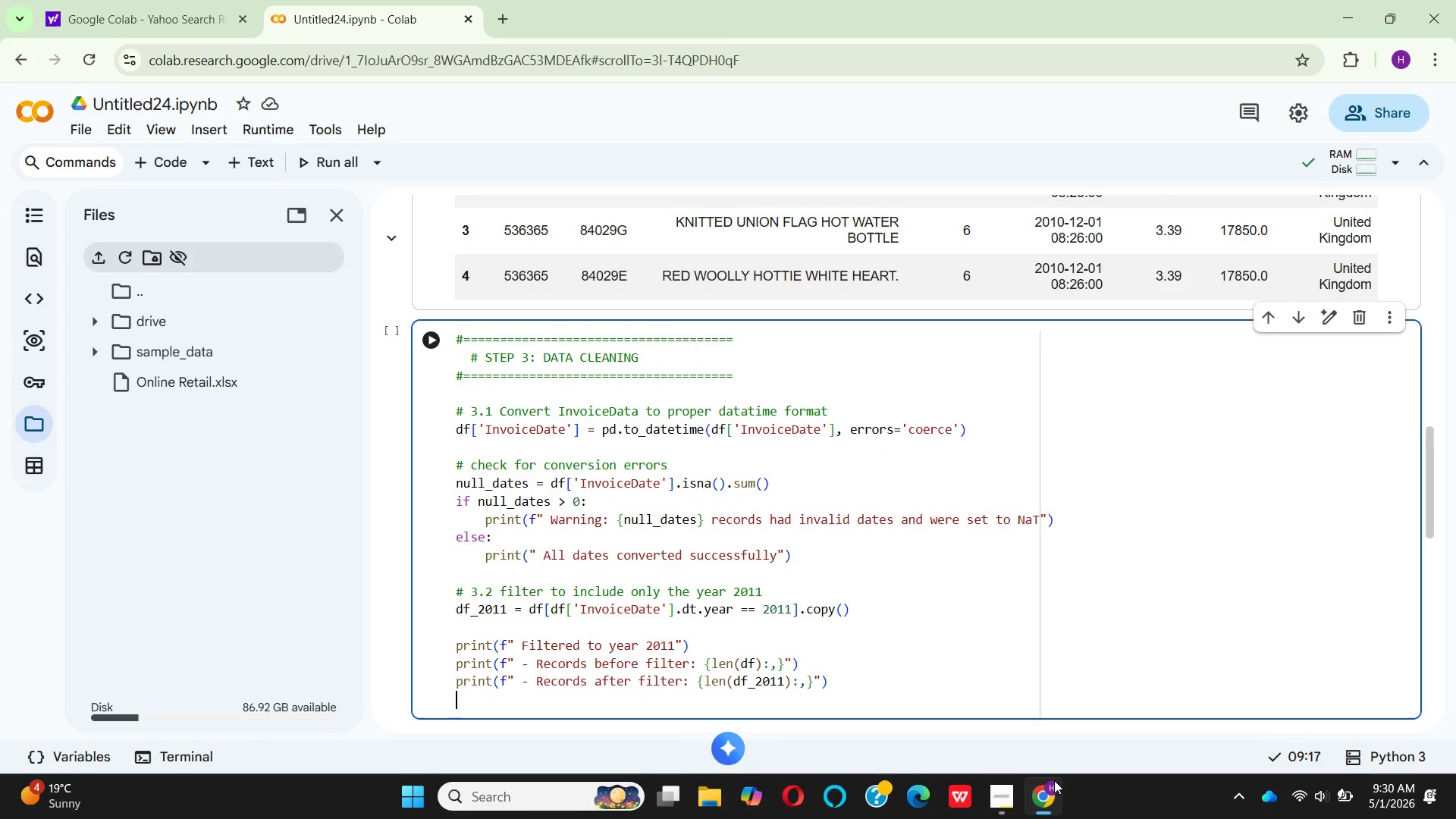 
type(print)
 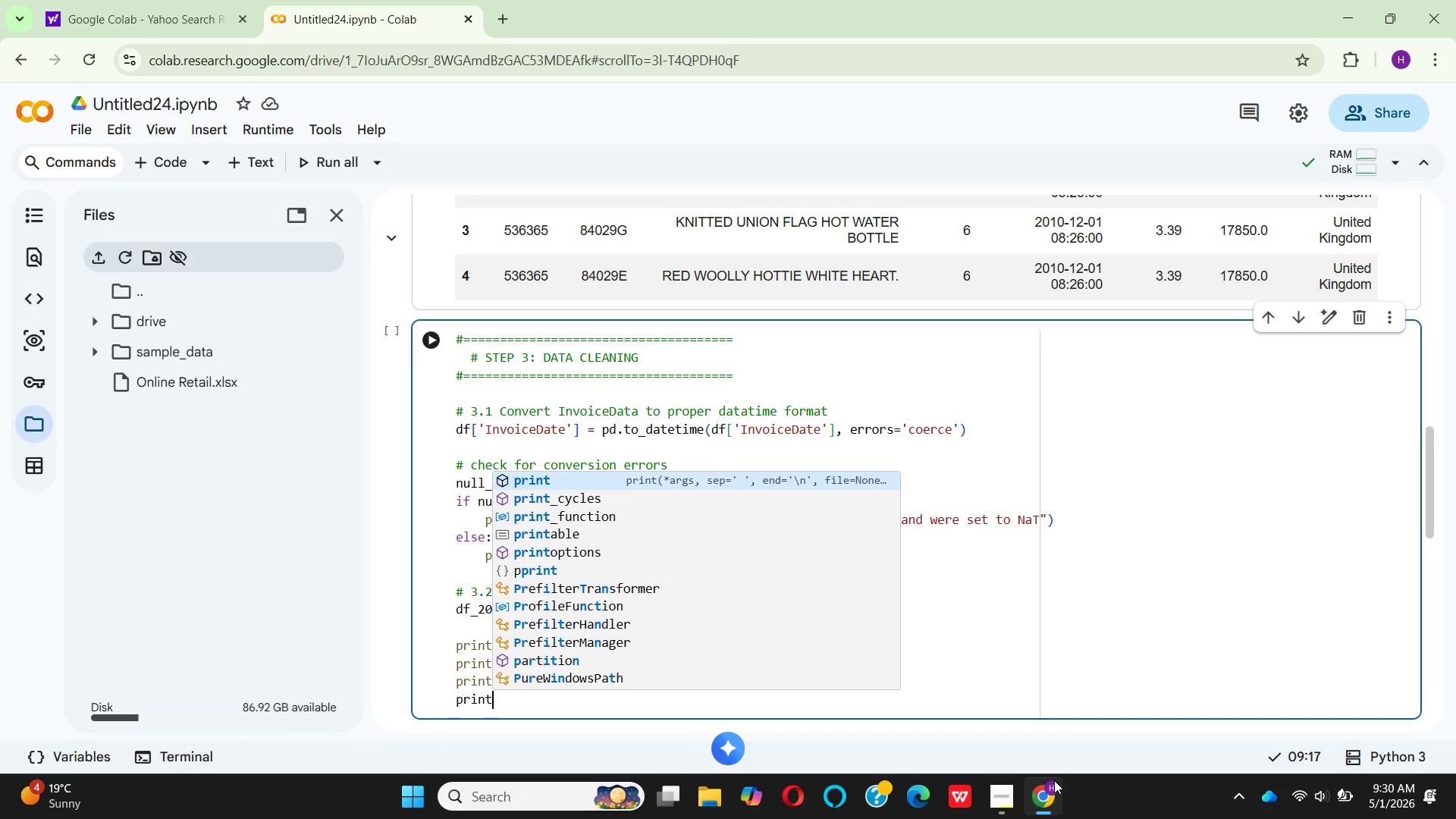 
key(Enter)
 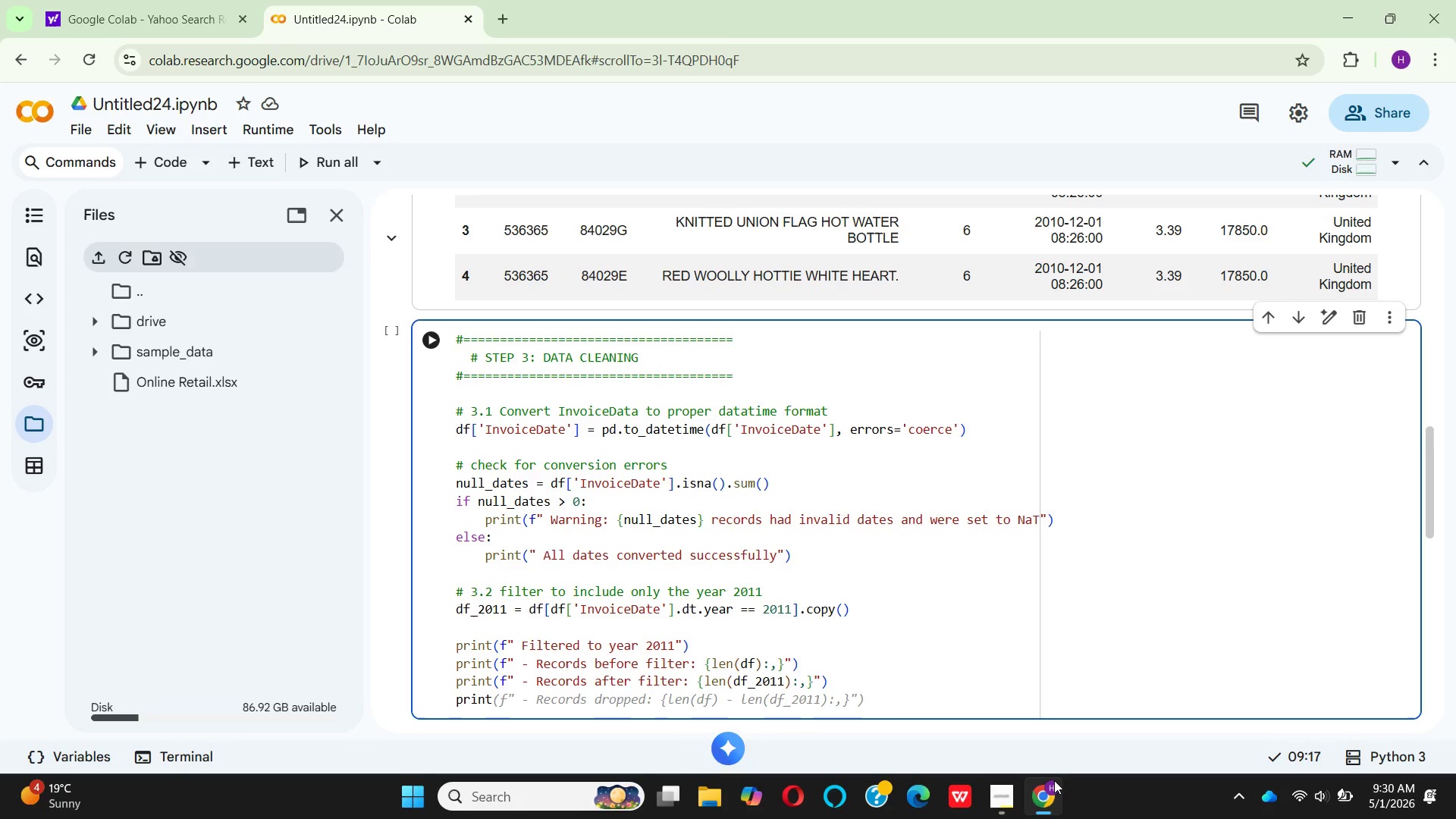 
type((F"  )
key(Backspace)
type(-Reco)
 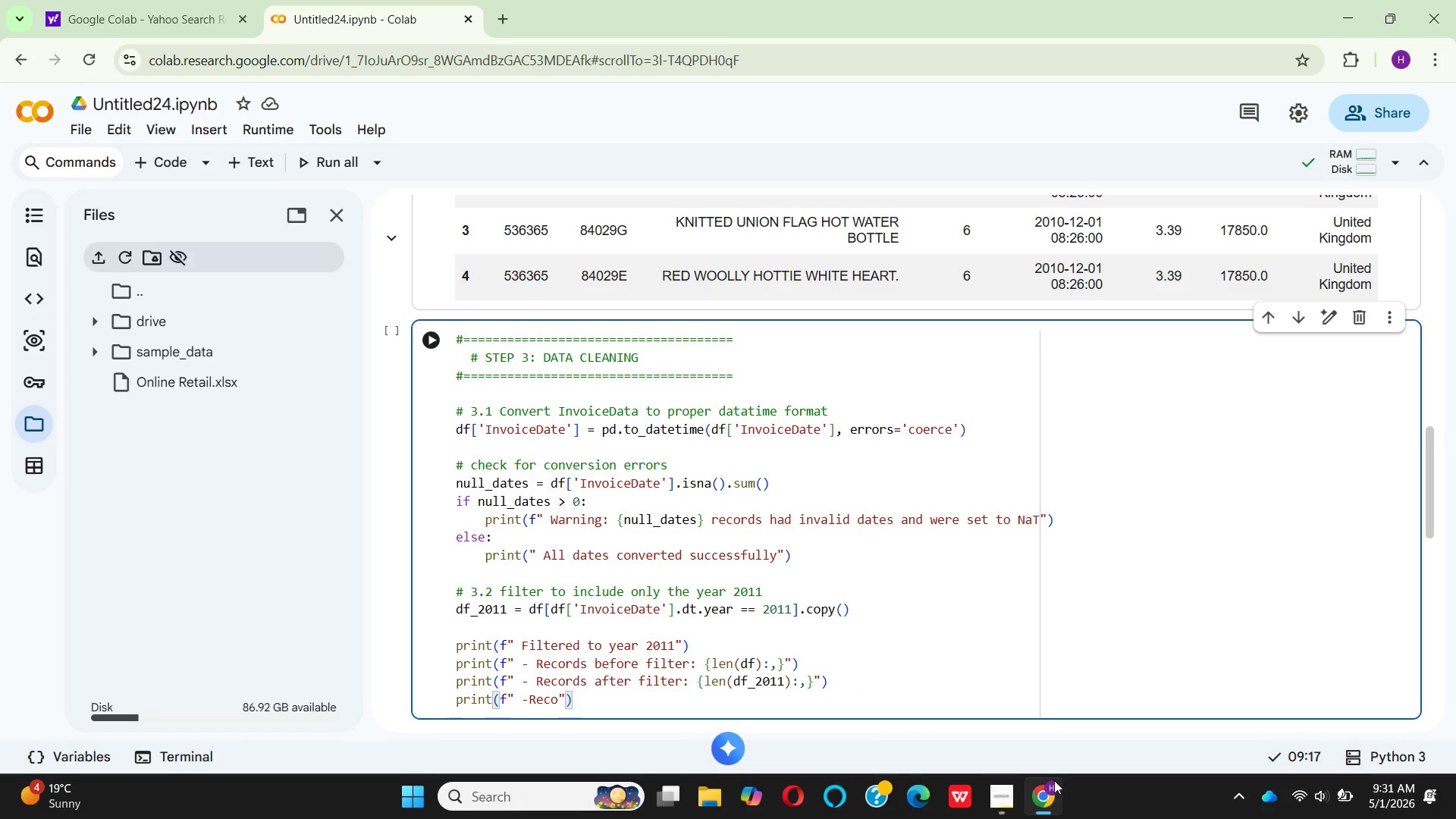 
hold_key(key=CapsLock, duration=0.47)
 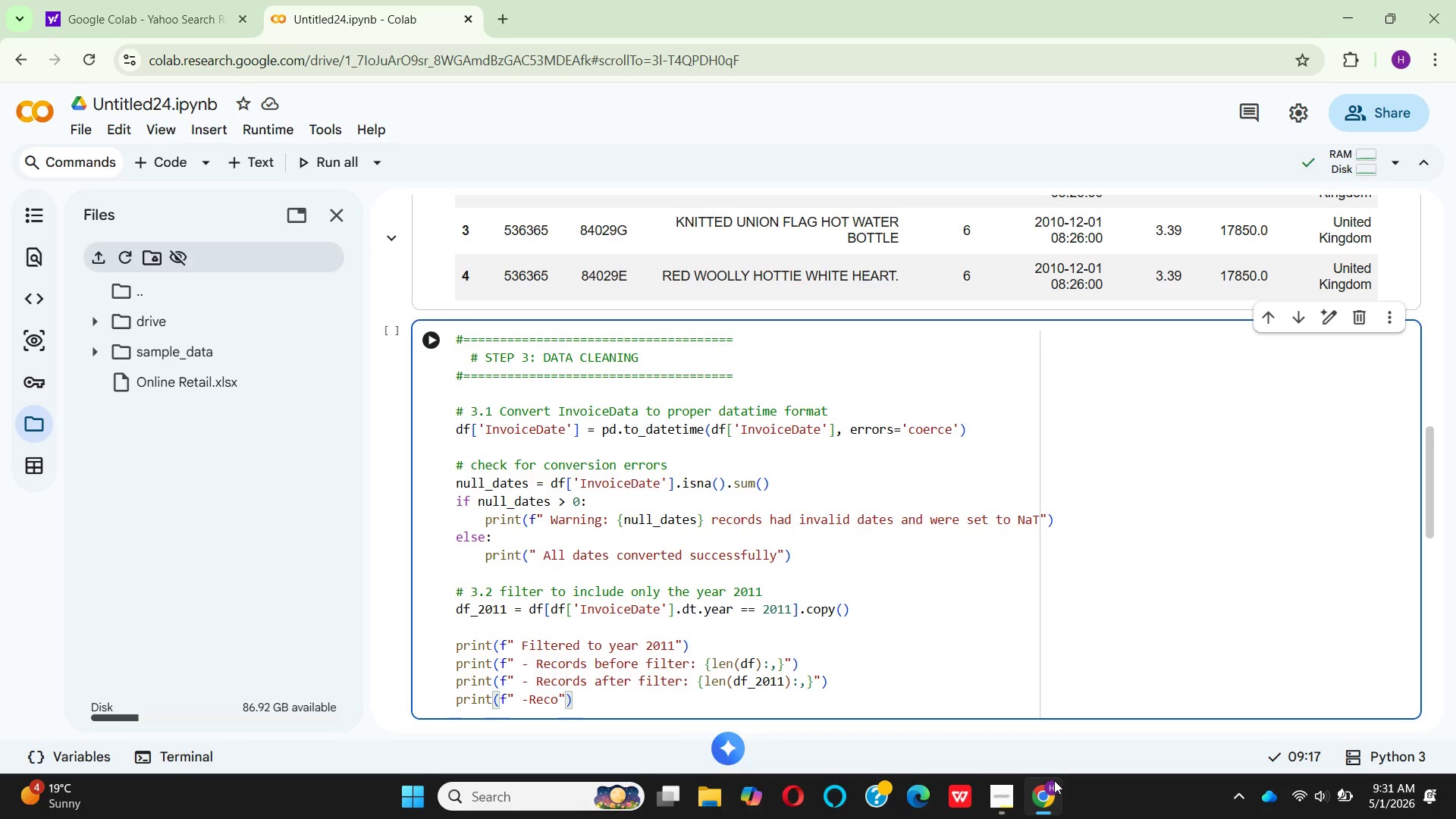 
type(RDS REMO)
 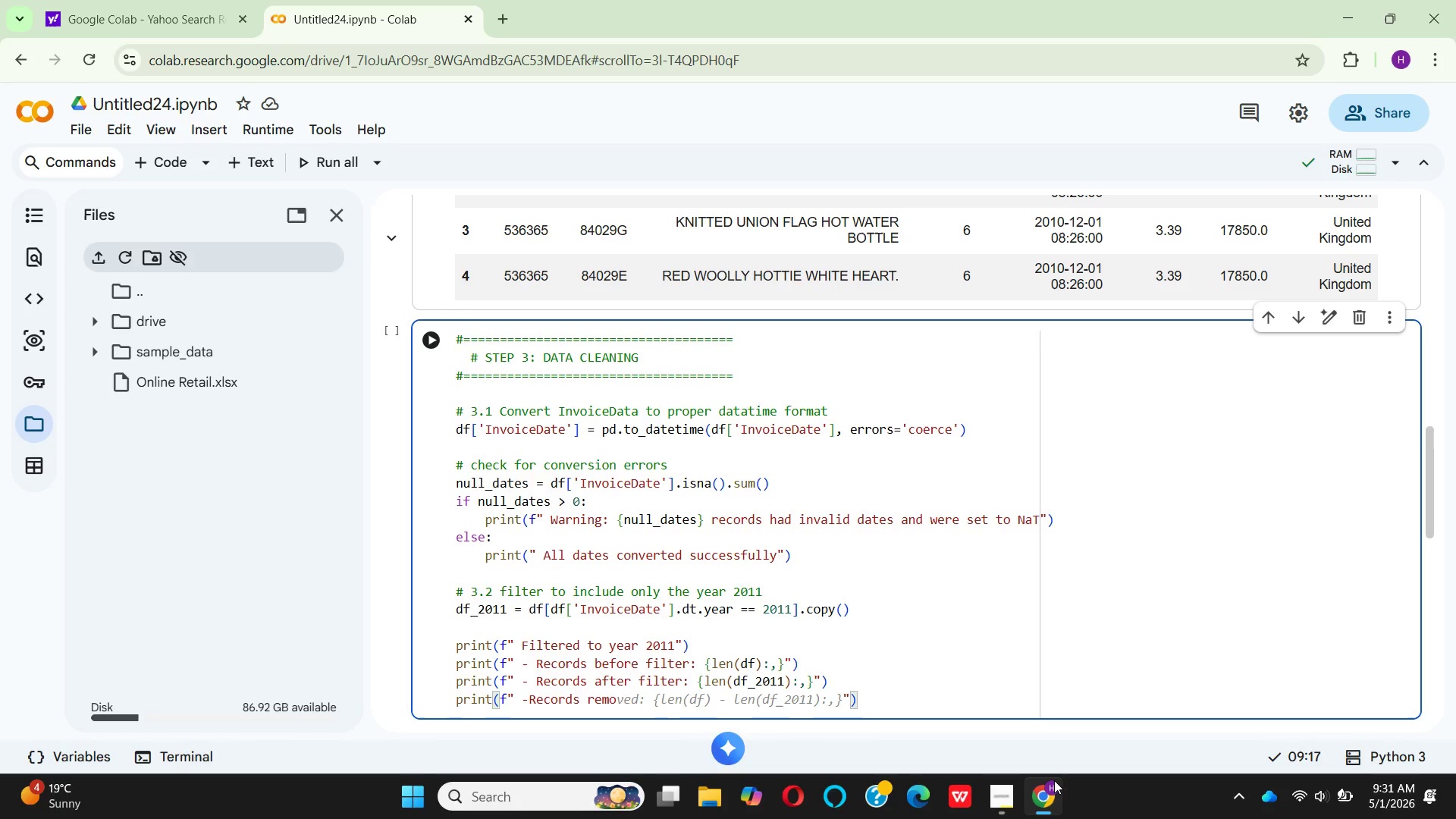 
hold_key(key=V, duration=0.31)
 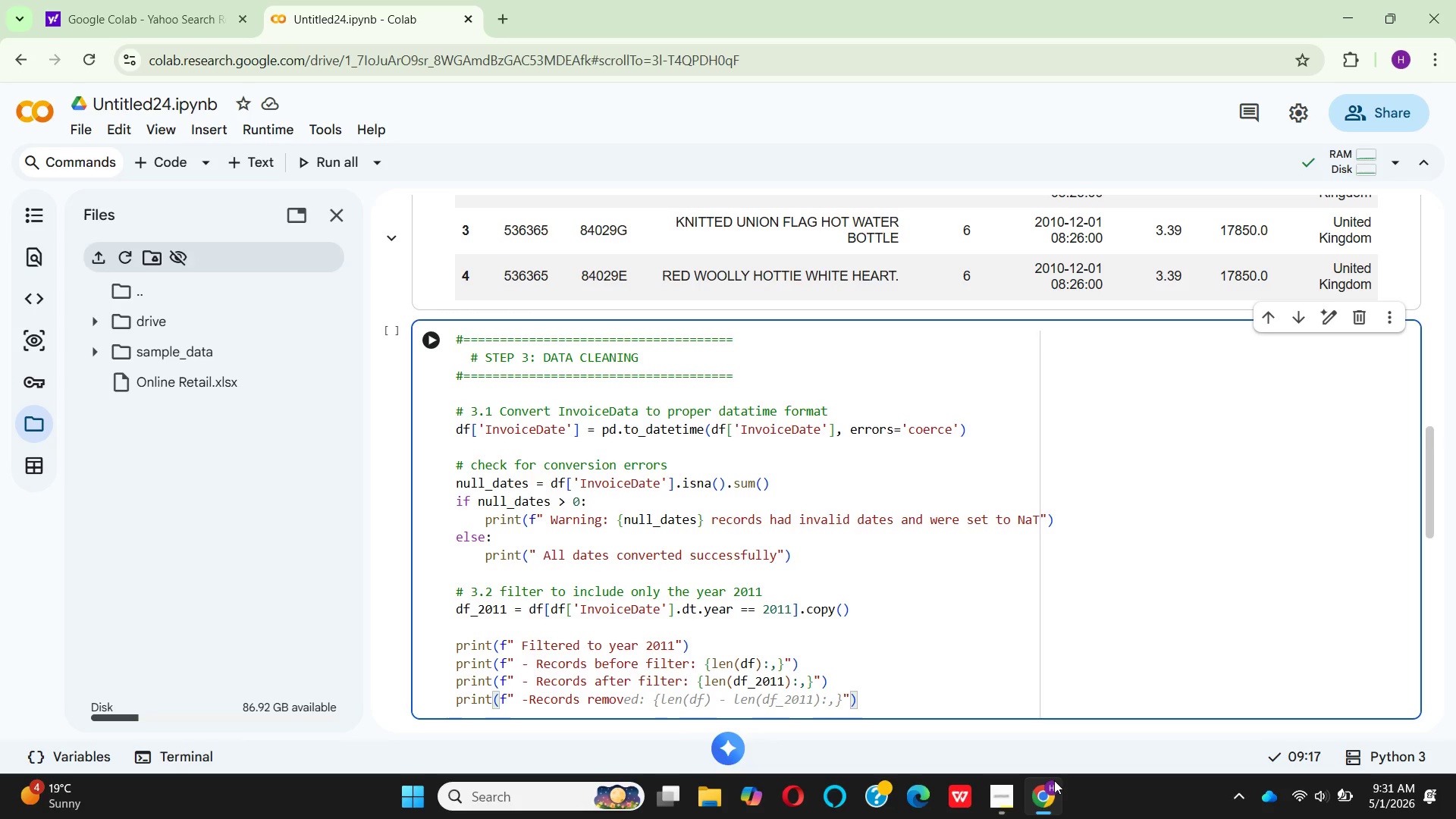 
type(ED: {LEN(DF)
 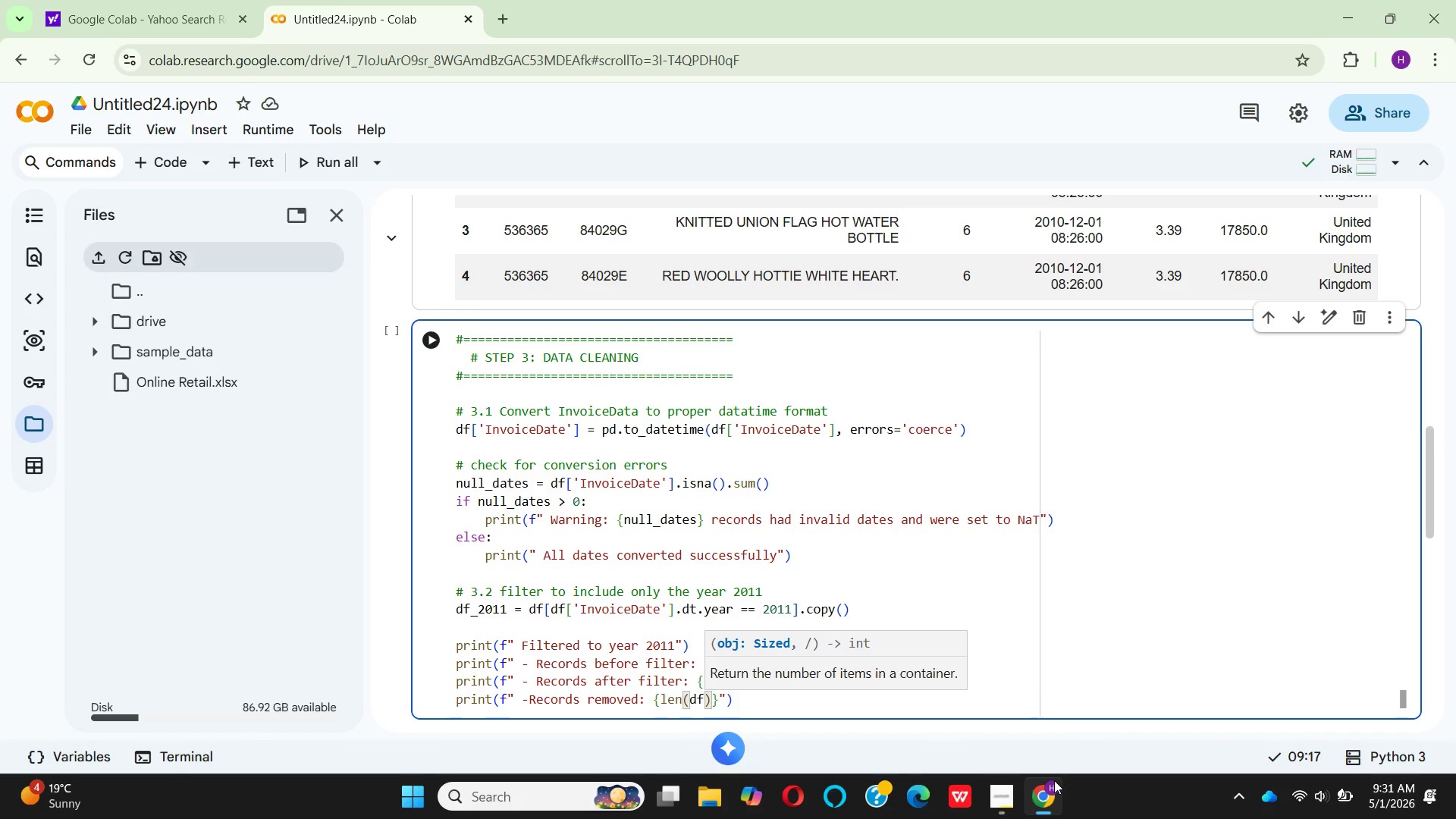 
key(ArrowRight)
 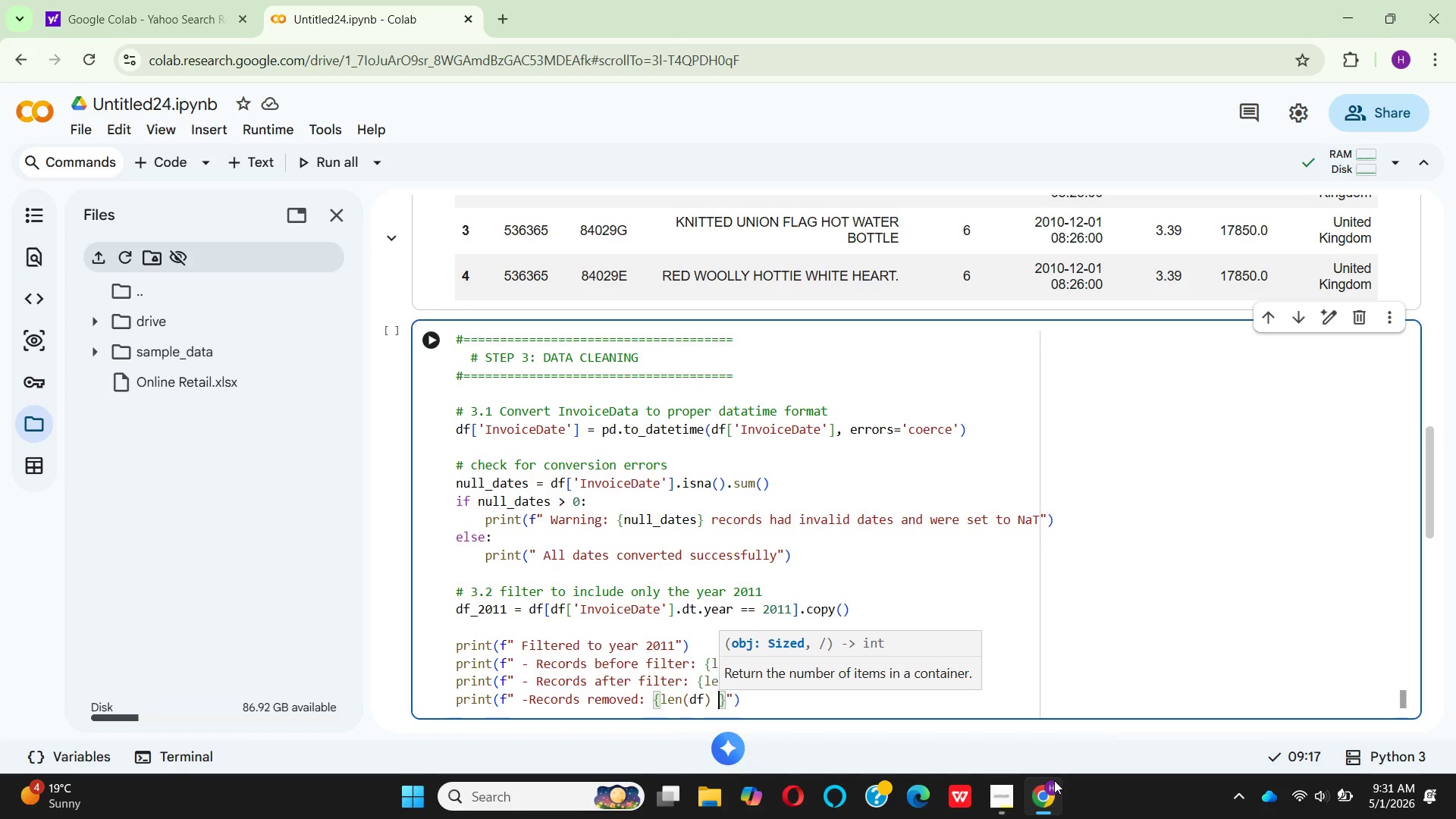 
type( - LEN{)
key(Backspace)
type((DF_)
 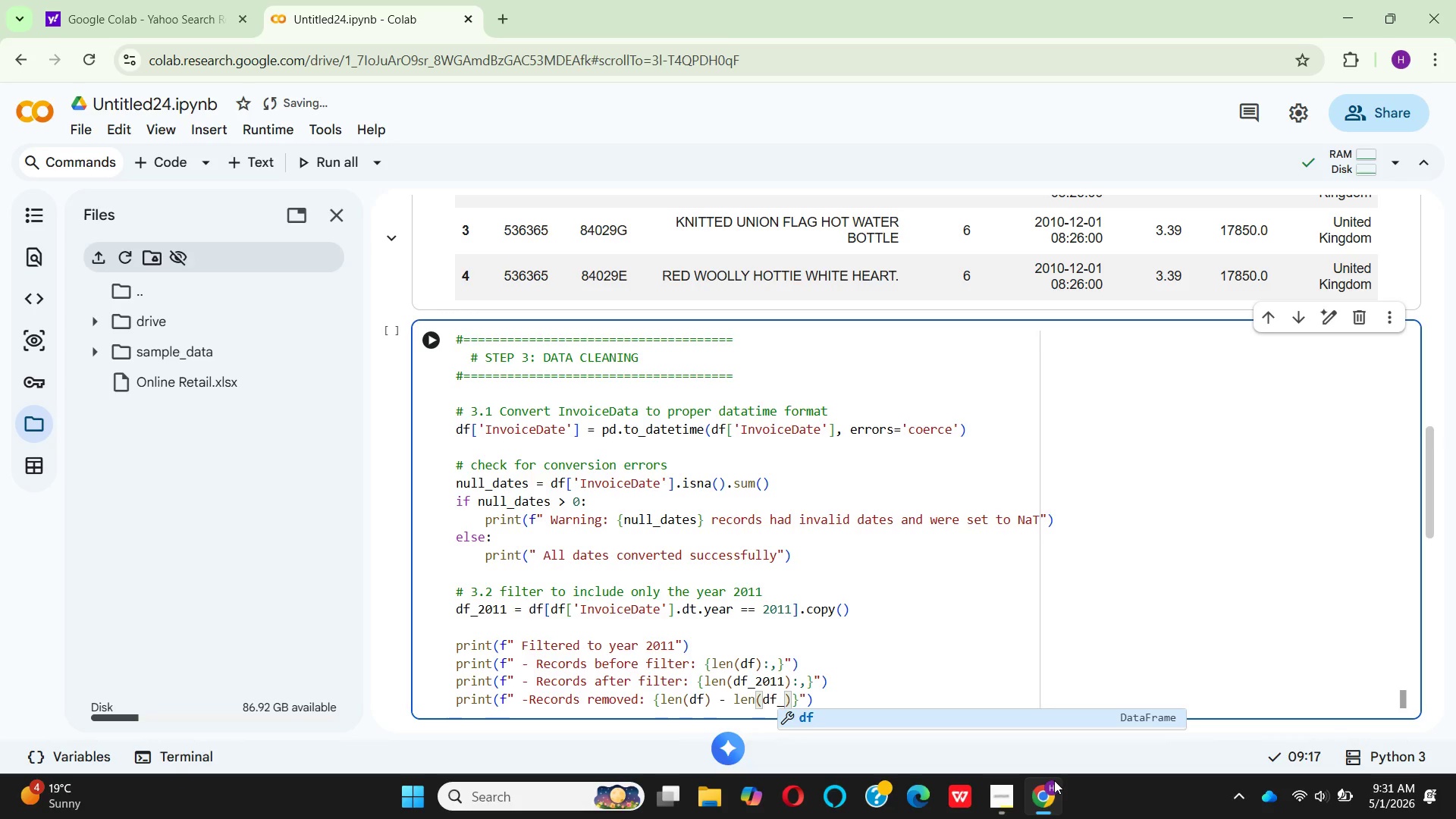 
type(20)
 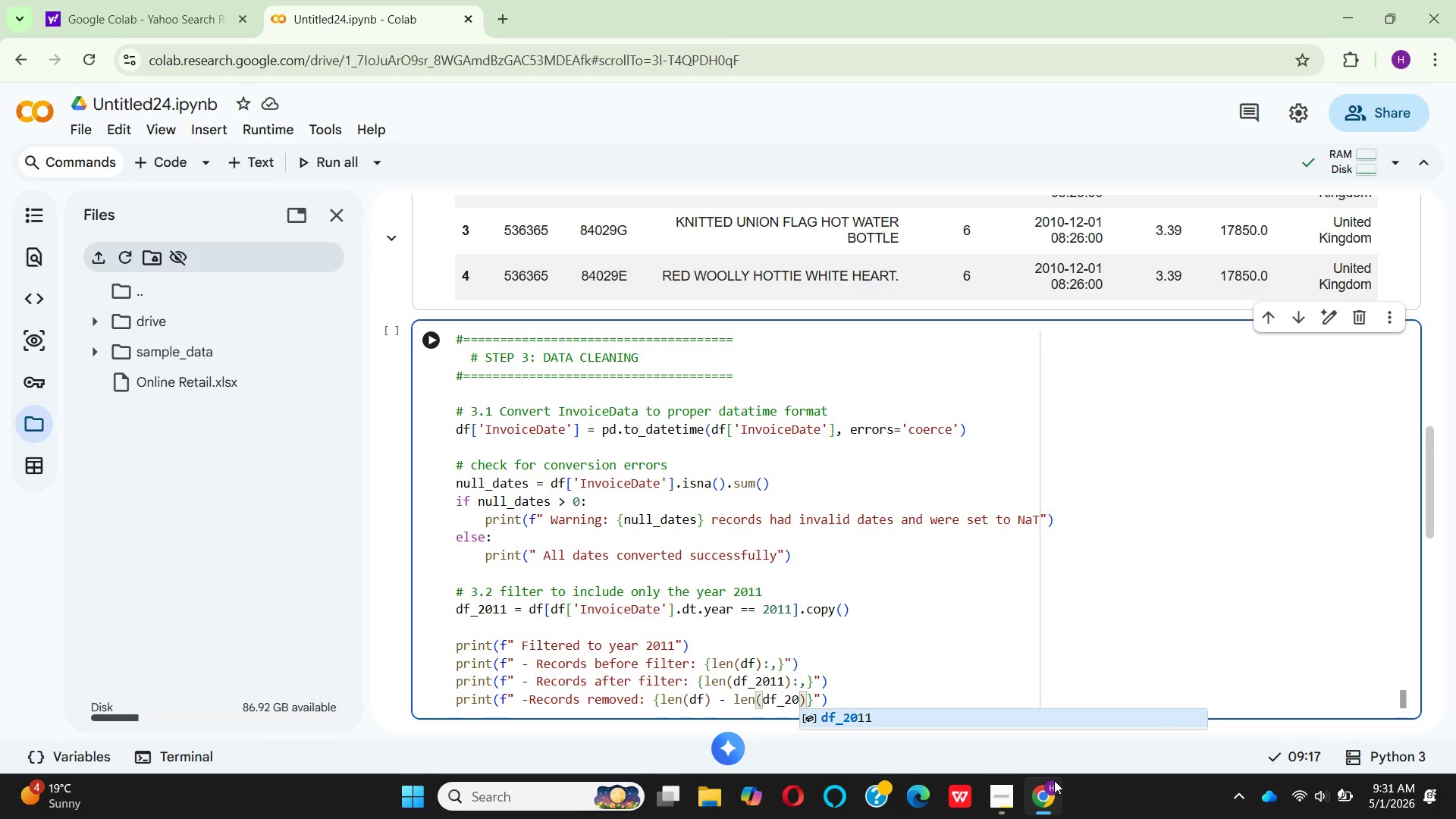 
key(Enter)
 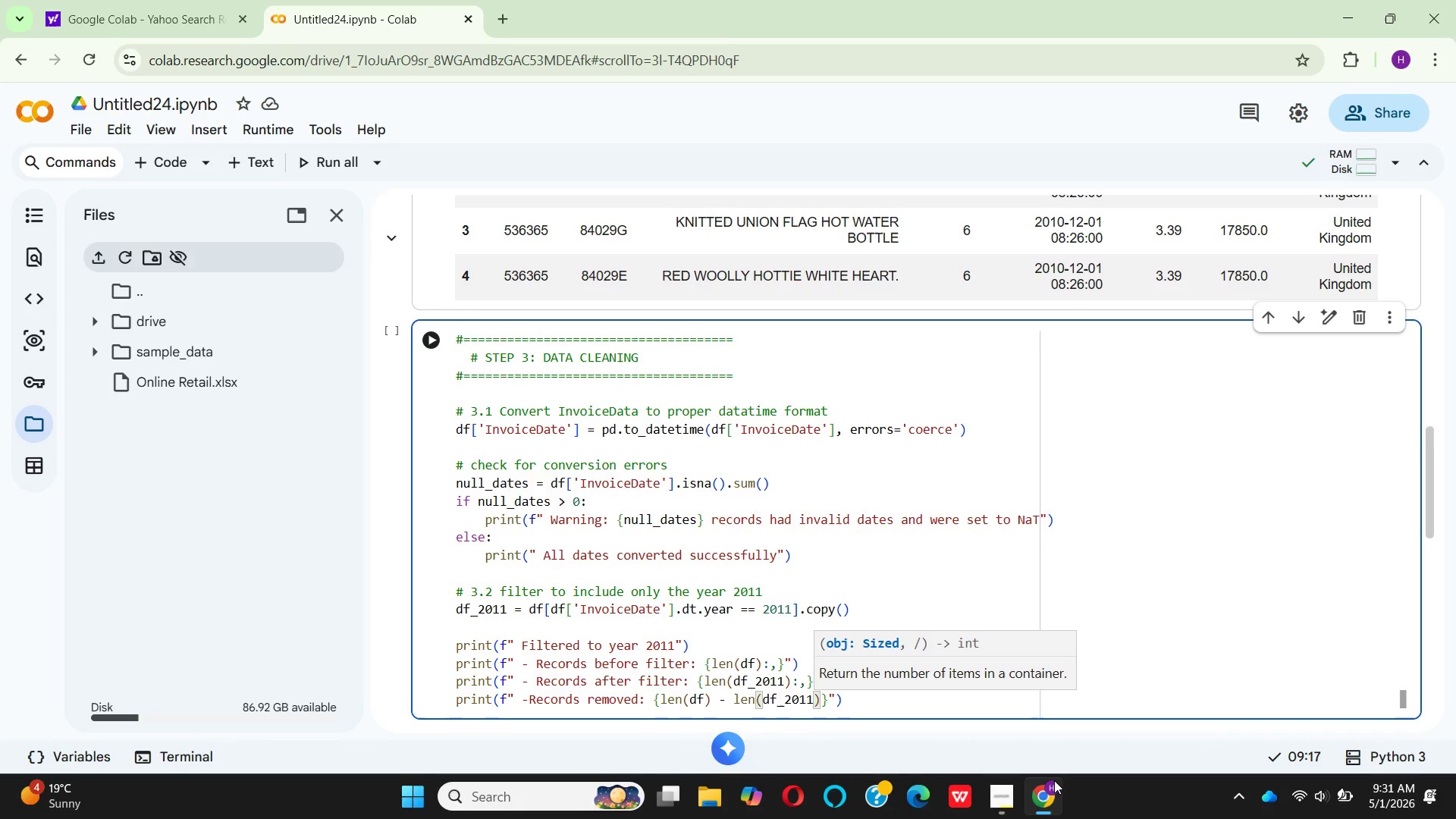 
key(ArrowRight)
 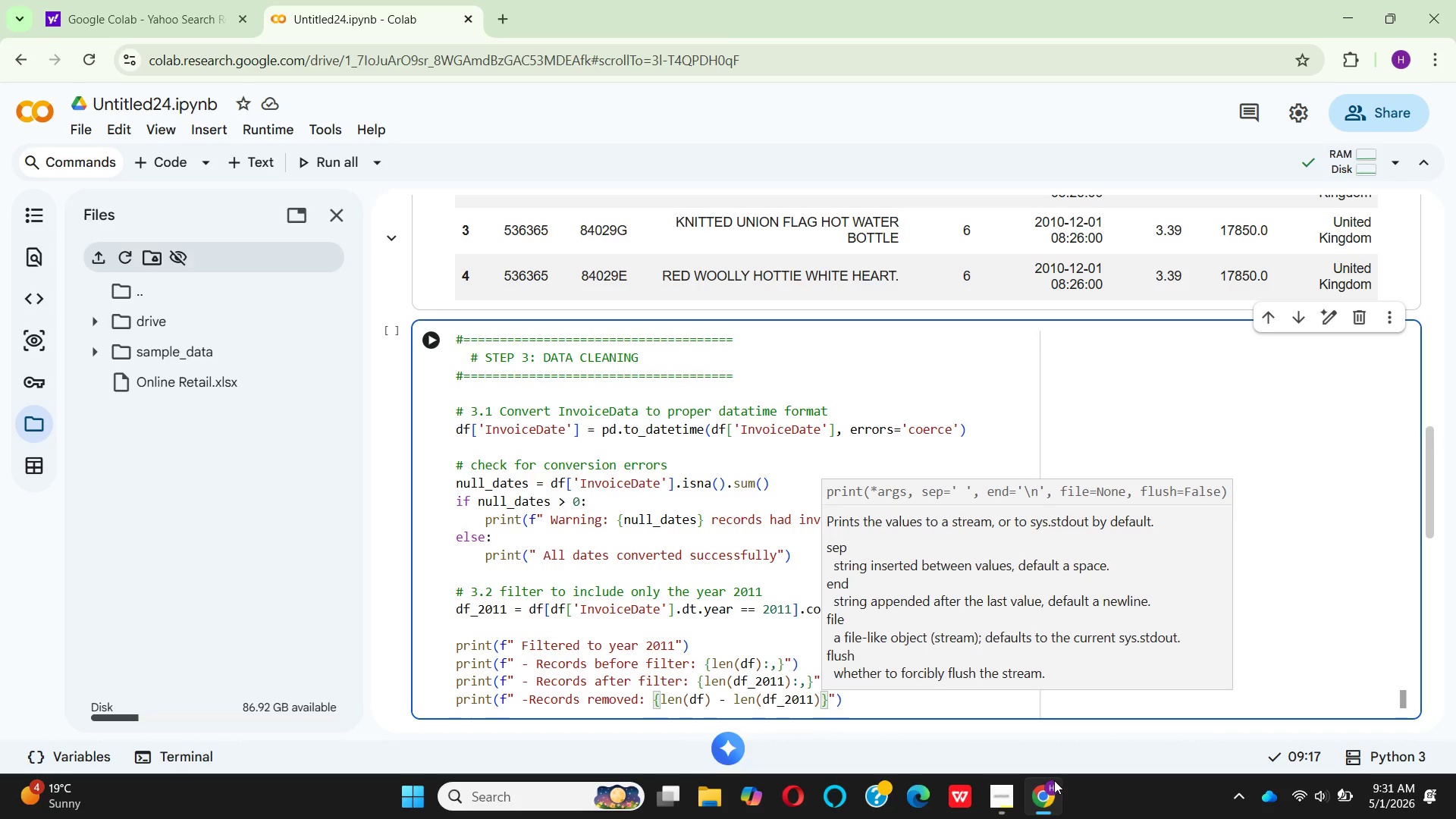 
key(Shift+Semicolon)
 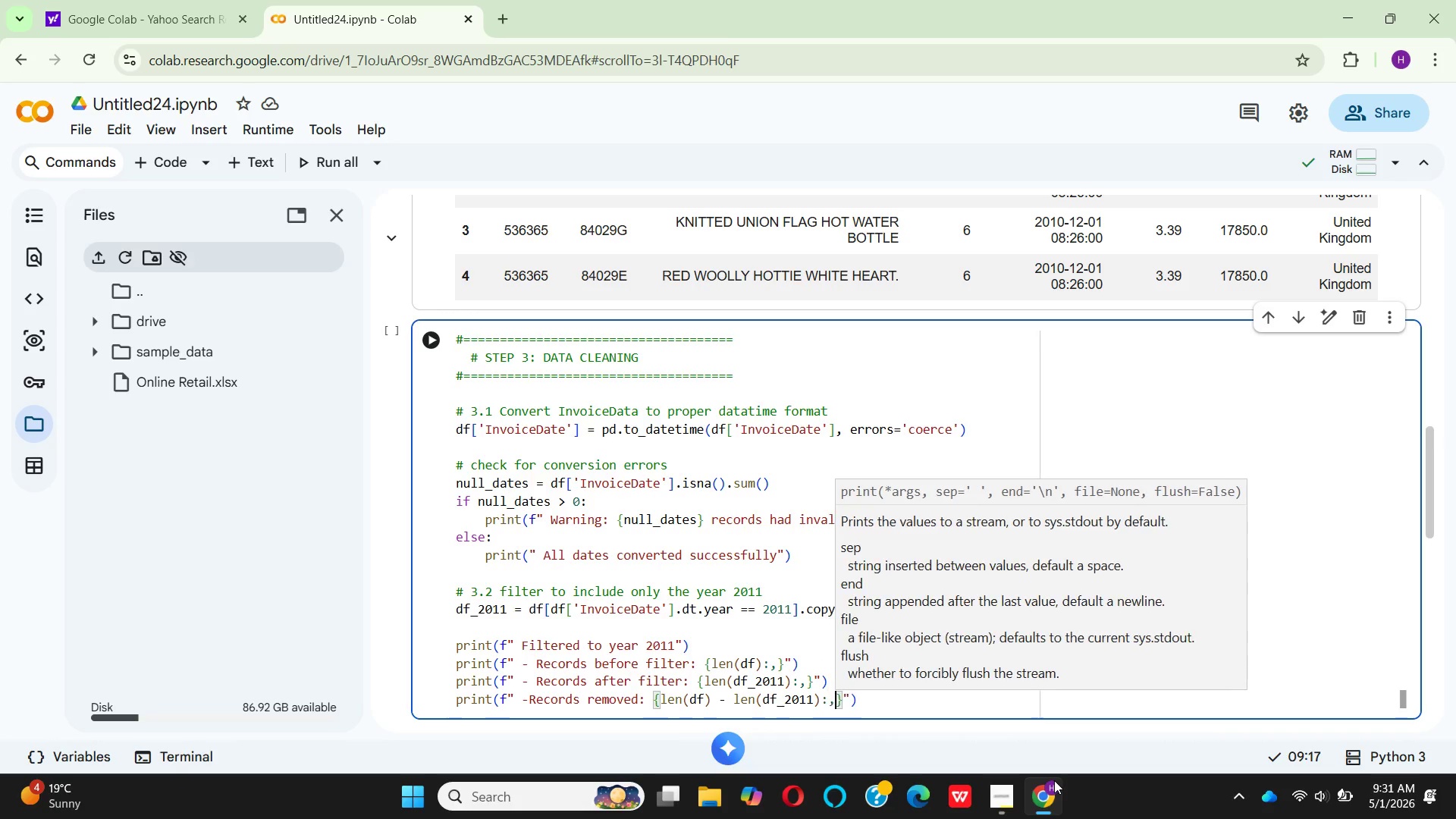 
key(Comma)
 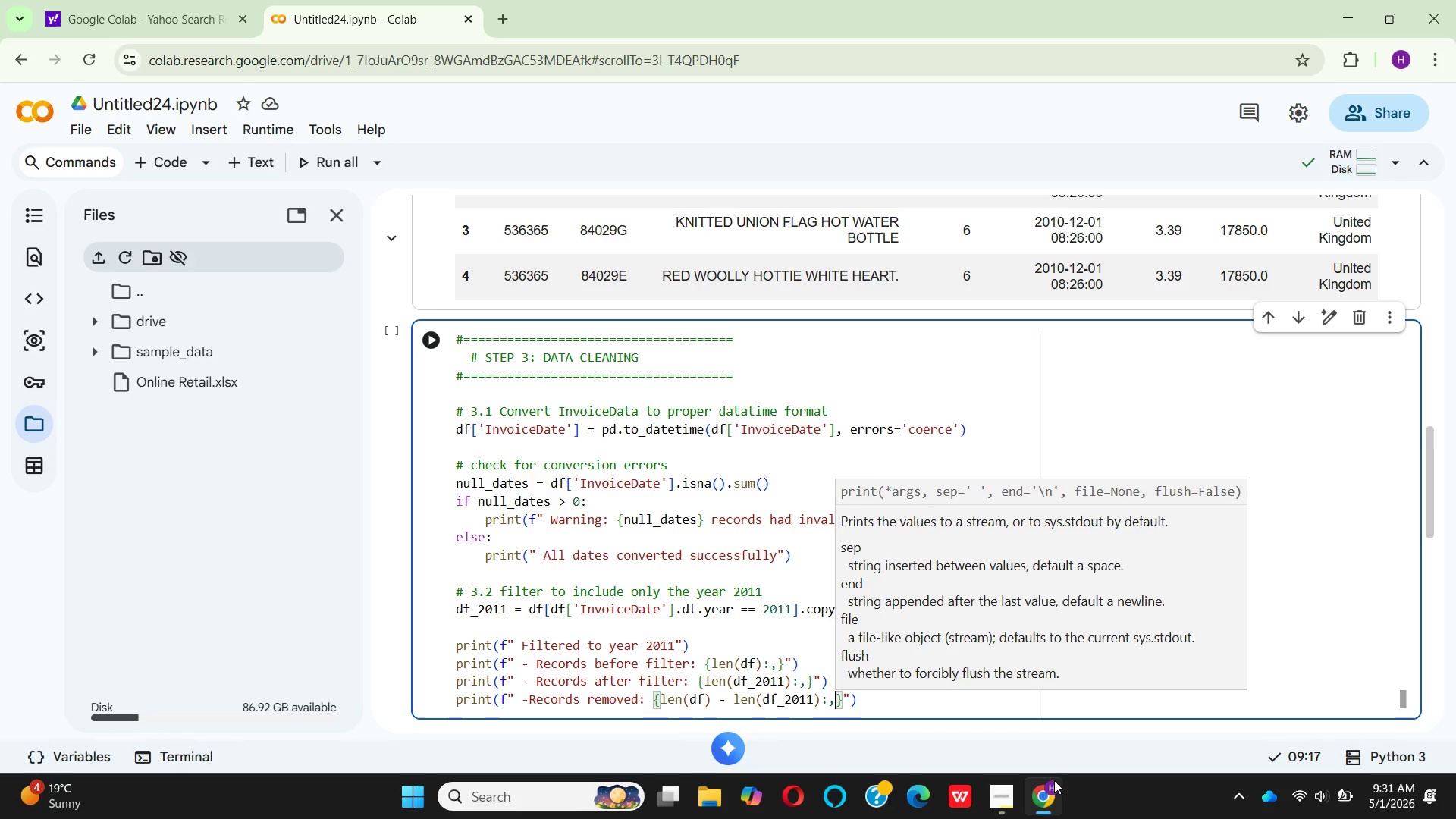 
key(ArrowRight)
 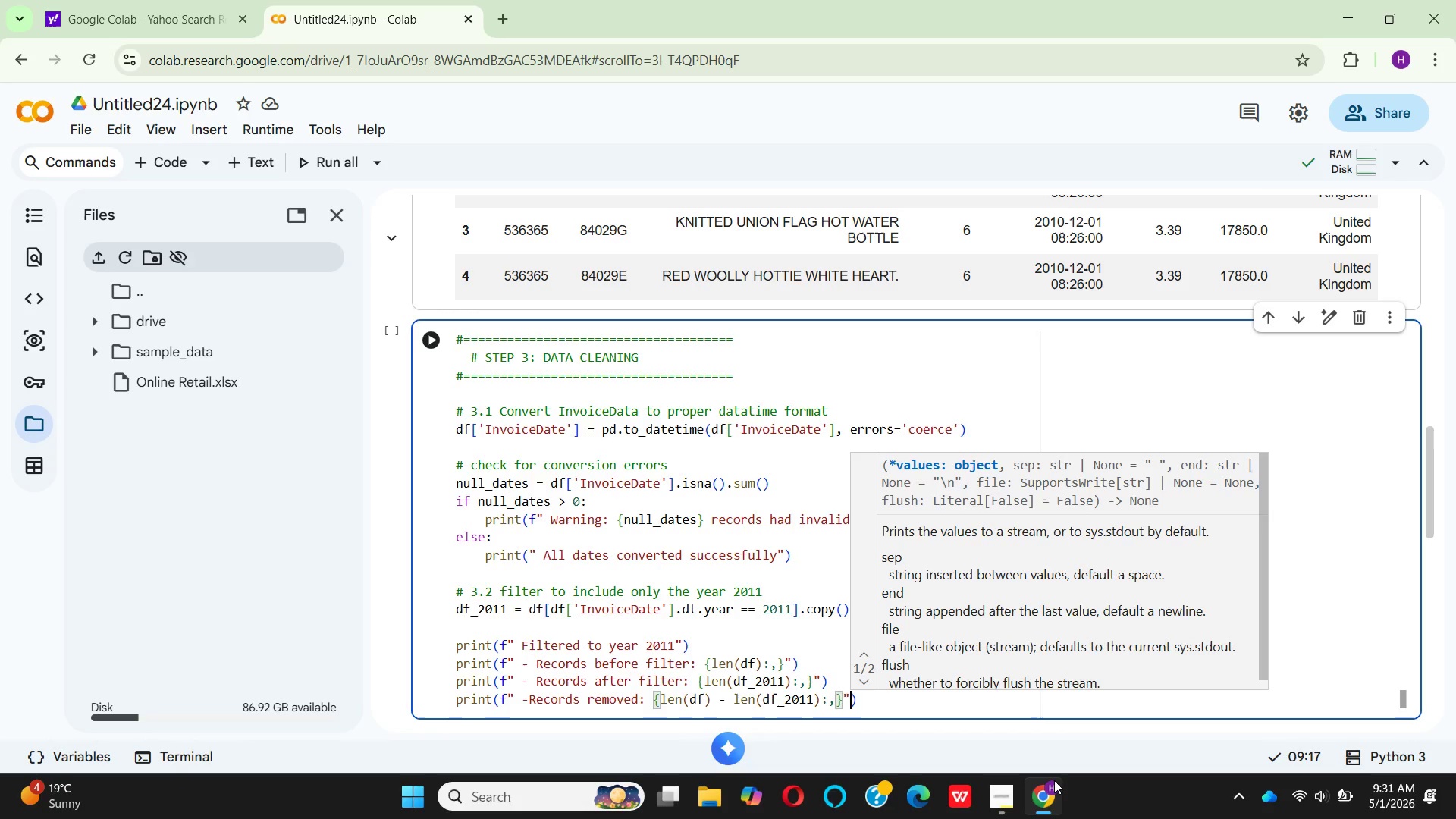 
key(ArrowRight)
 